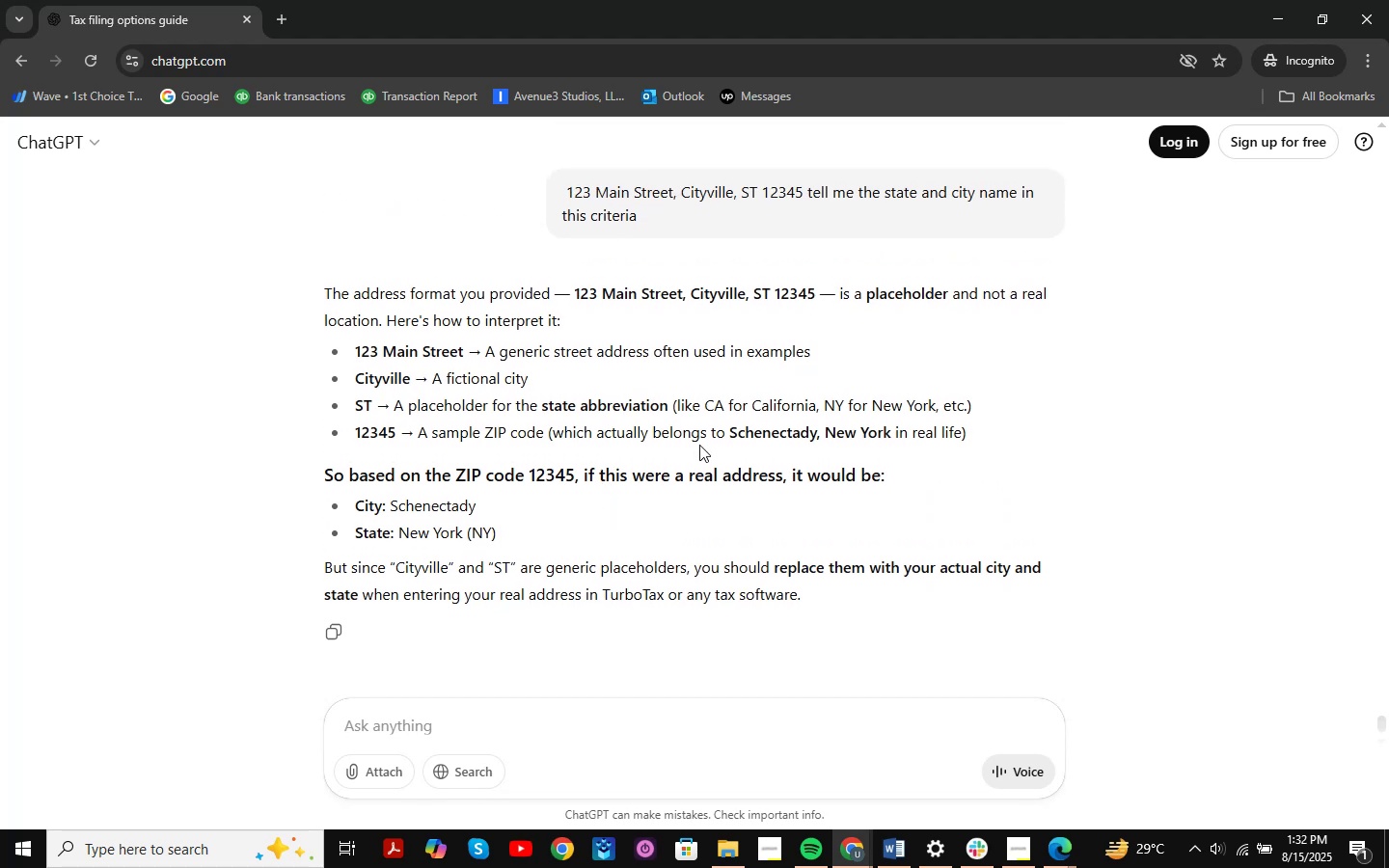 
scroll: coordinate [699, 445], scroll_direction: down, amount: 2.0
 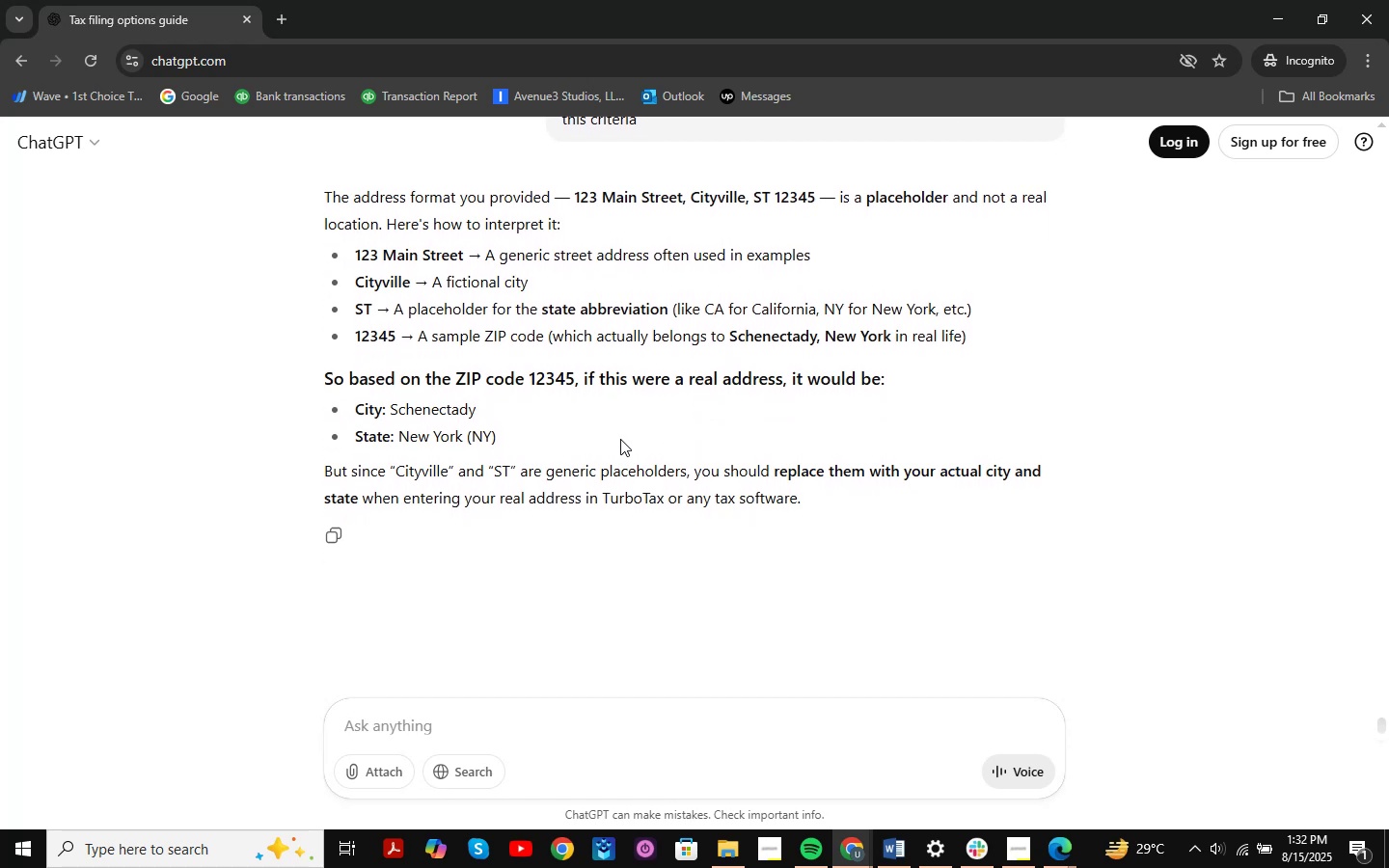 
wait(6.09)
 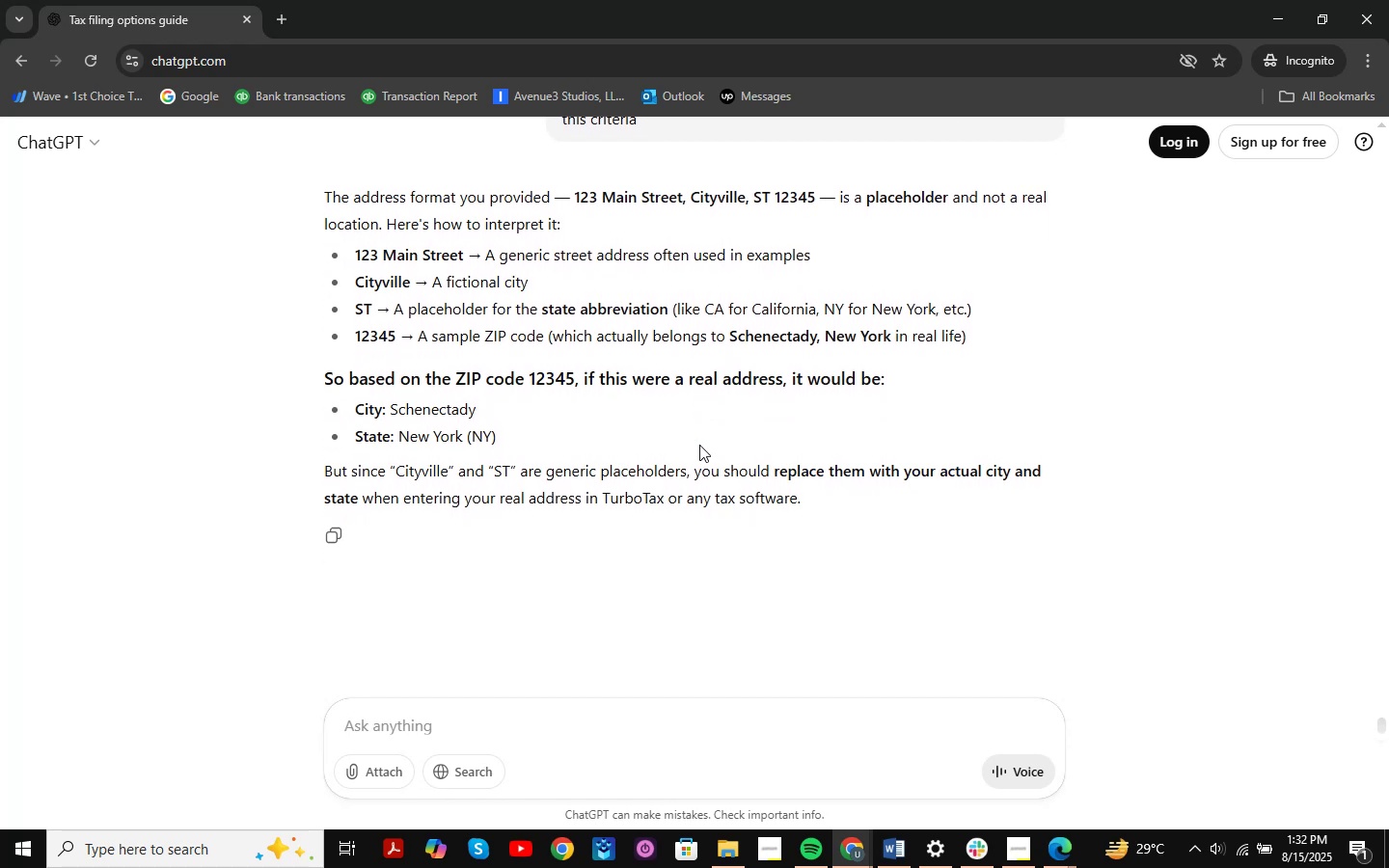 
scroll: coordinate [646, 434], scroll_direction: down, amount: 2.0
 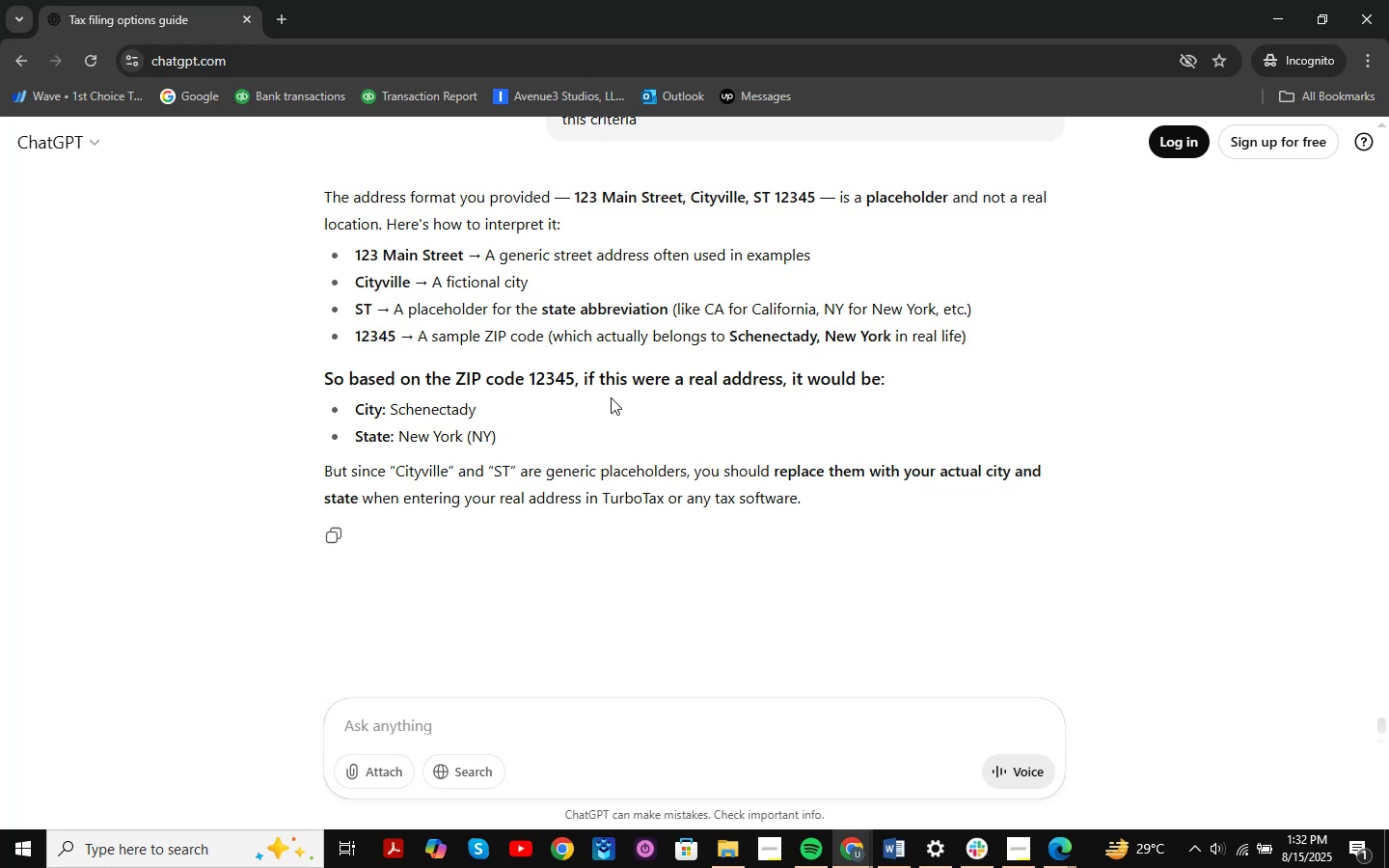 
wait(13.55)
 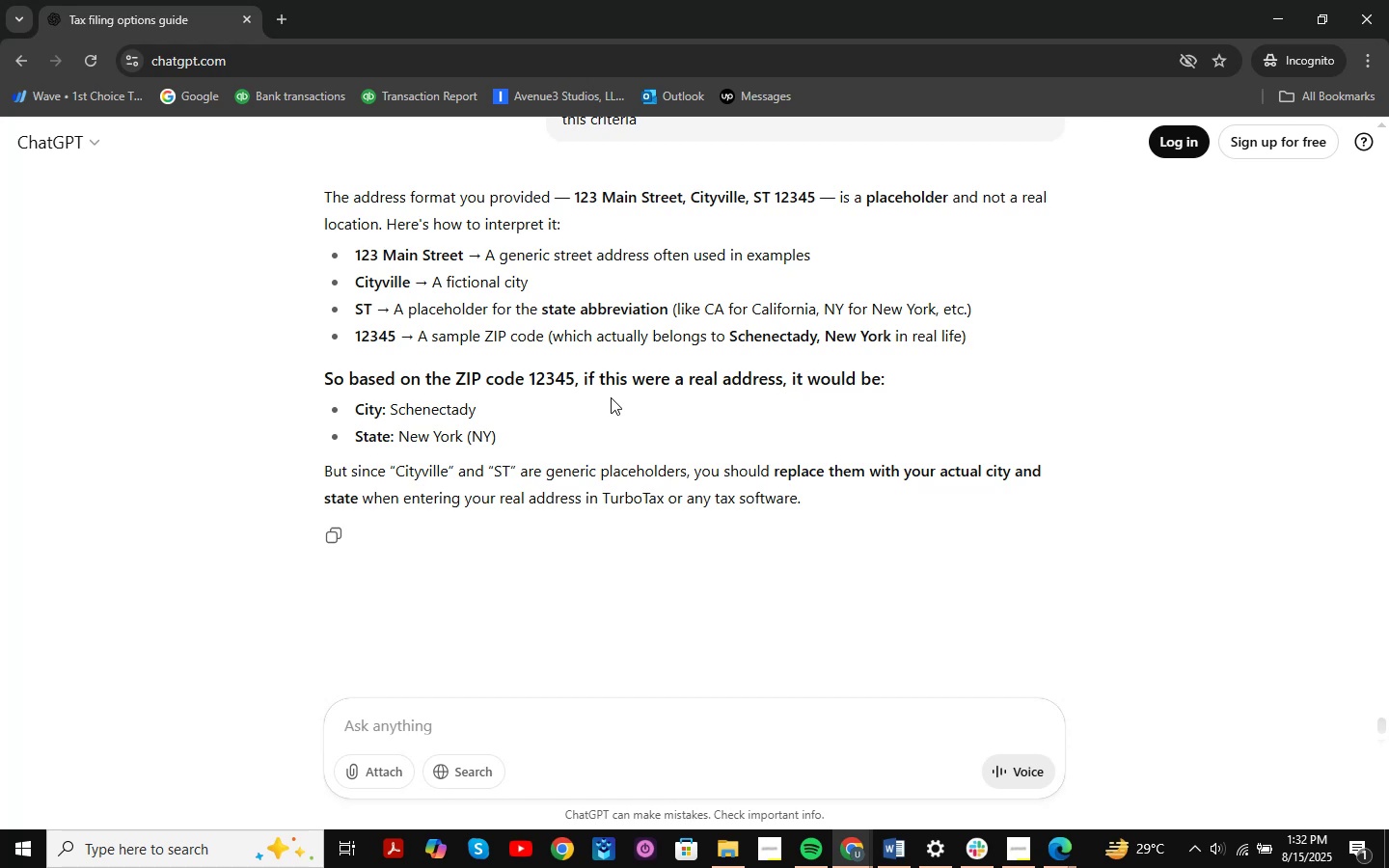 
left_click_drag(start_coordinate=[474, 410], to_coordinate=[391, 412])
 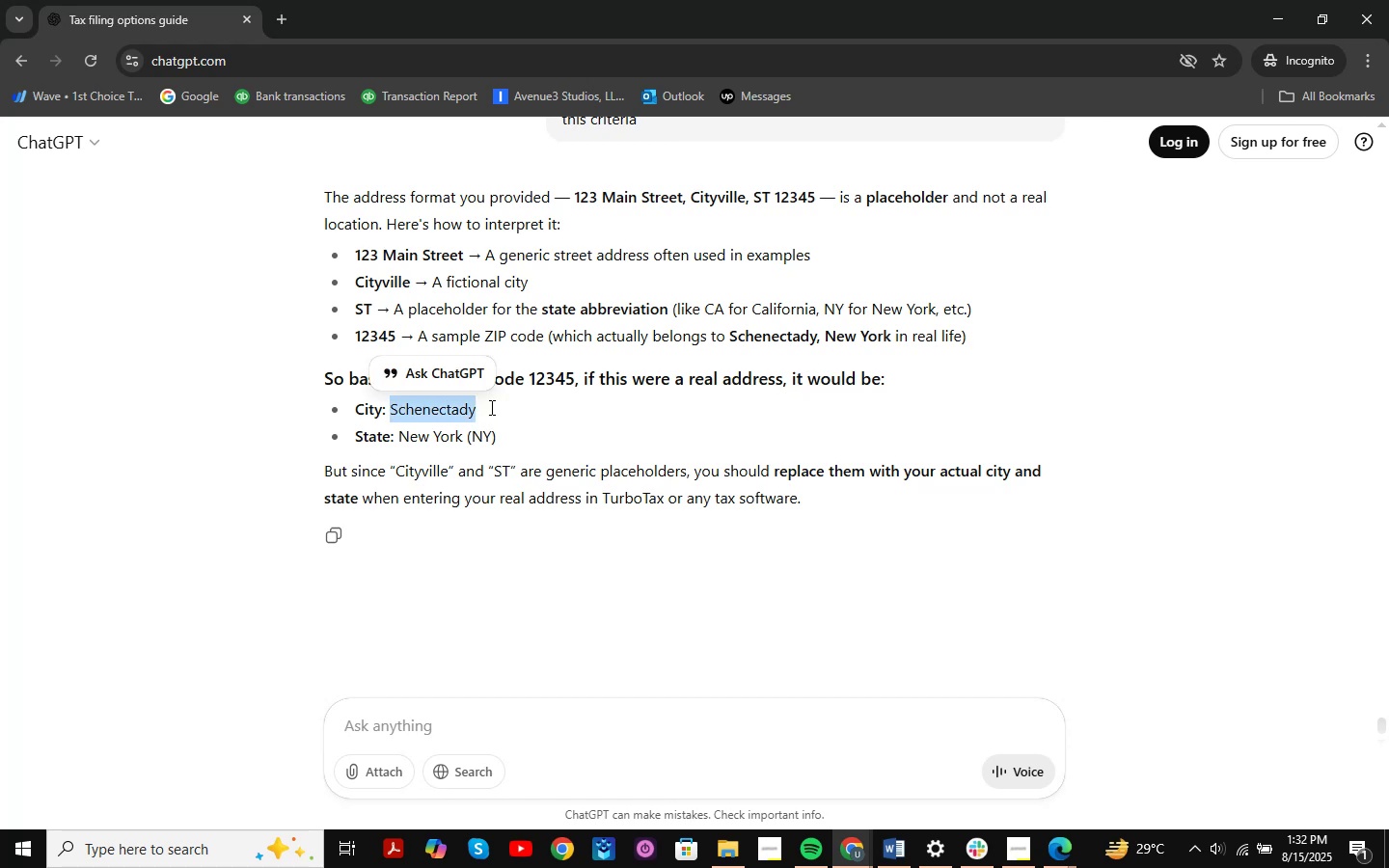 
key(Control+ControlLeft)
 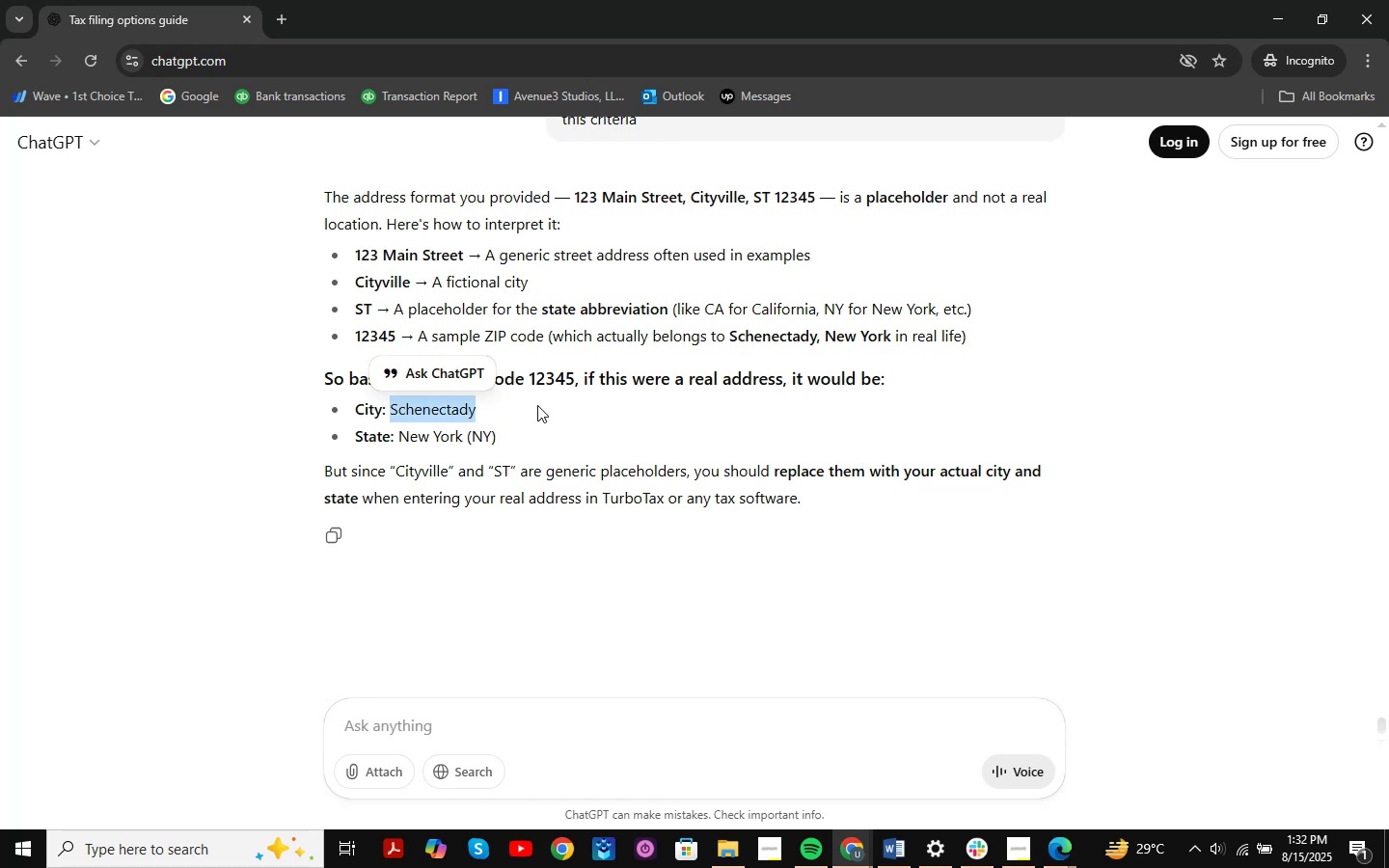 
key(Control+C)
 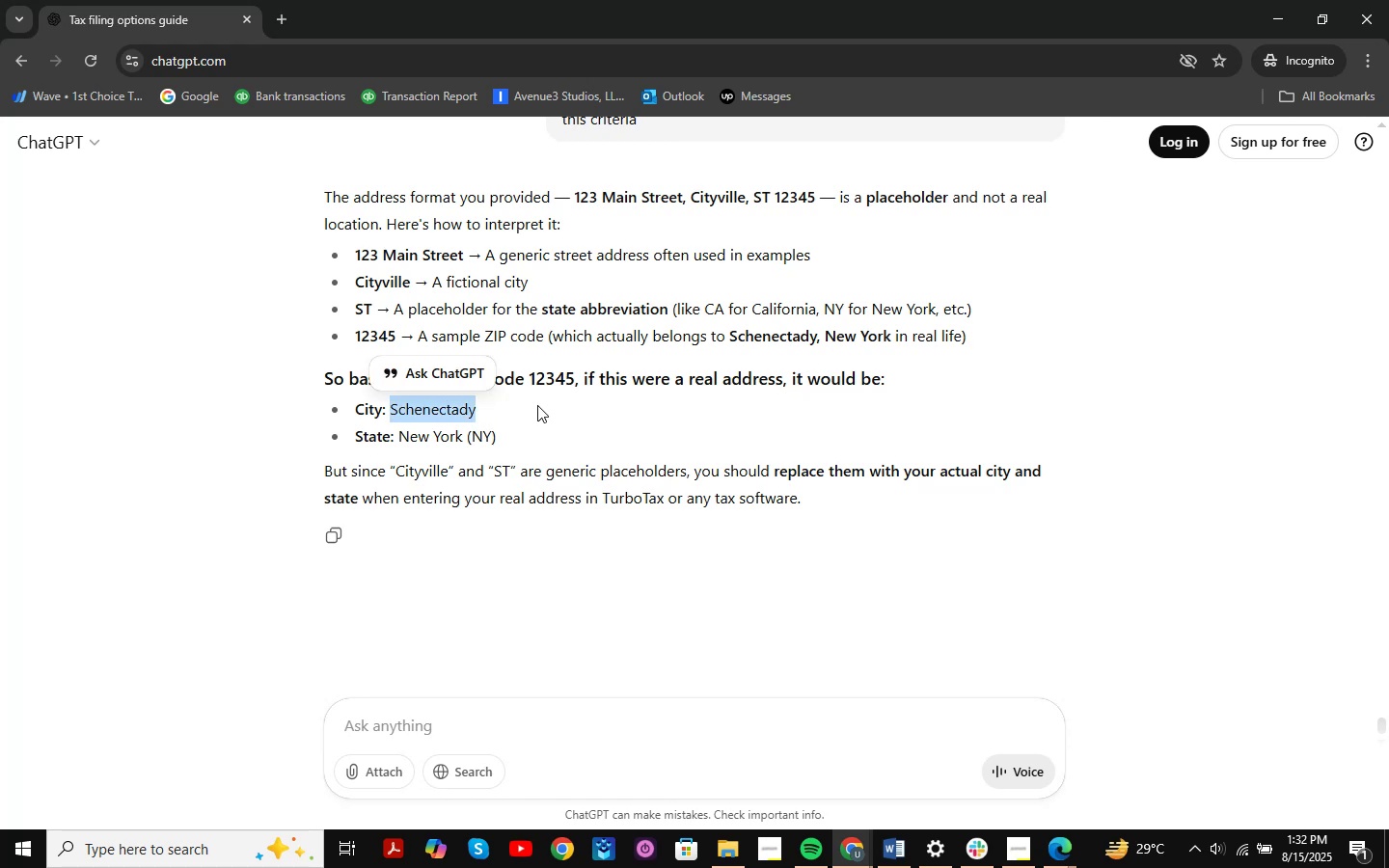 
key(Alt+AltLeft)
 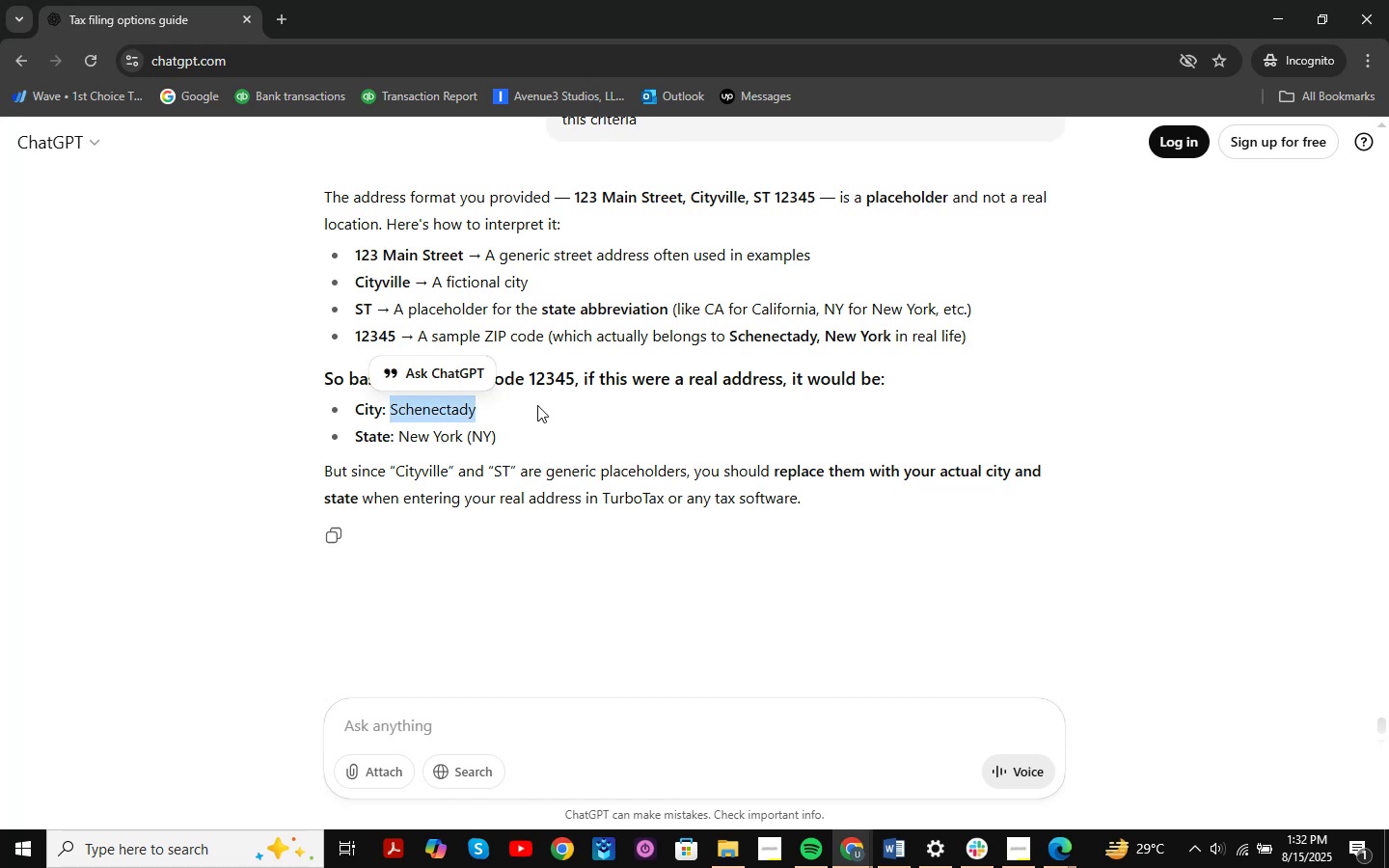 
key(Alt+Tab)
 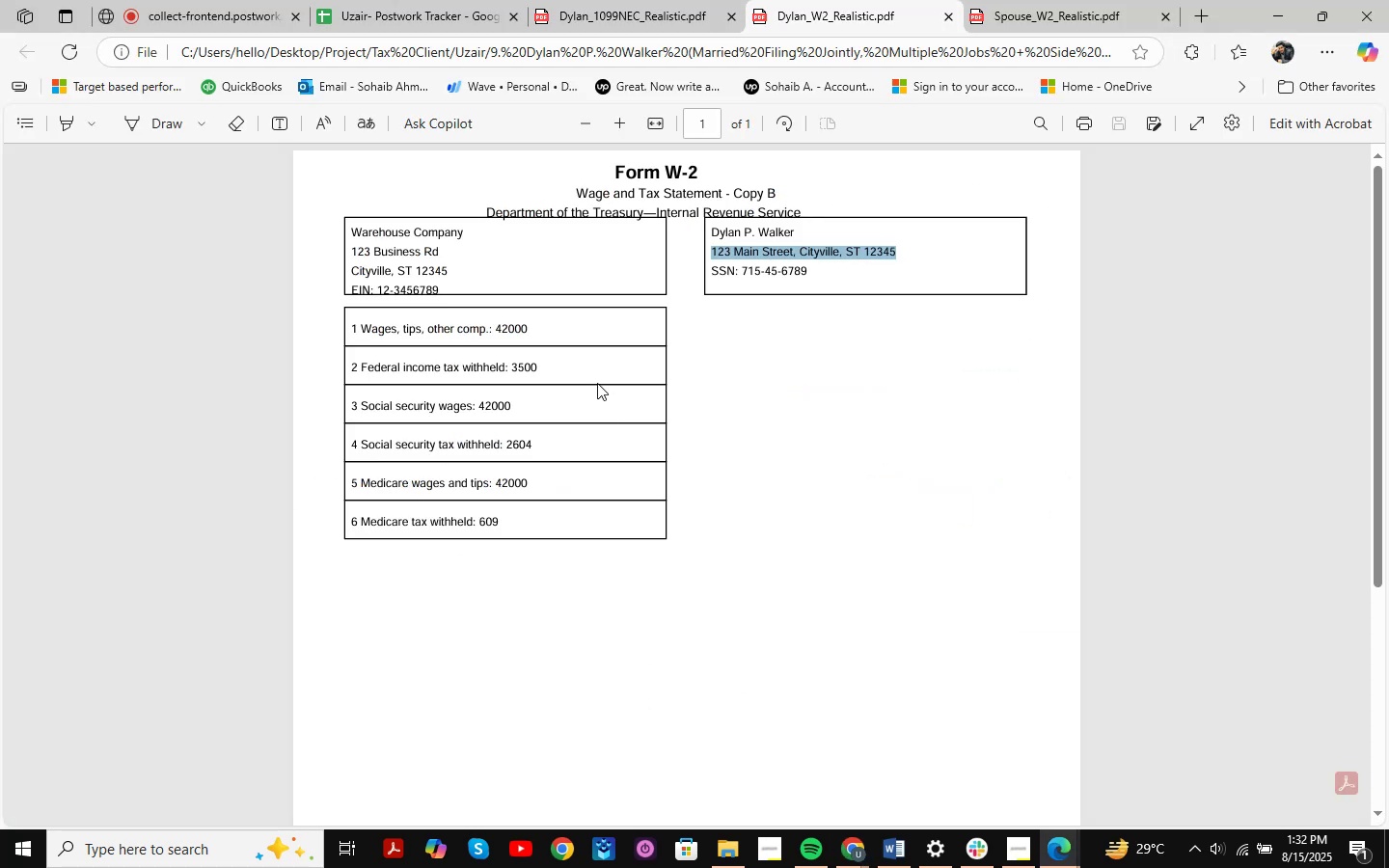 
key(Alt+AltLeft)
 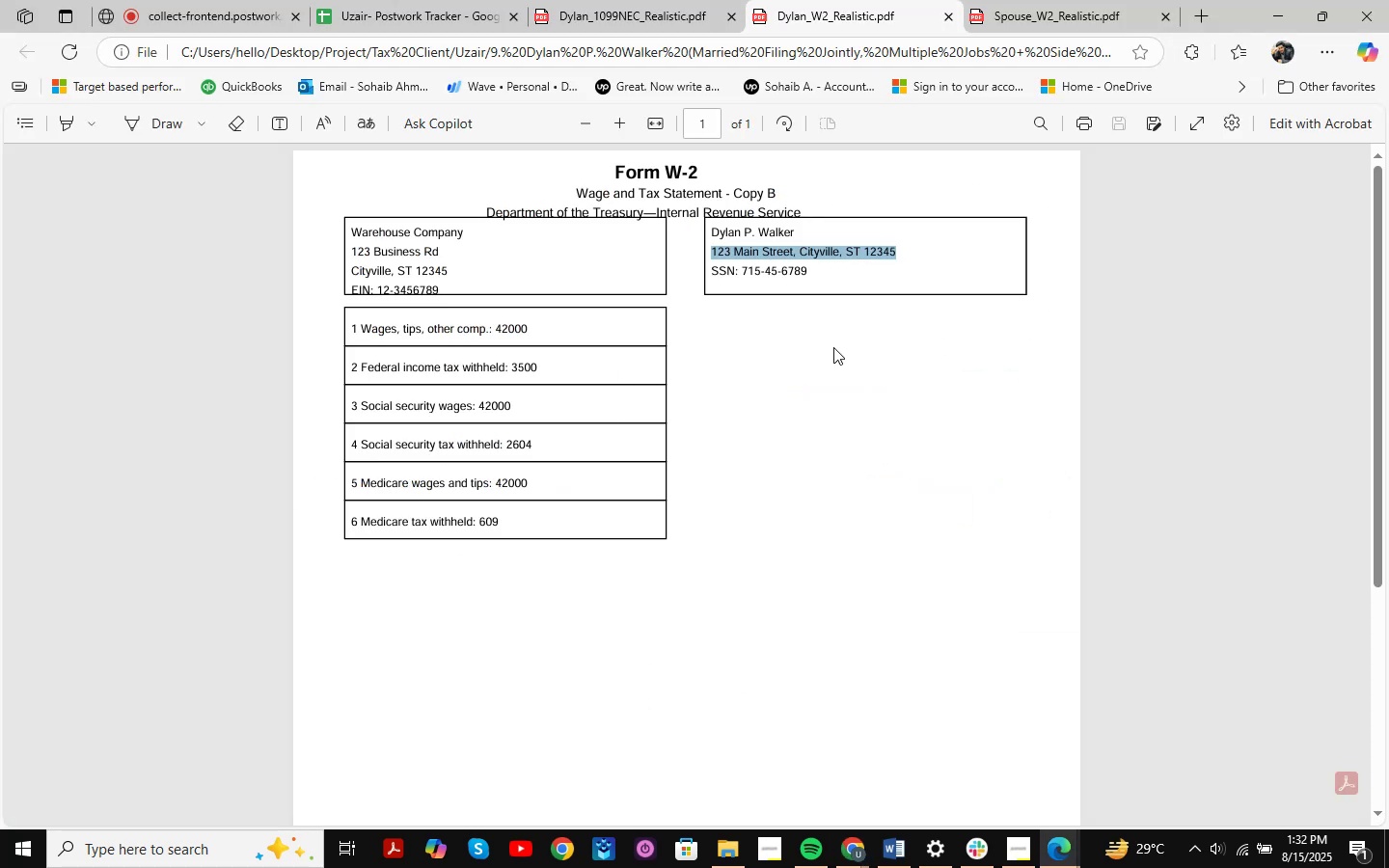 
key(Alt+Tab)
 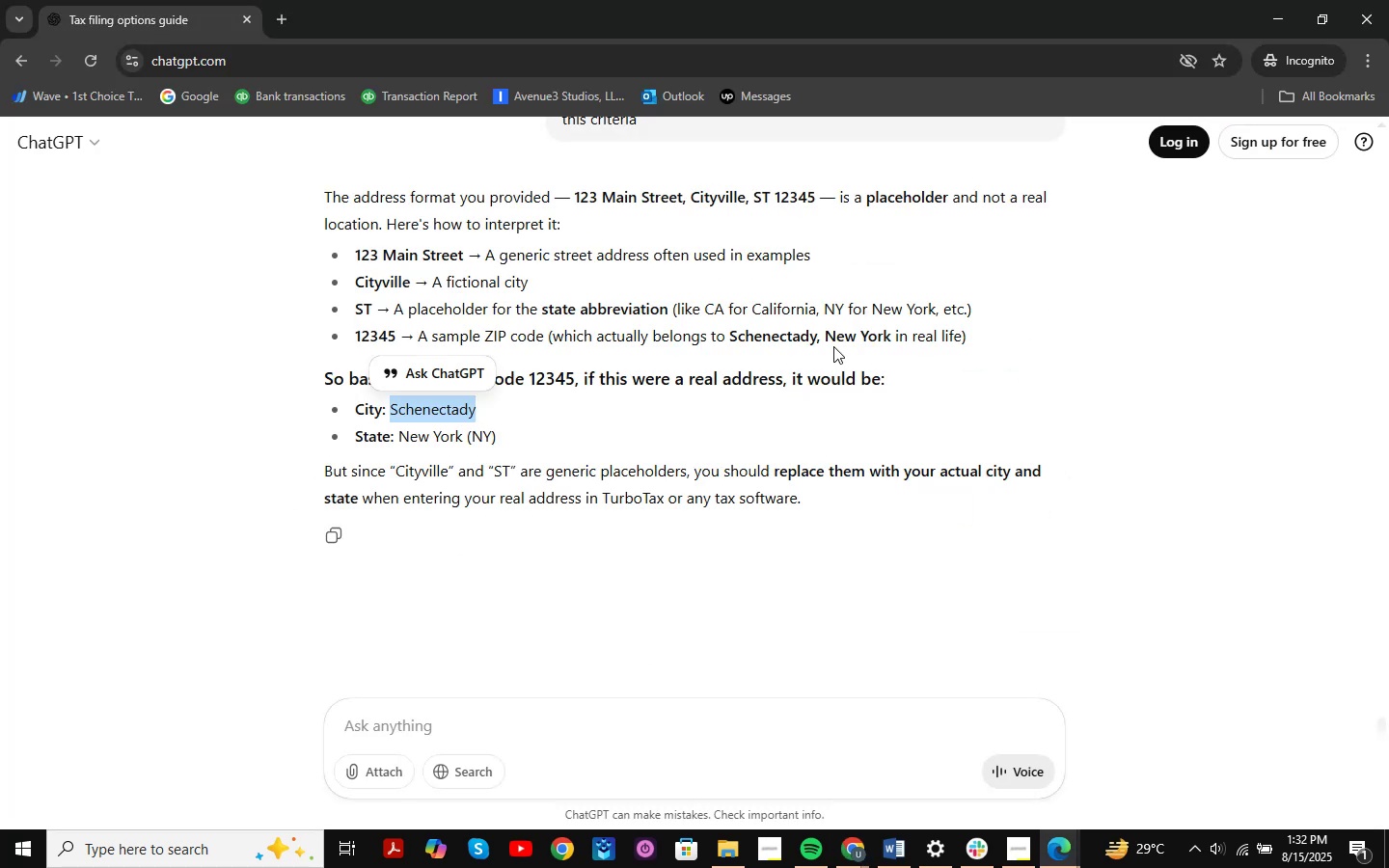 
key(Alt+AltLeft)
 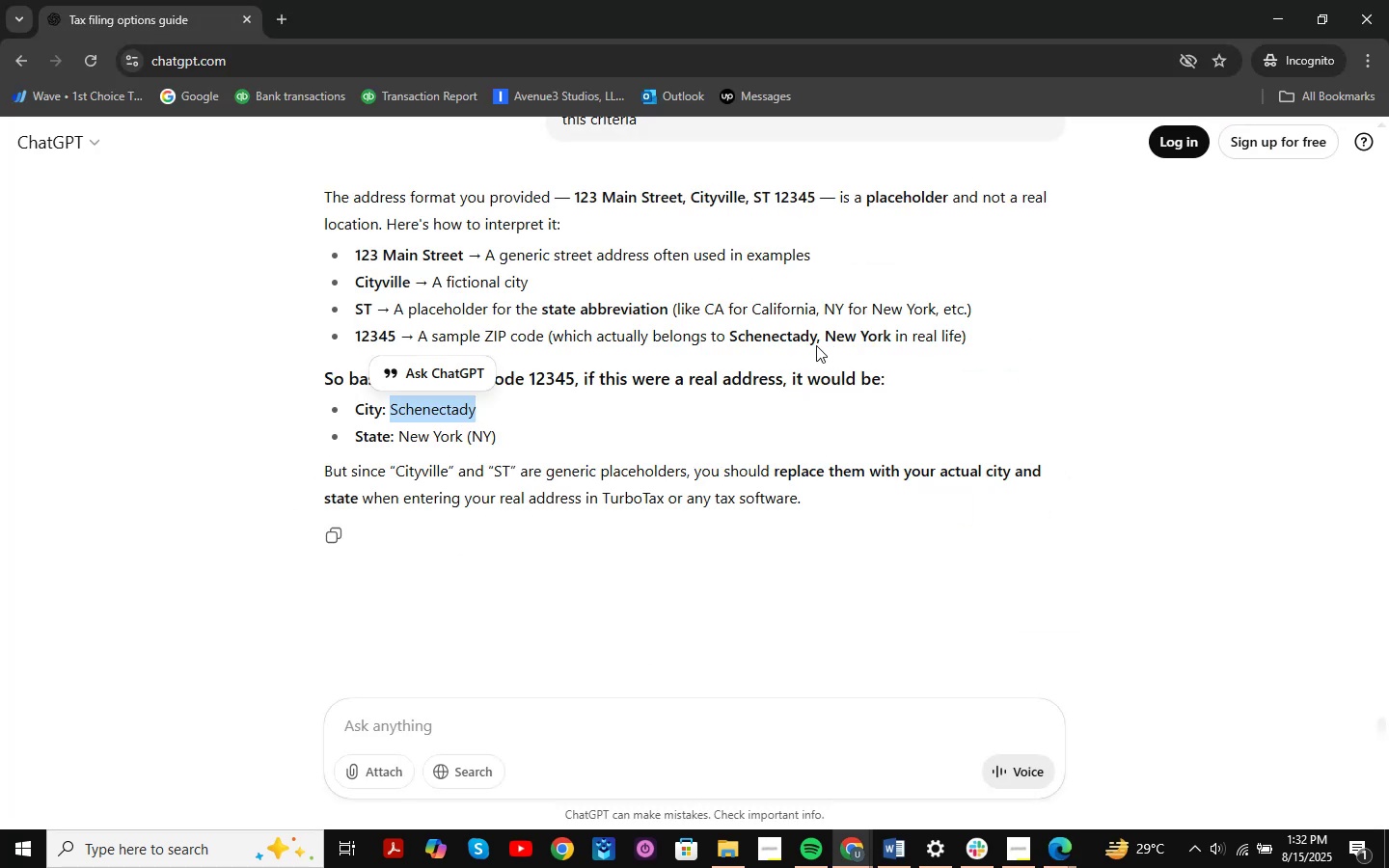 
key(Alt+Tab)
 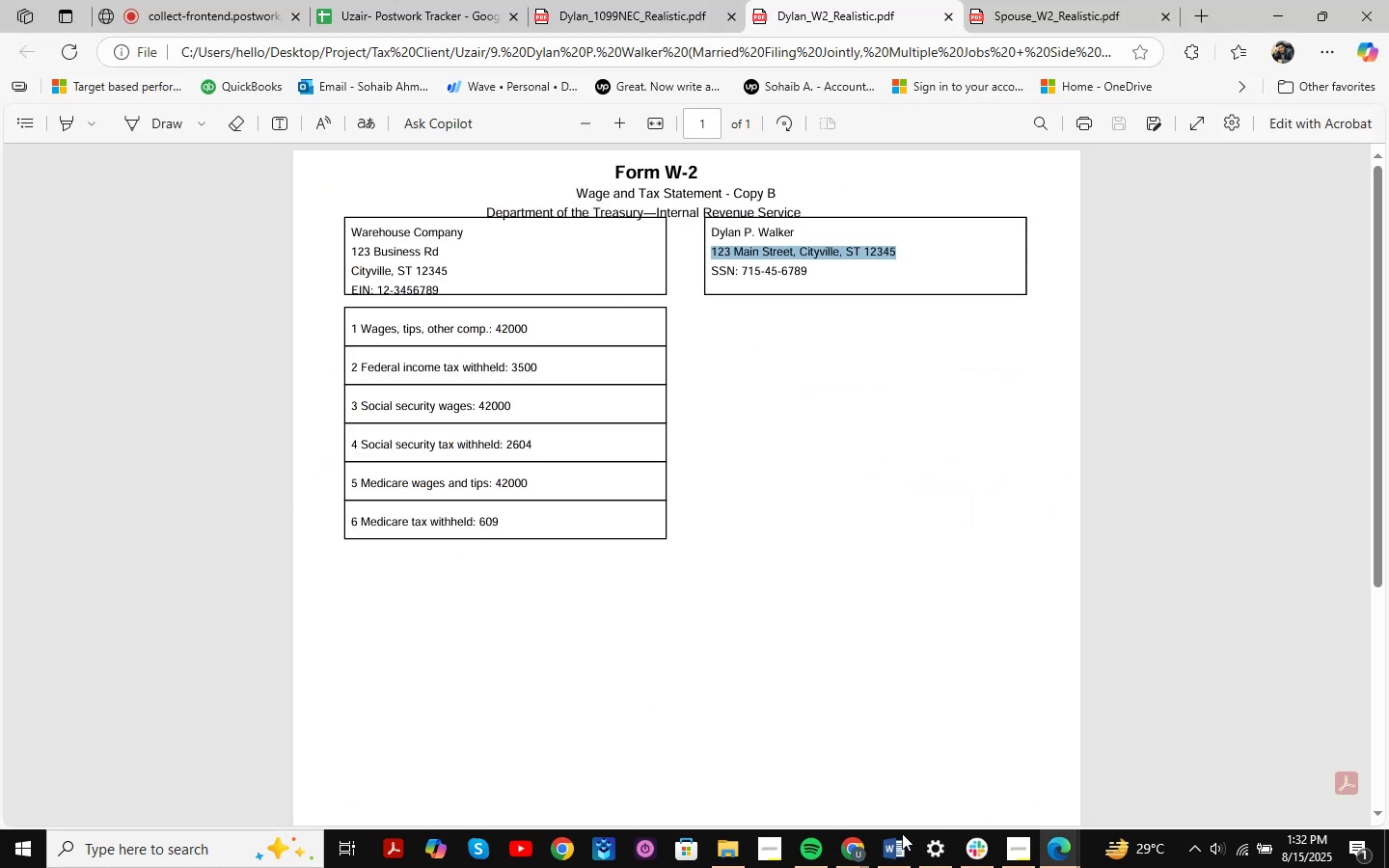 
left_click([859, 848])
 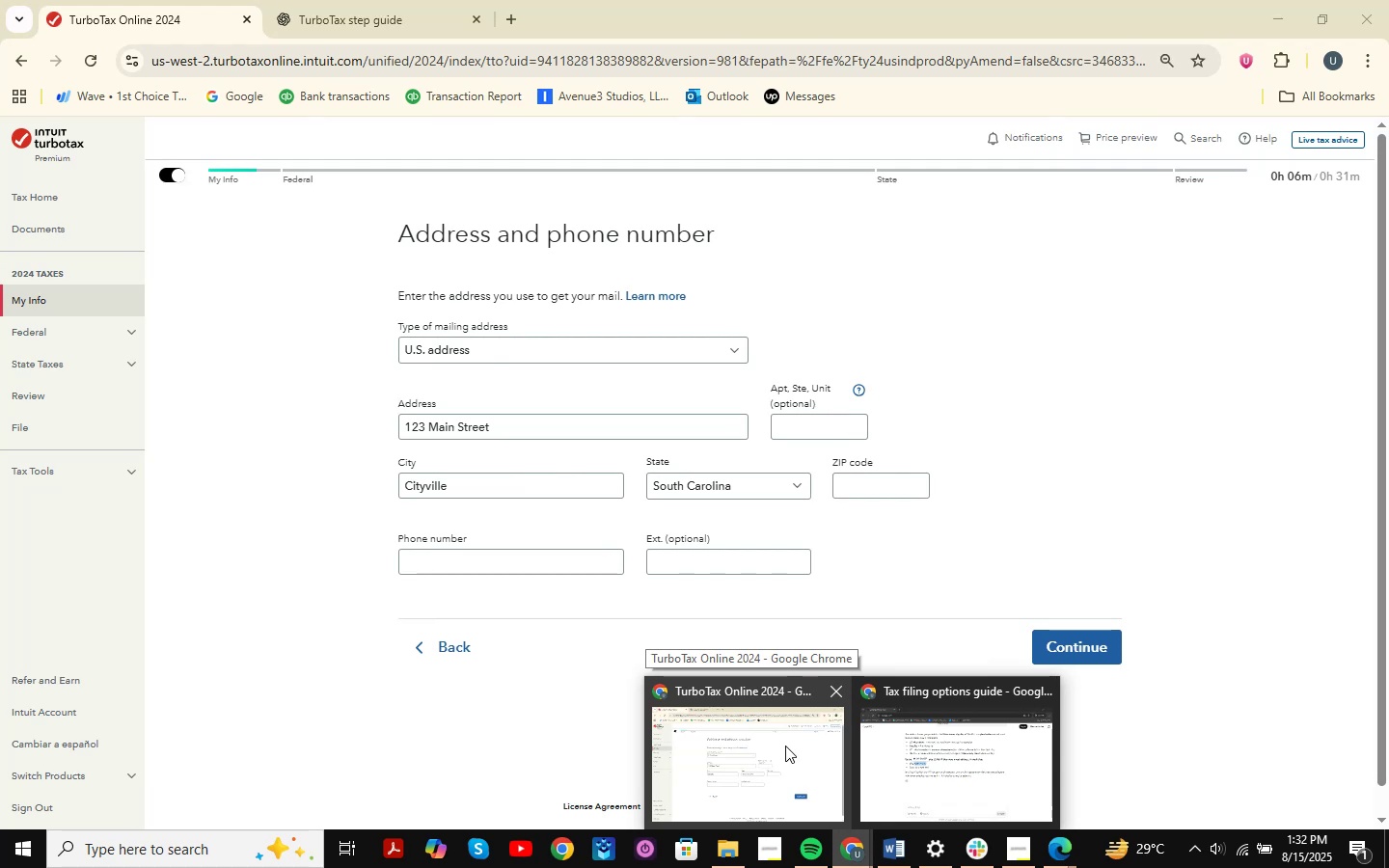 
wait(7.16)
 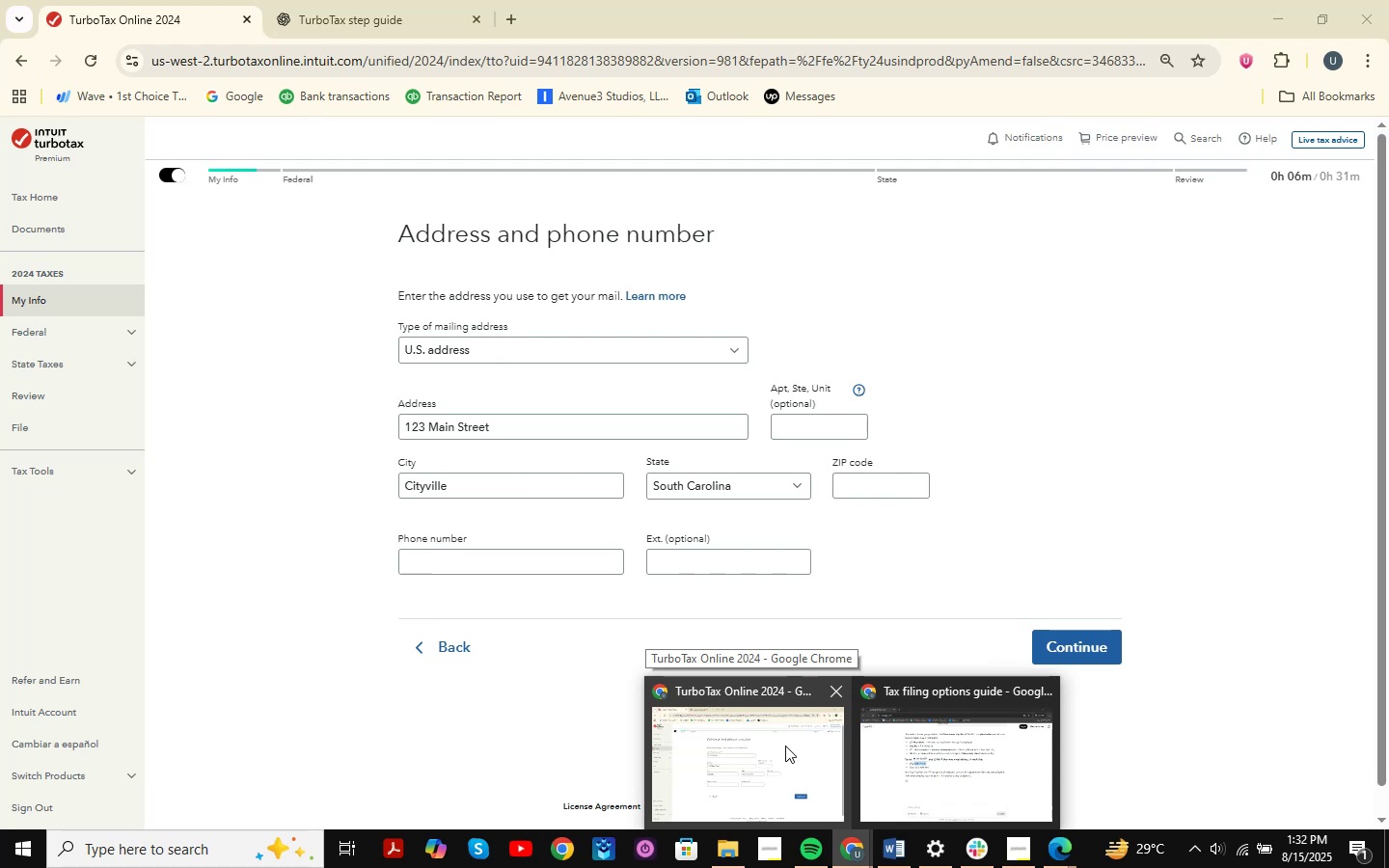 
left_click([785, 746])
 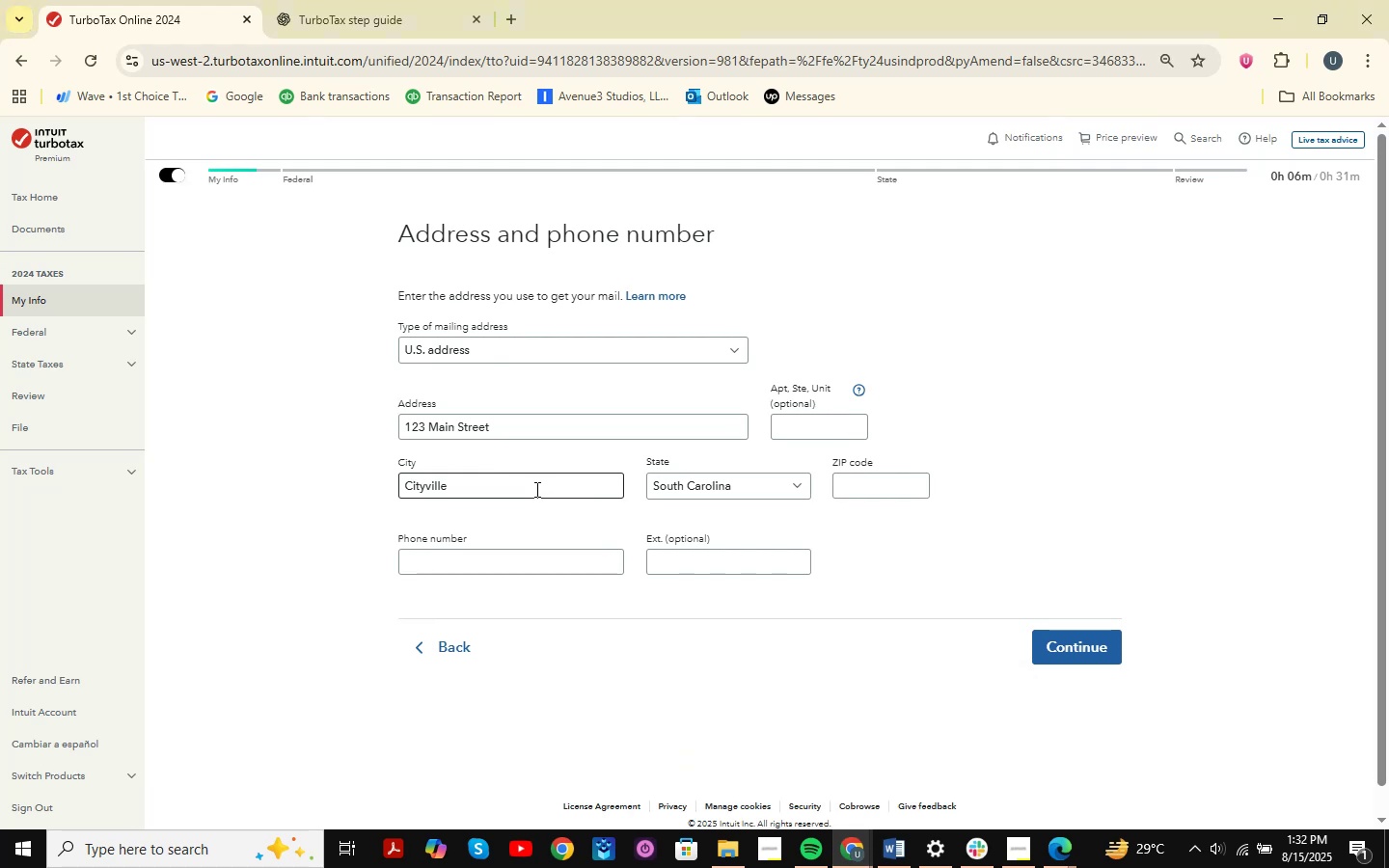 
left_click([535, 489])
 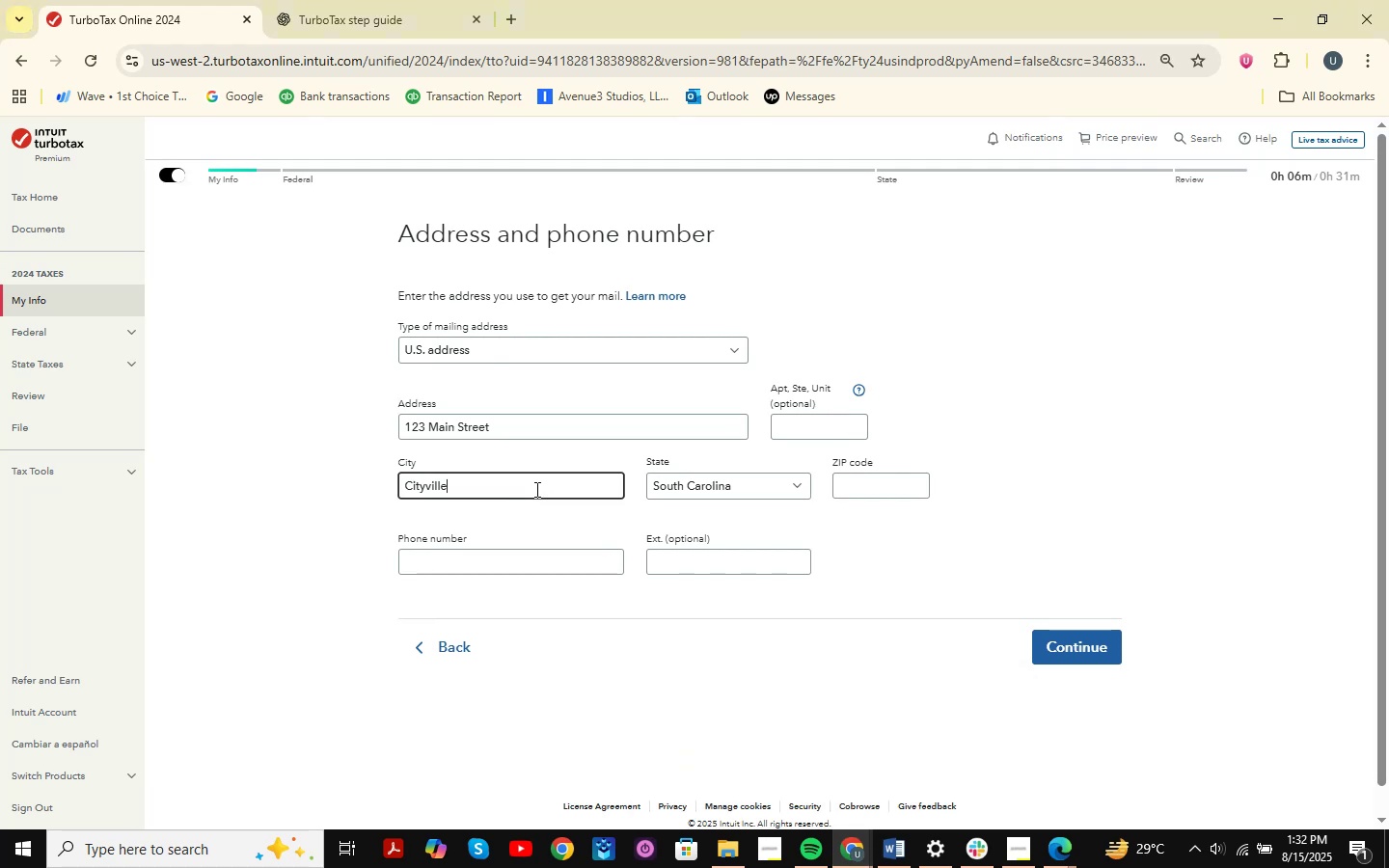 
key(Alt+AltLeft)
 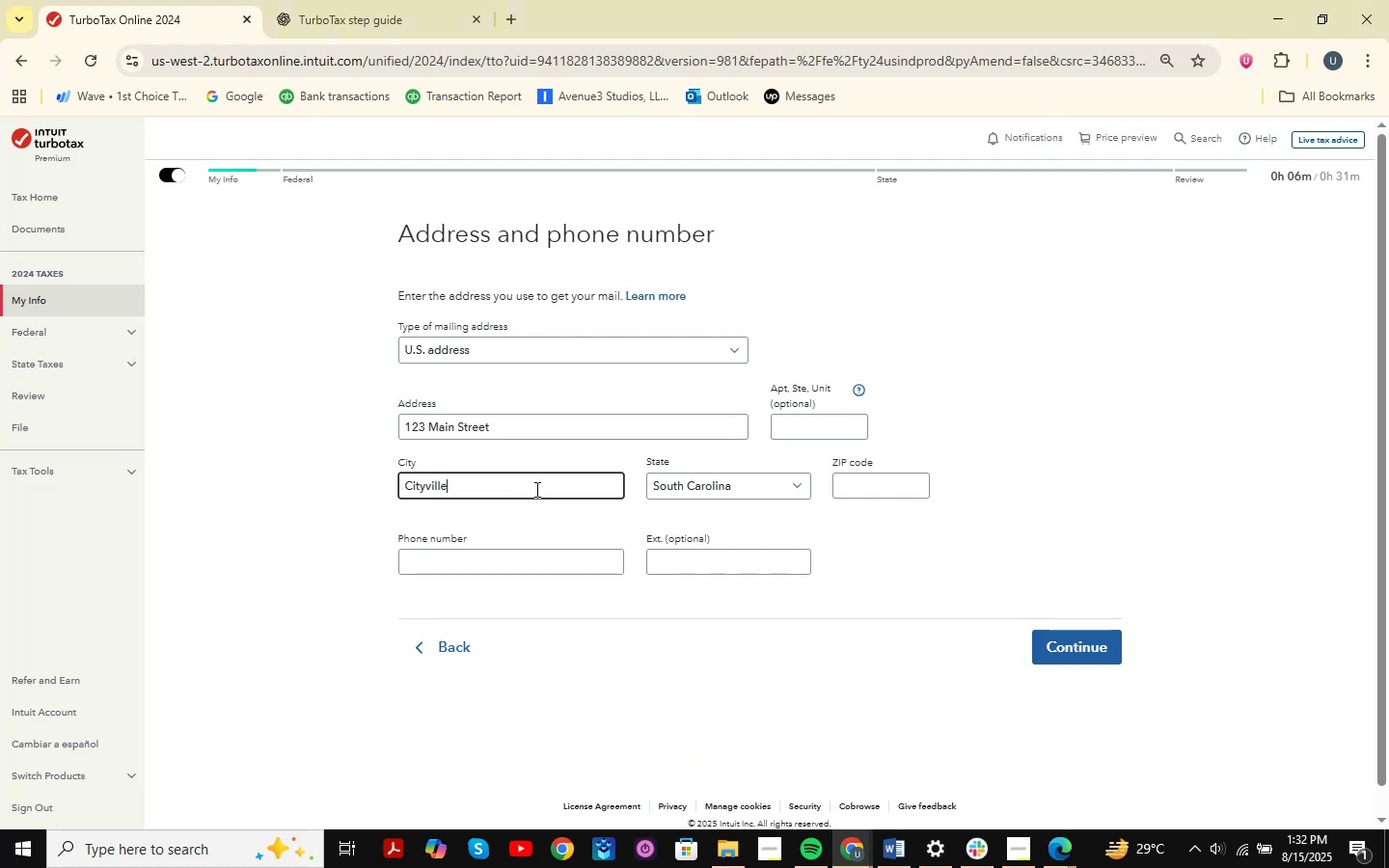 
key(Alt+Tab)
 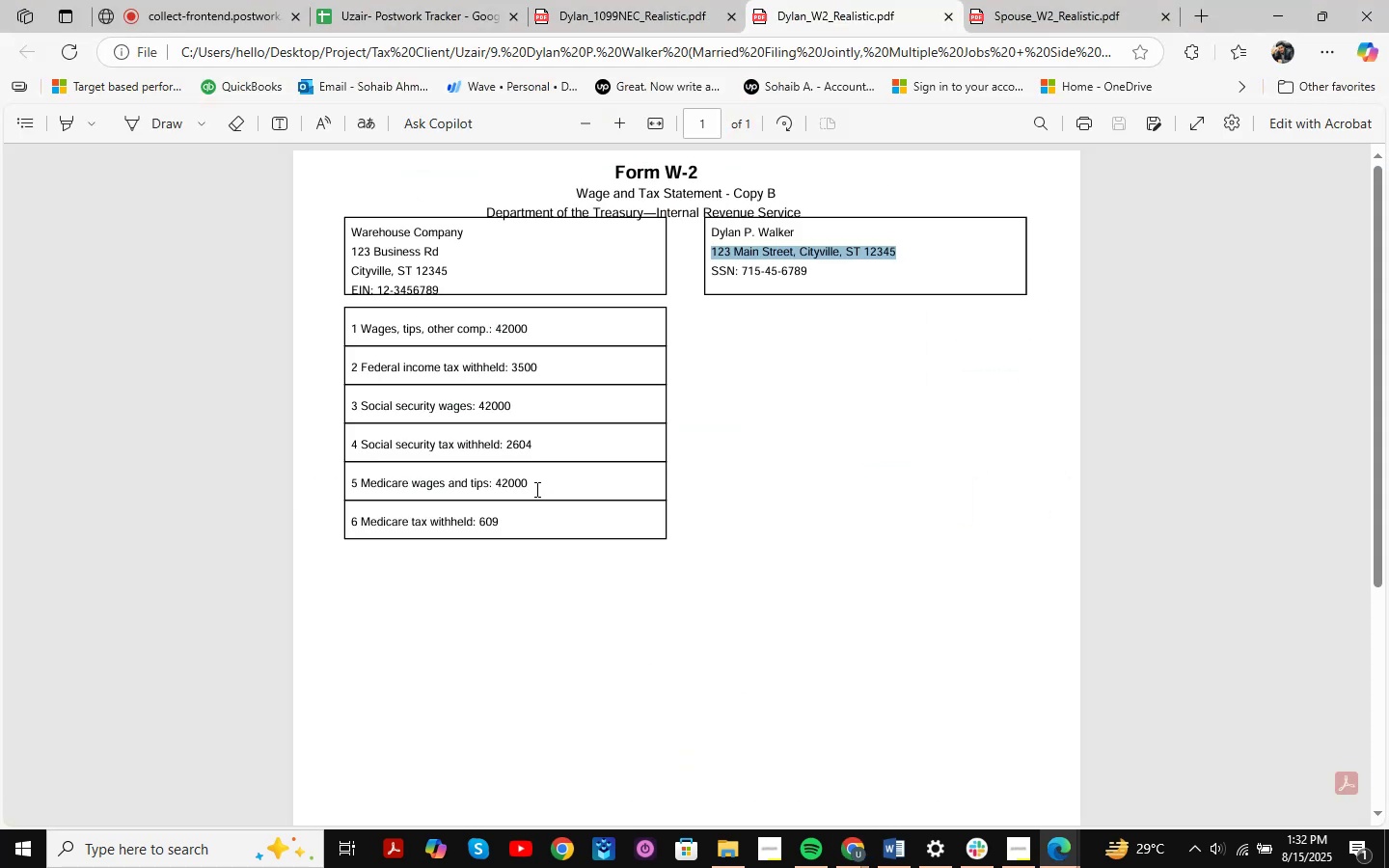 
key(Alt+AltLeft)
 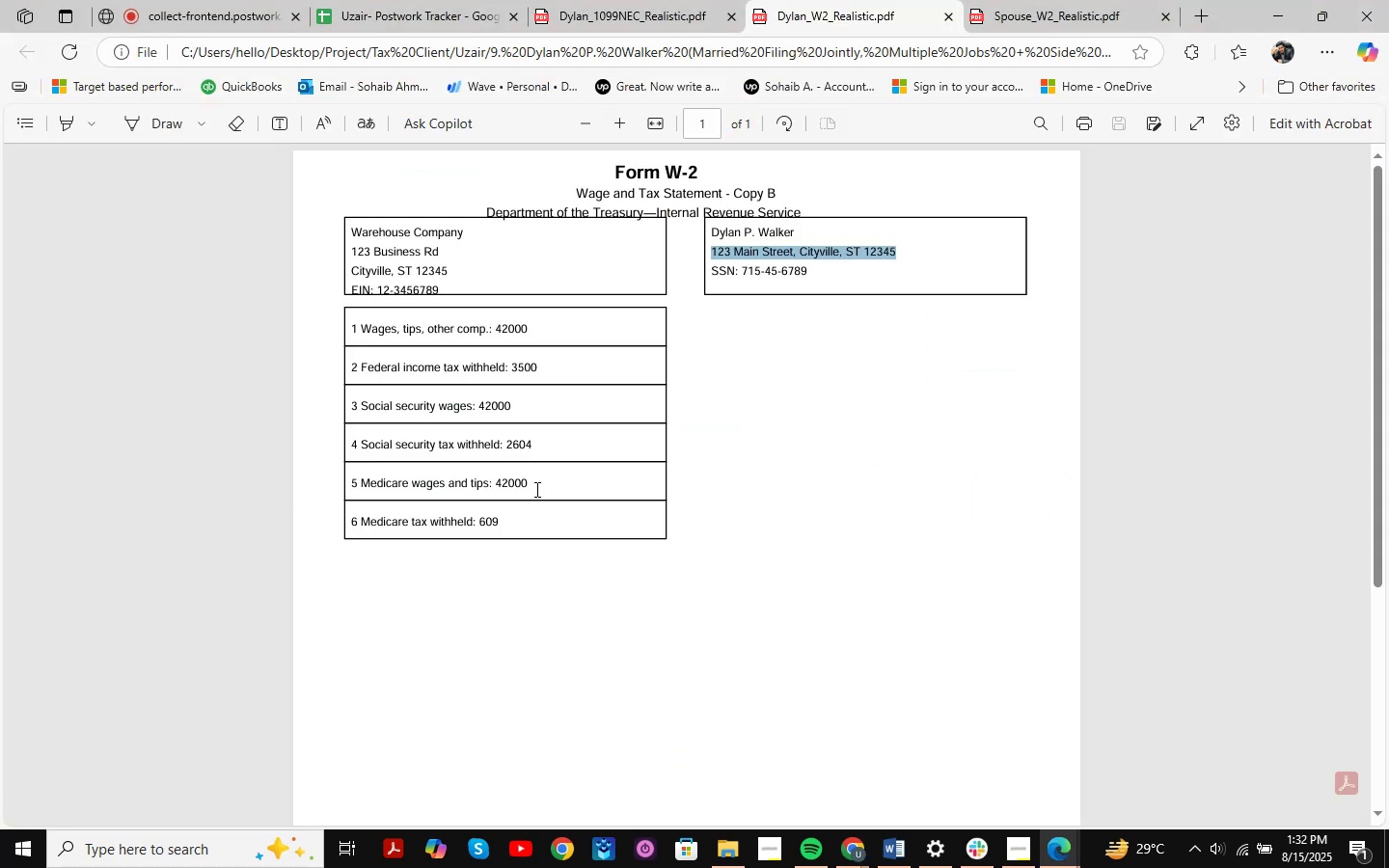 
key(Alt+Tab)
 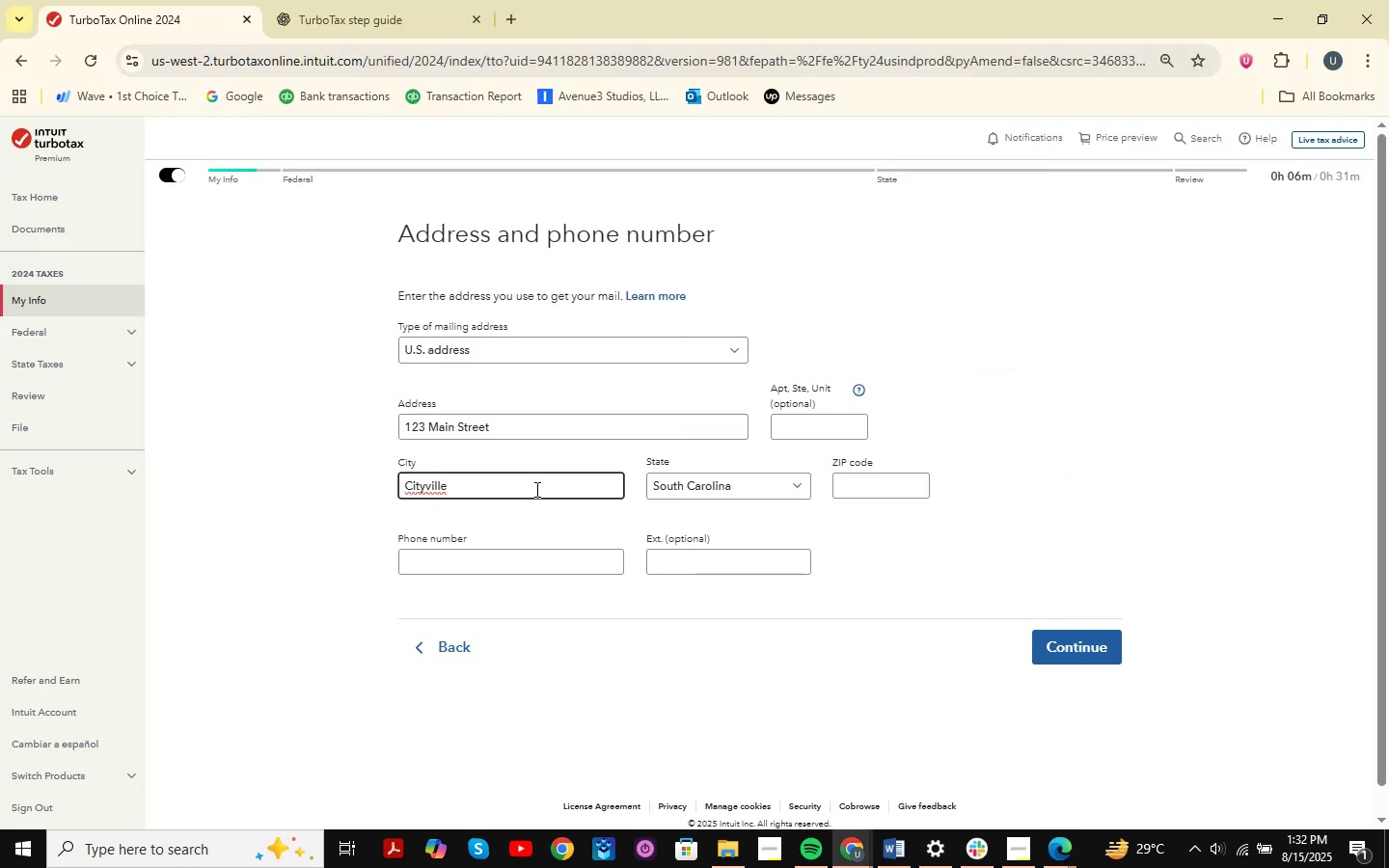 
key(Alt+AltLeft)
 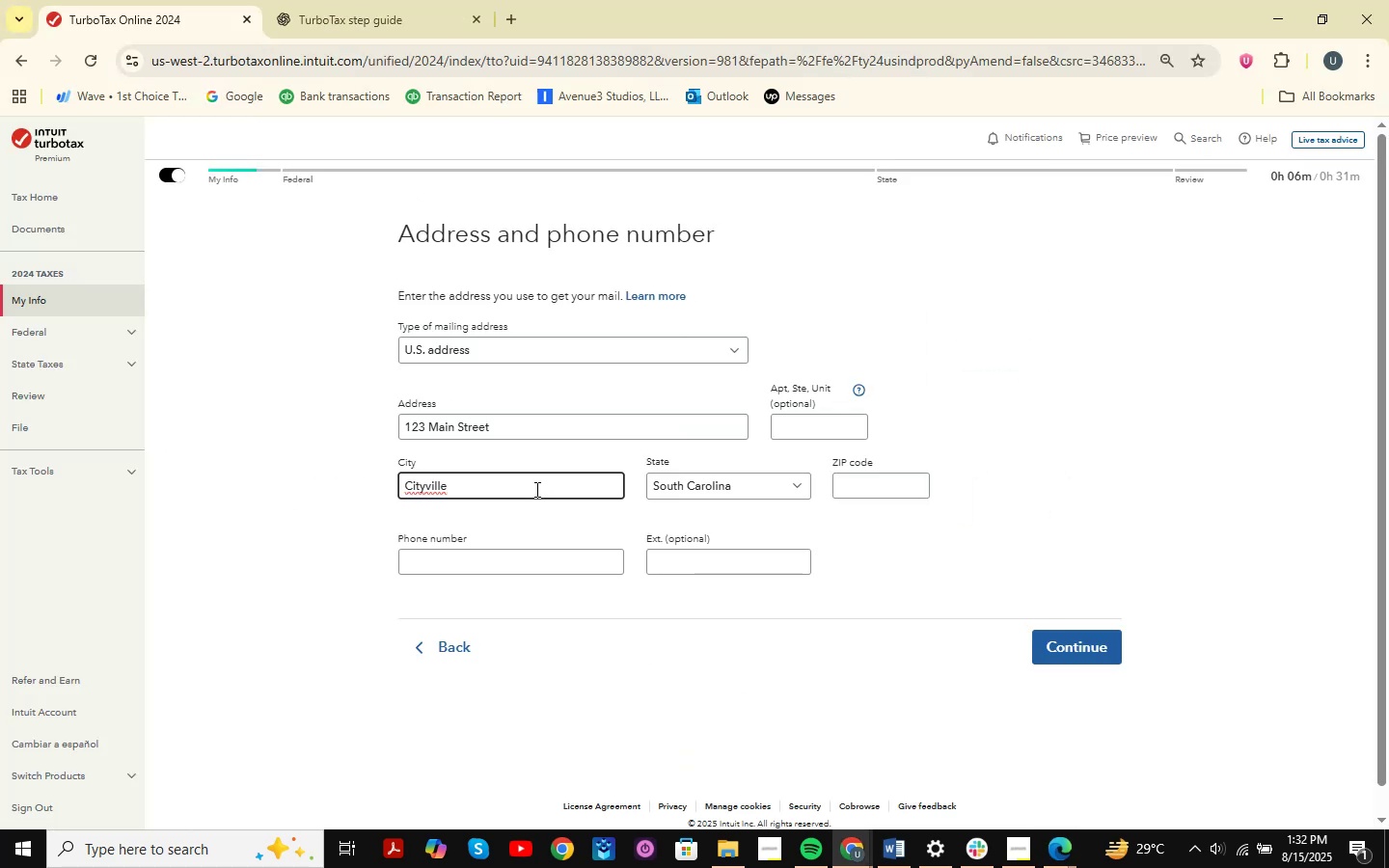 
key(Alt+Tab)
 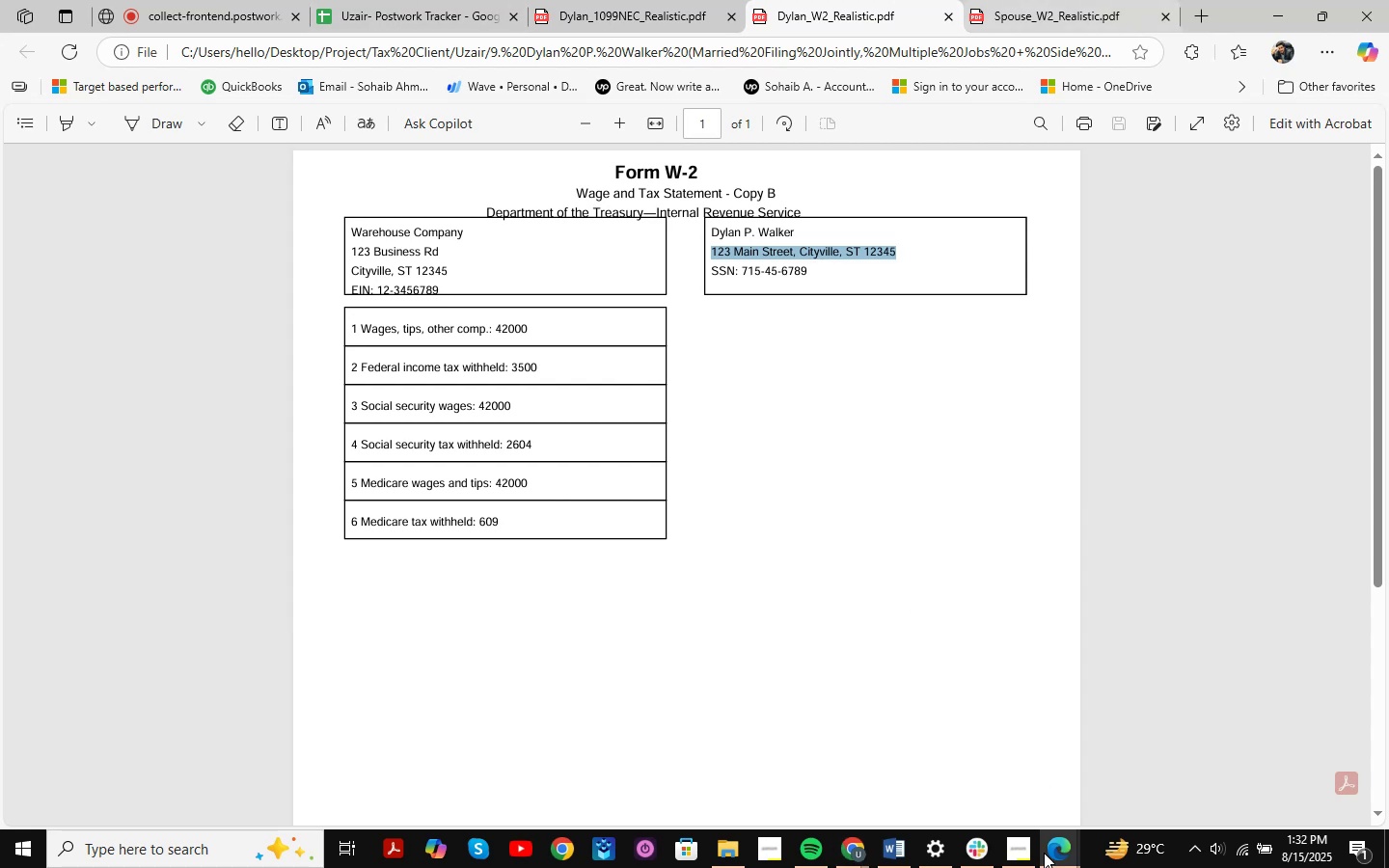 
left_click([870, 852])
 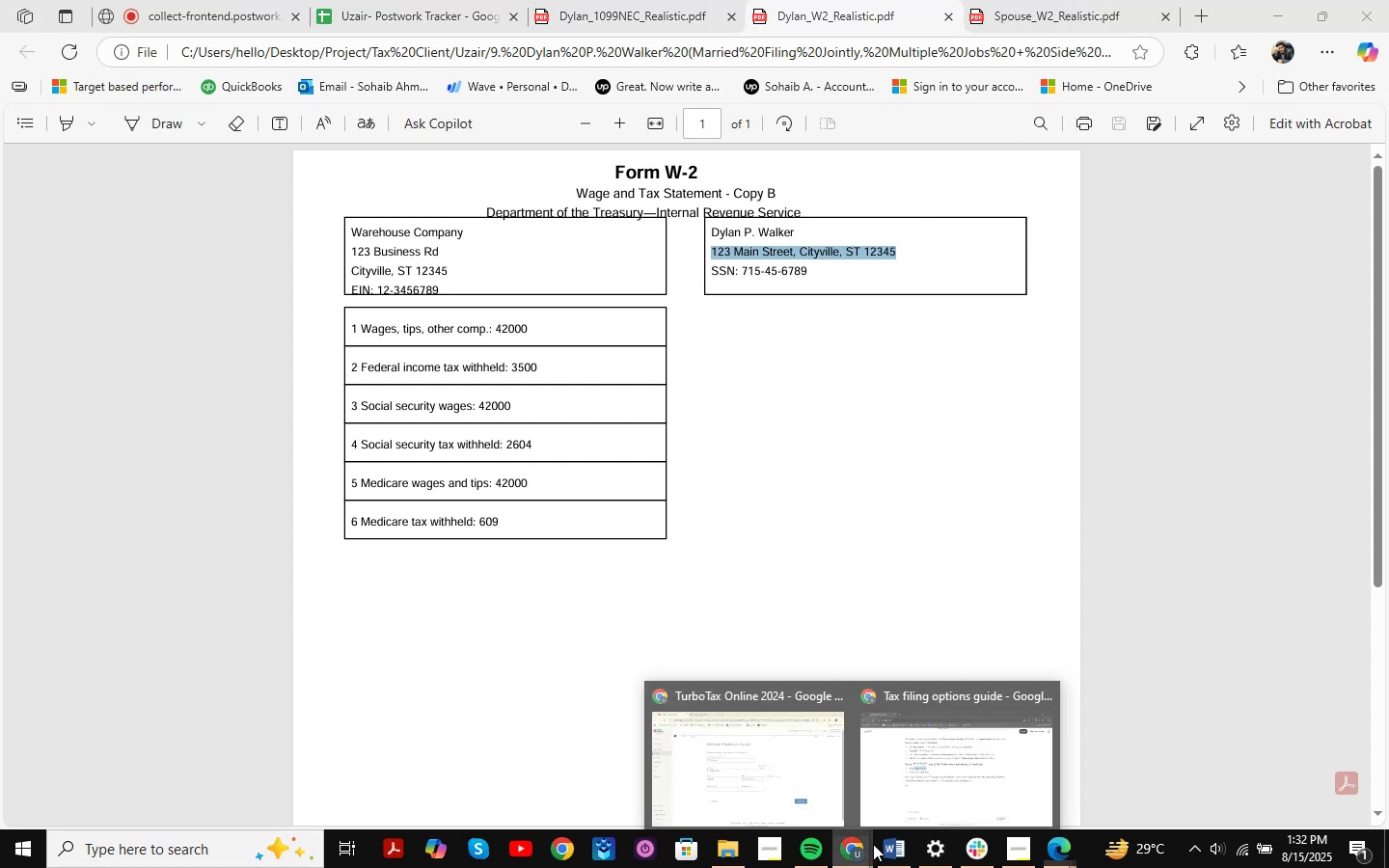 
mouse_move([947, 758])
 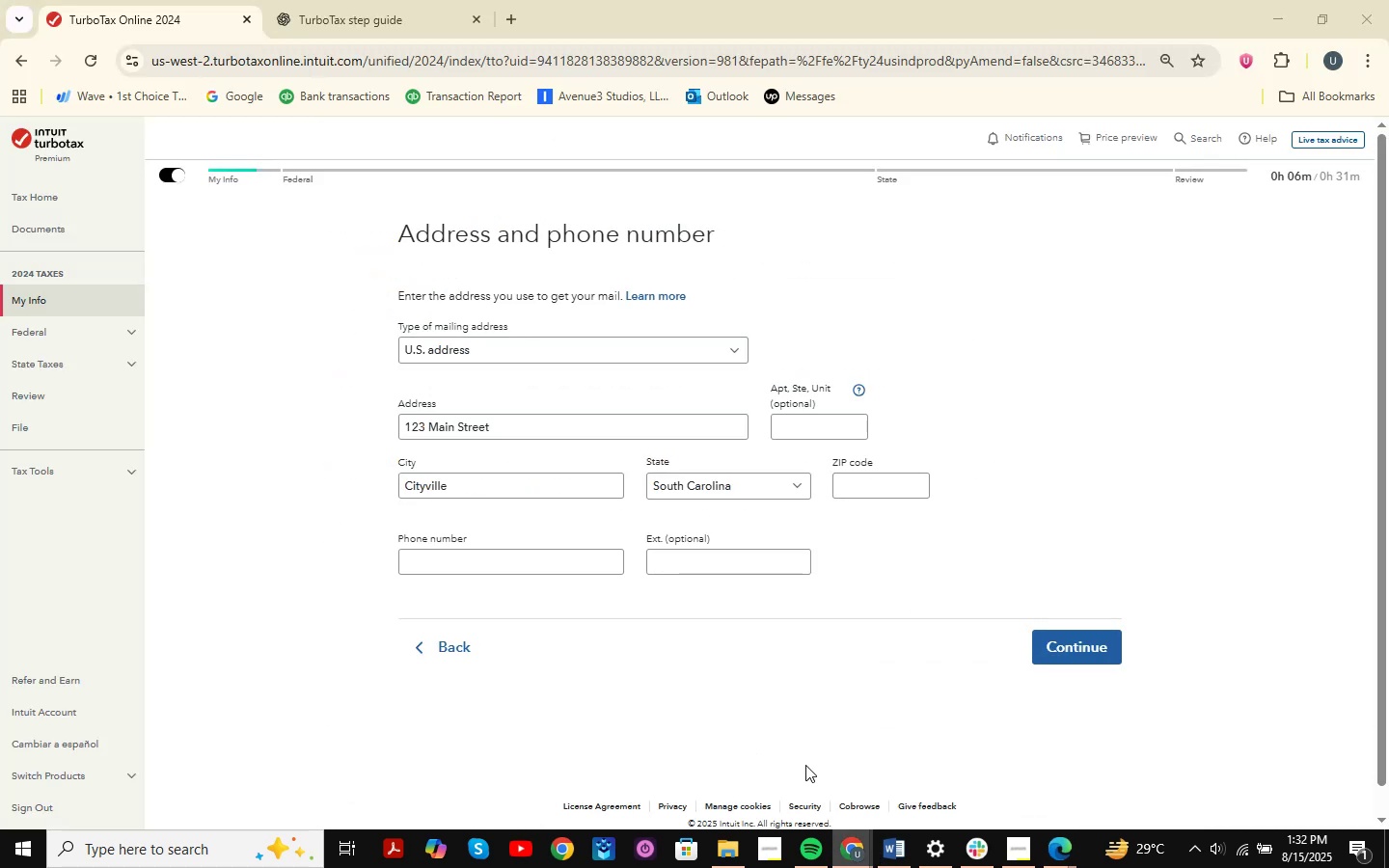 
double_click([765, 485])
 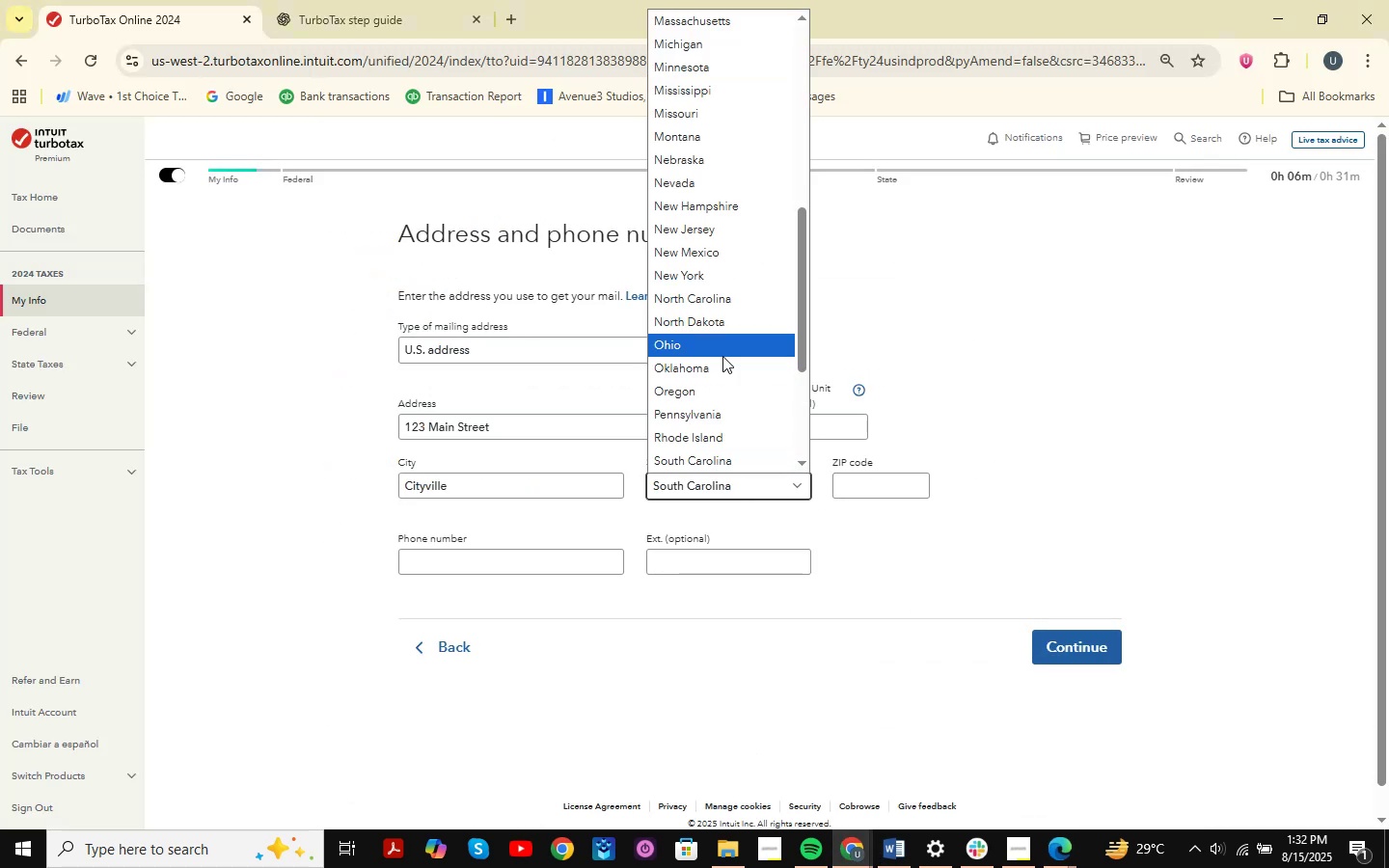 
type(new)
 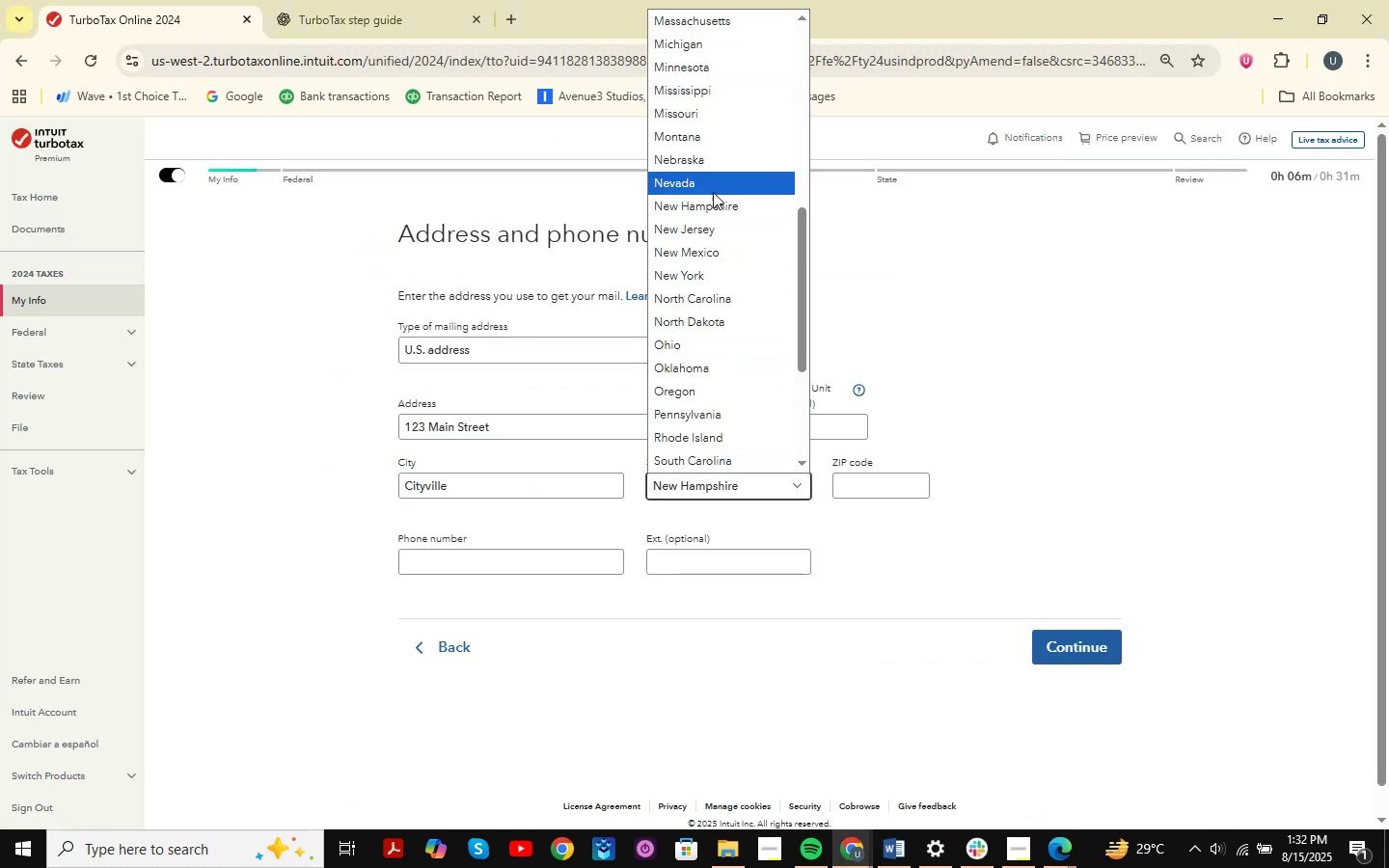 
left_click([694, 278])
 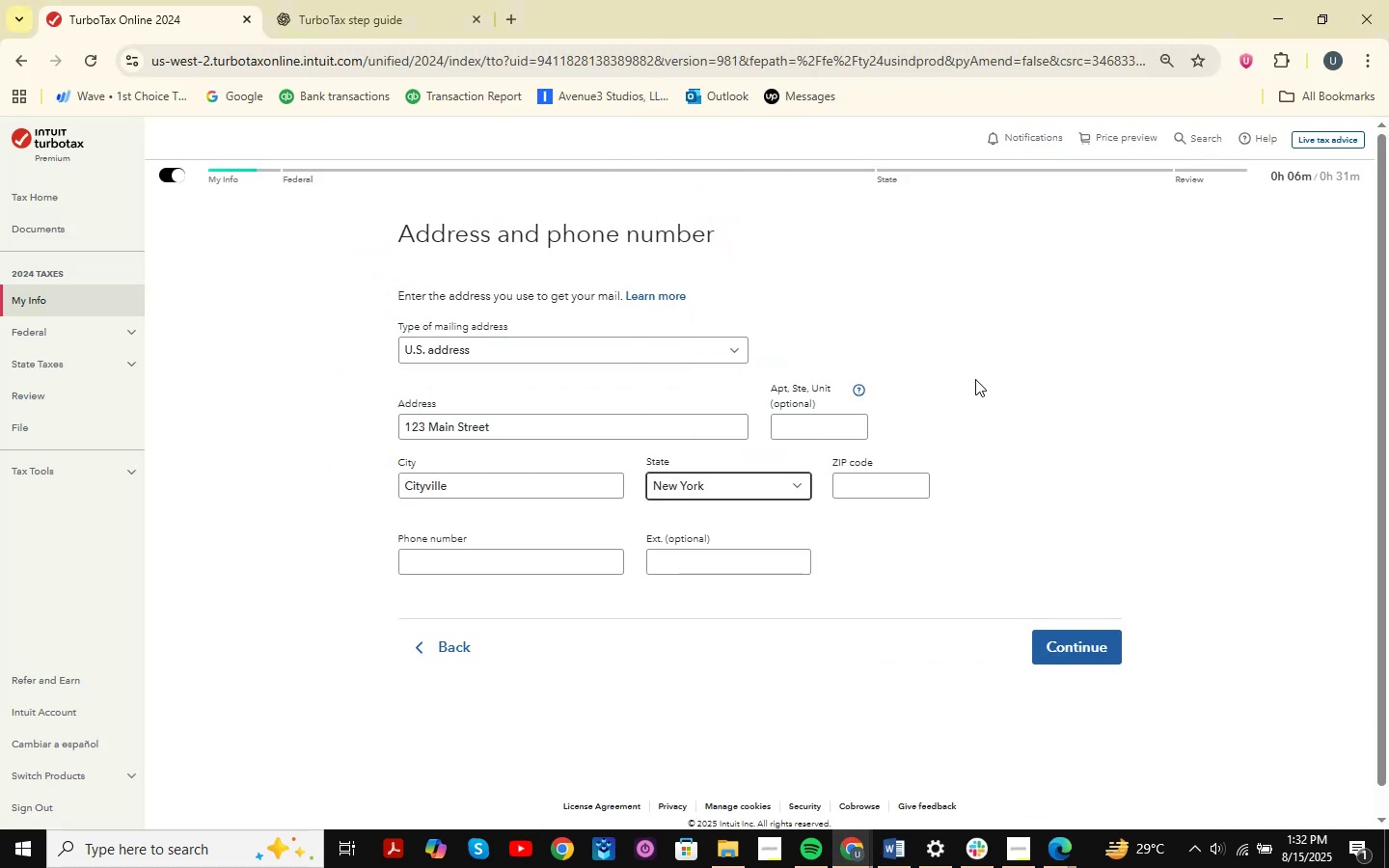 
key(Alt+AltLeft)
 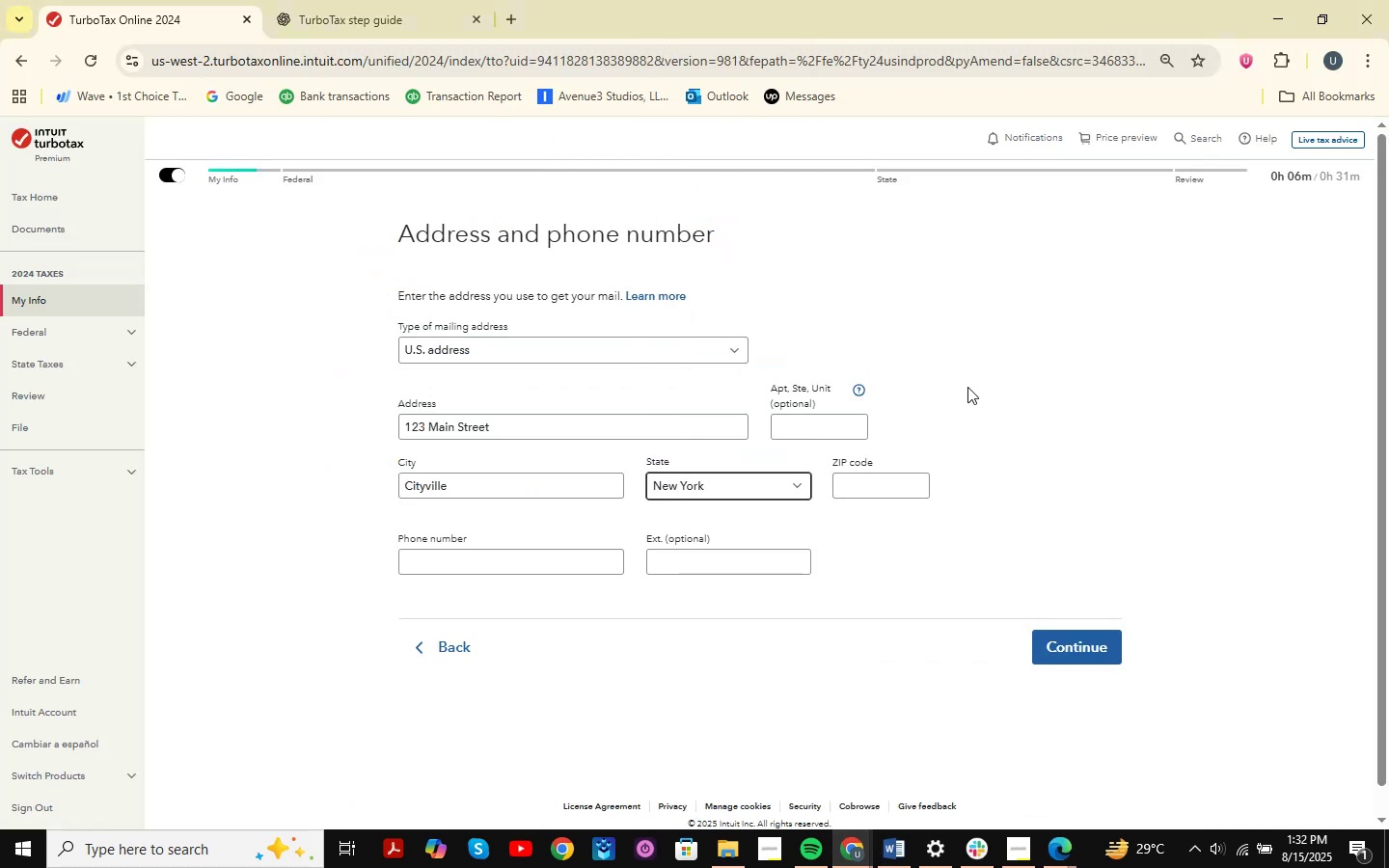 
key(Alt+Tab)
 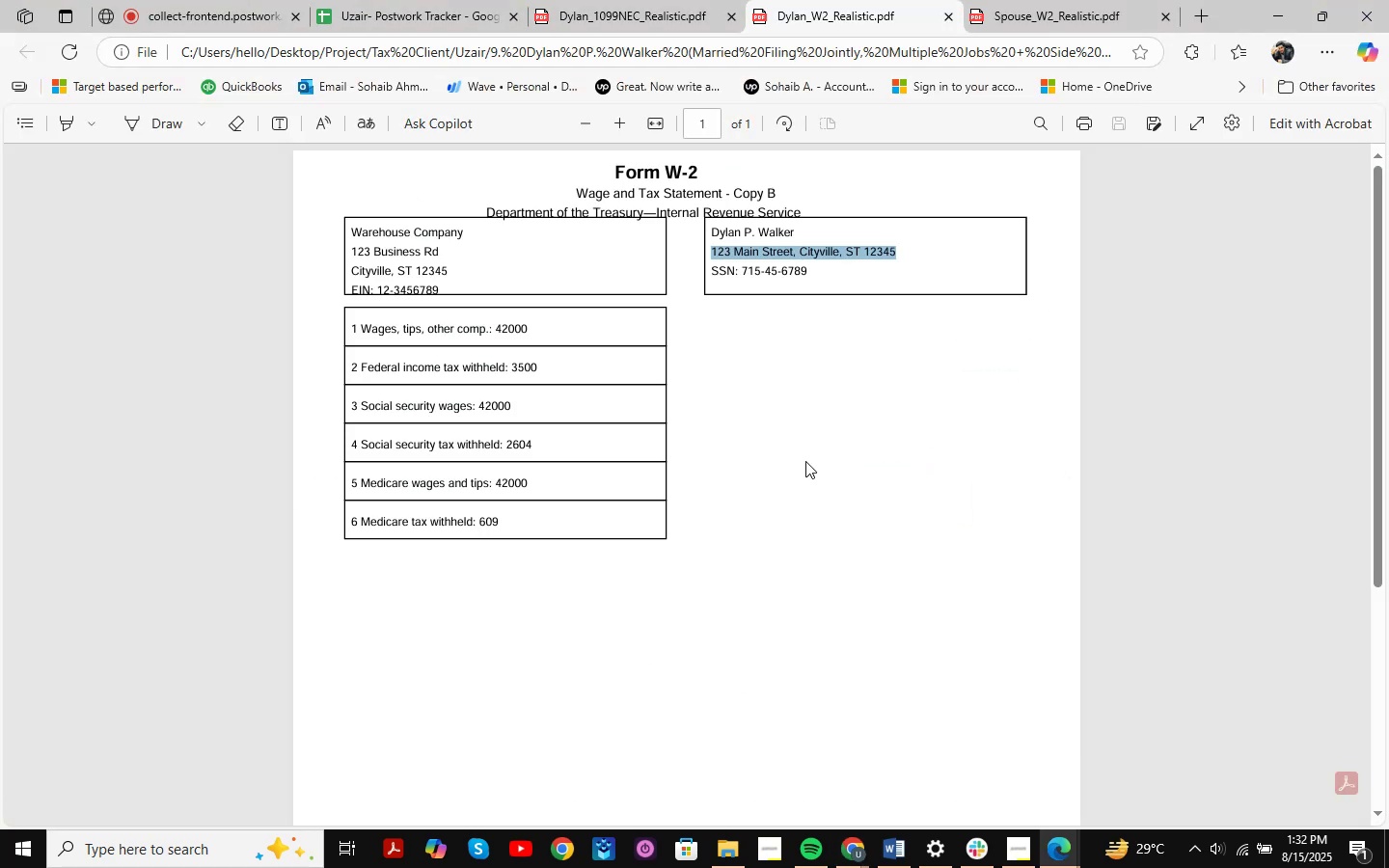 
key(Alt+AltLeft)
 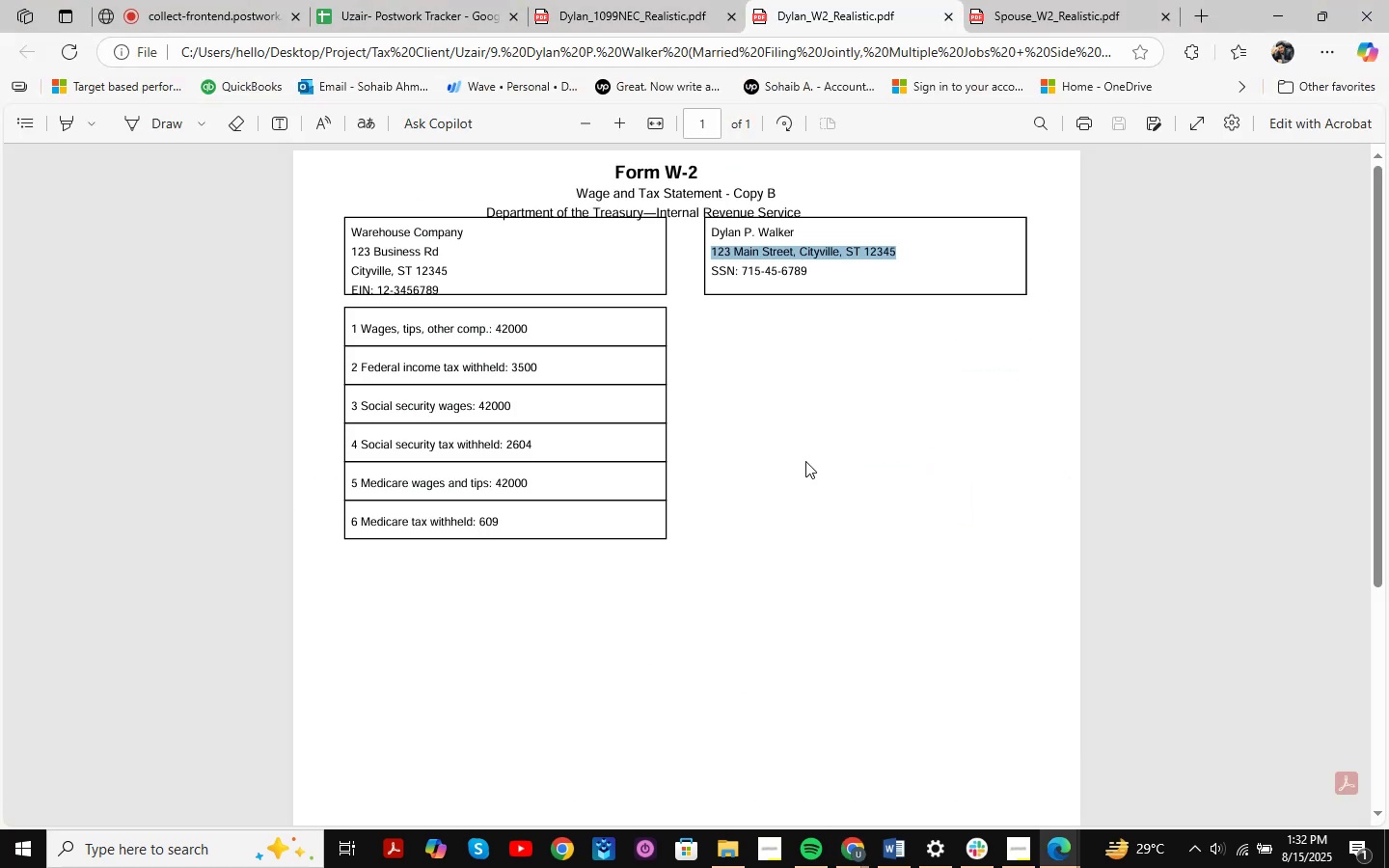 
key(Alt+Tab)
 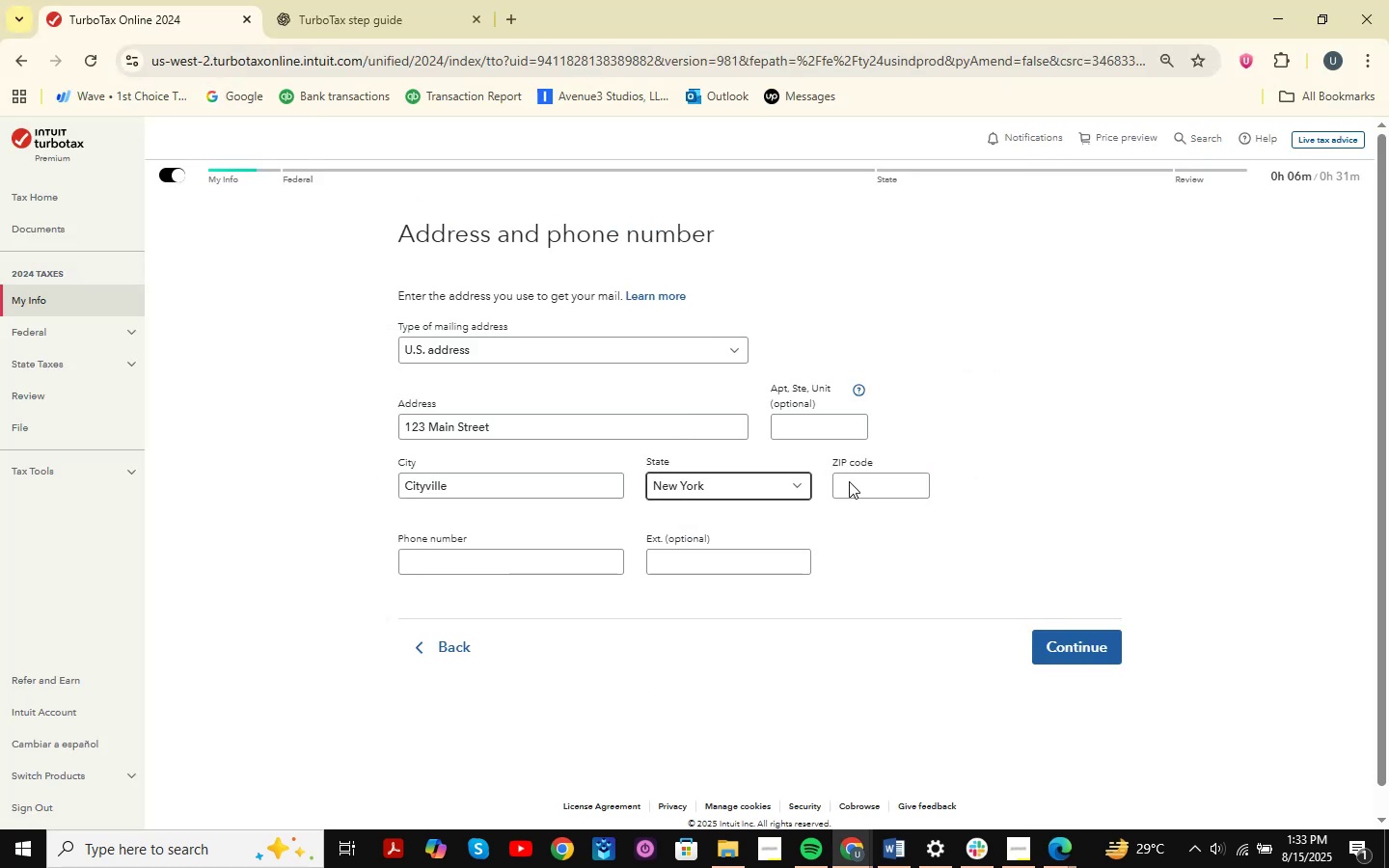 
key(Alt+AltLeft)
 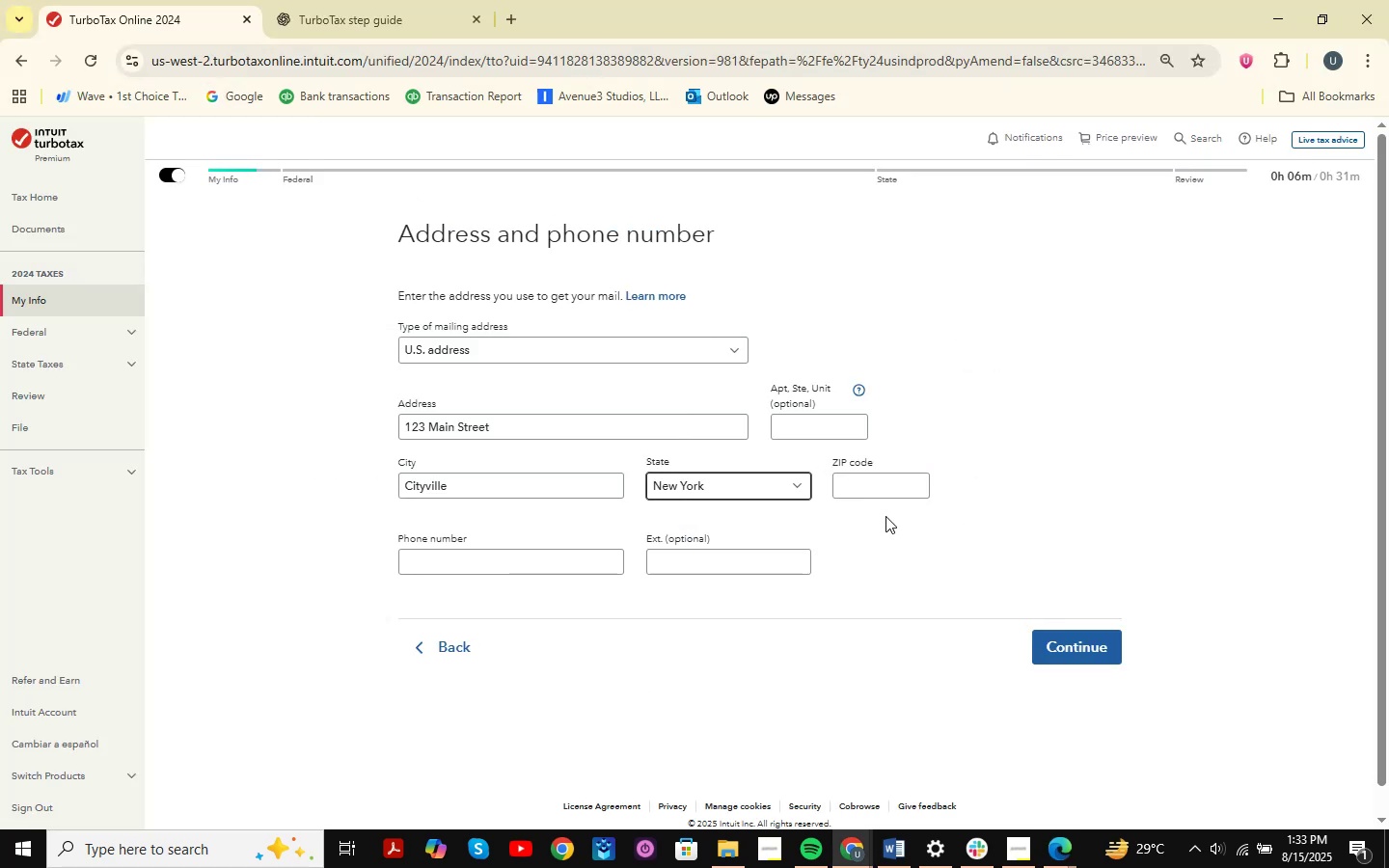 
key(Alt+Tab)
 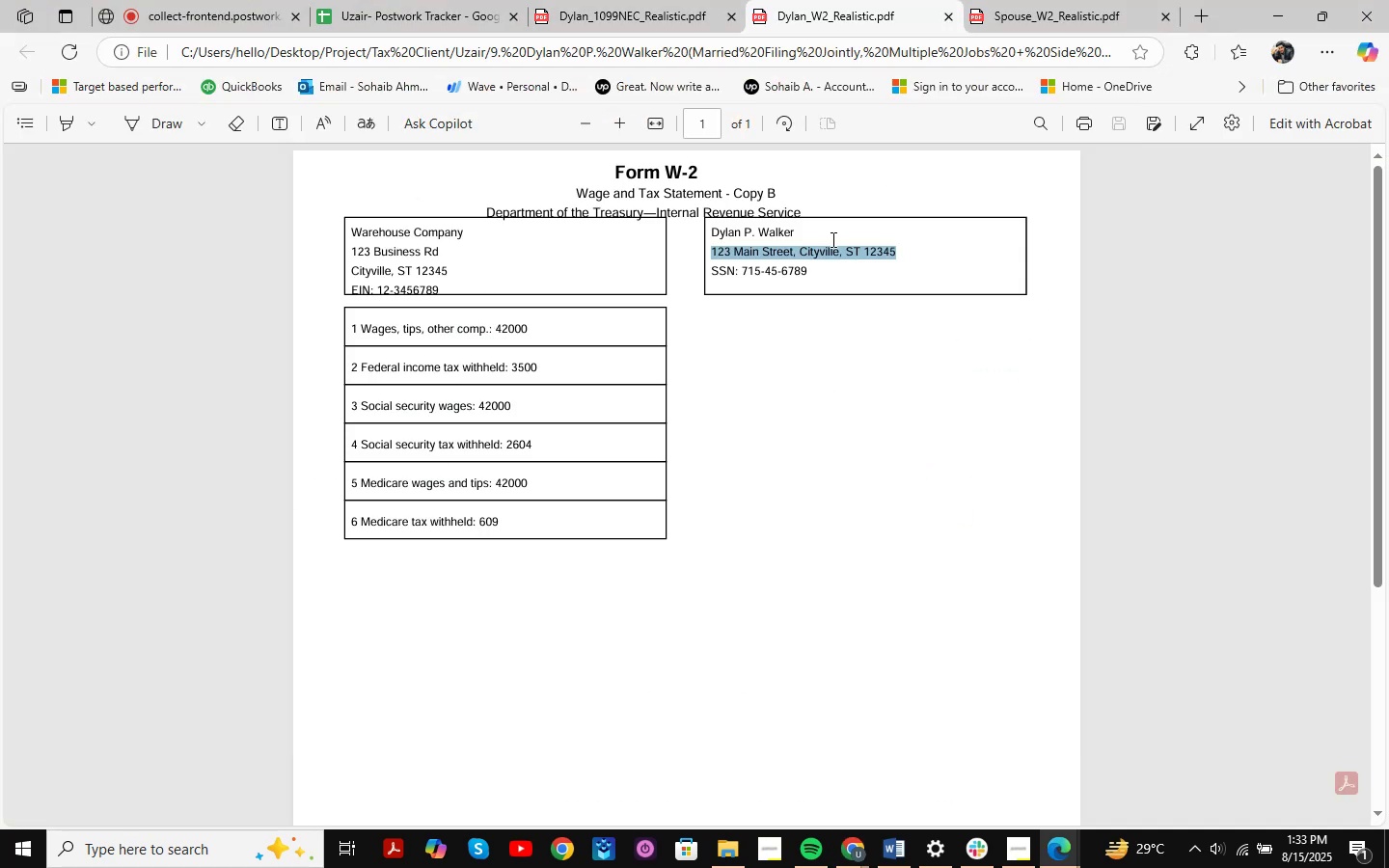 
key(Alt+AltLeft)
 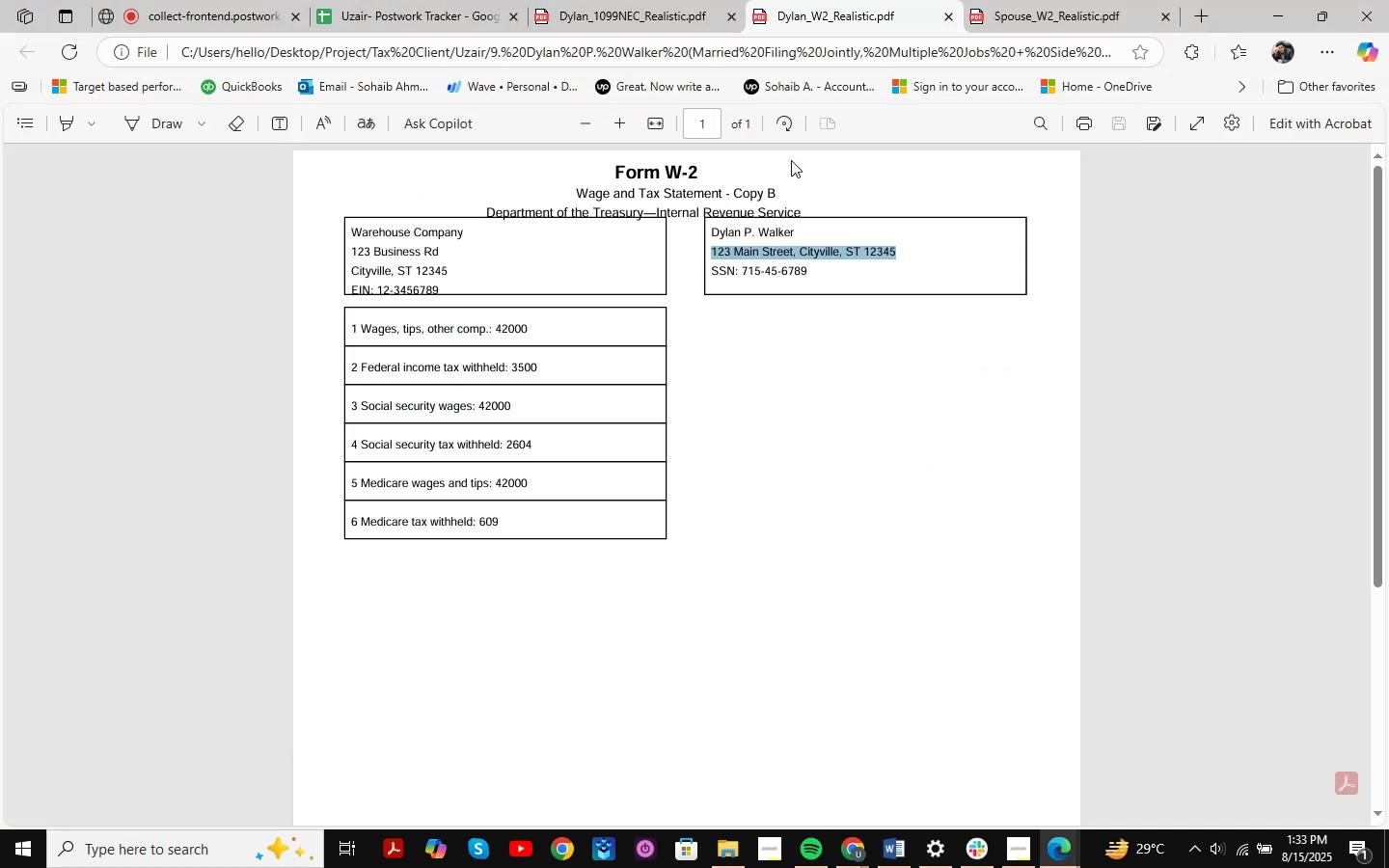 
key(Alt+Tab)
 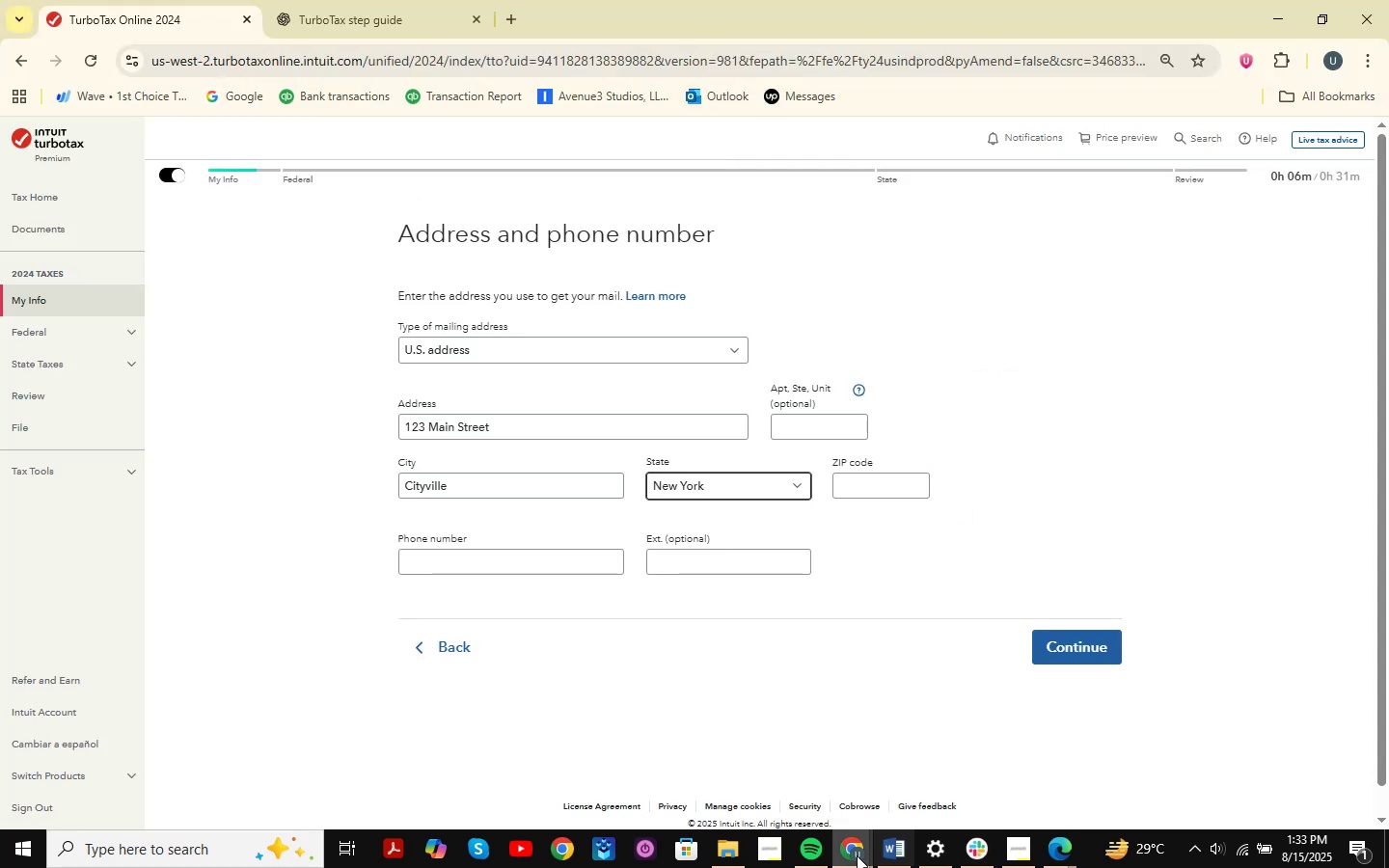 
left_click([855, 846])
 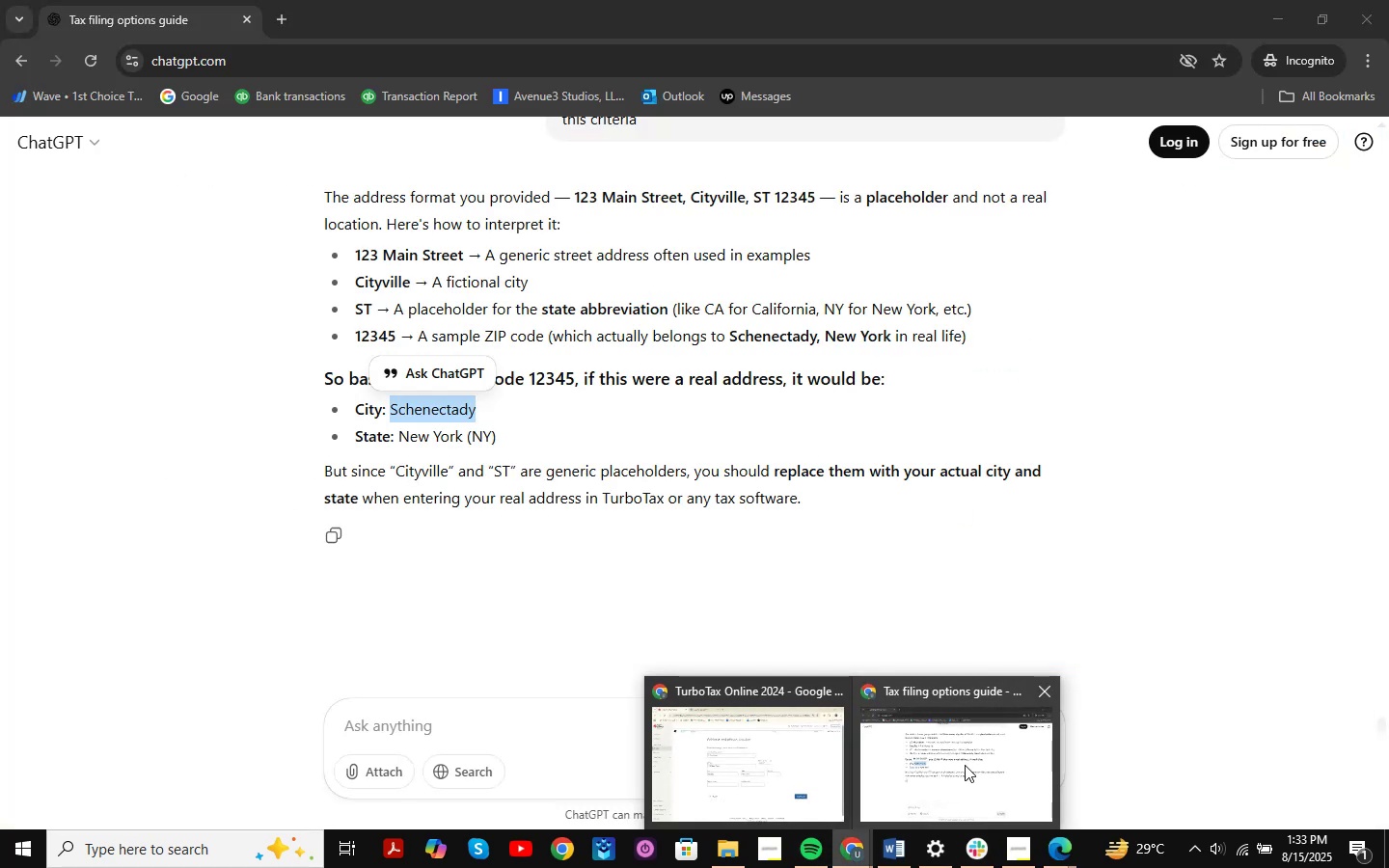 
left_click([965, 765])
 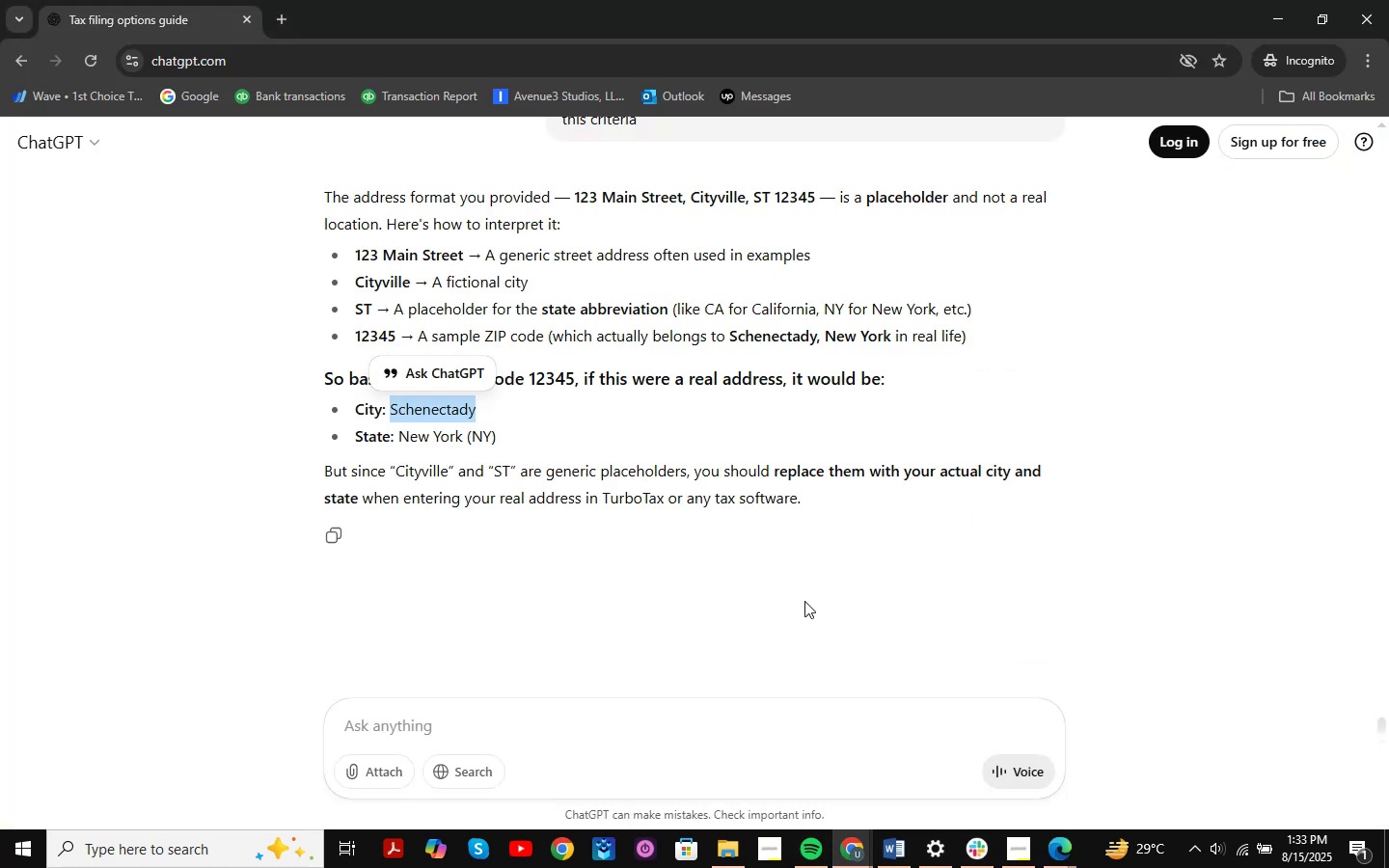 
scroll: coordinate [641, 587], scroll_direction: up, amount: 2.0
 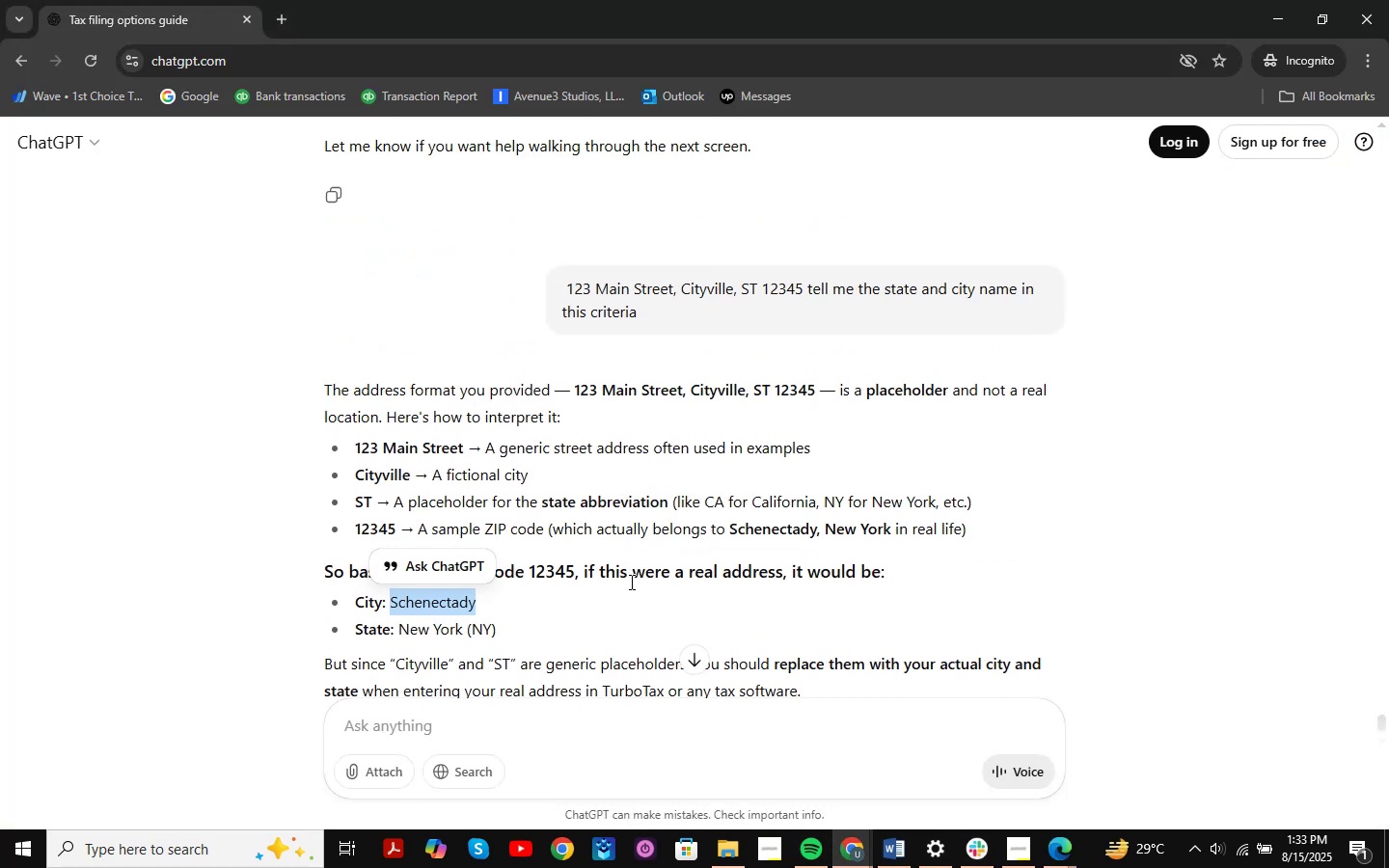 
left_click([607, 613])
 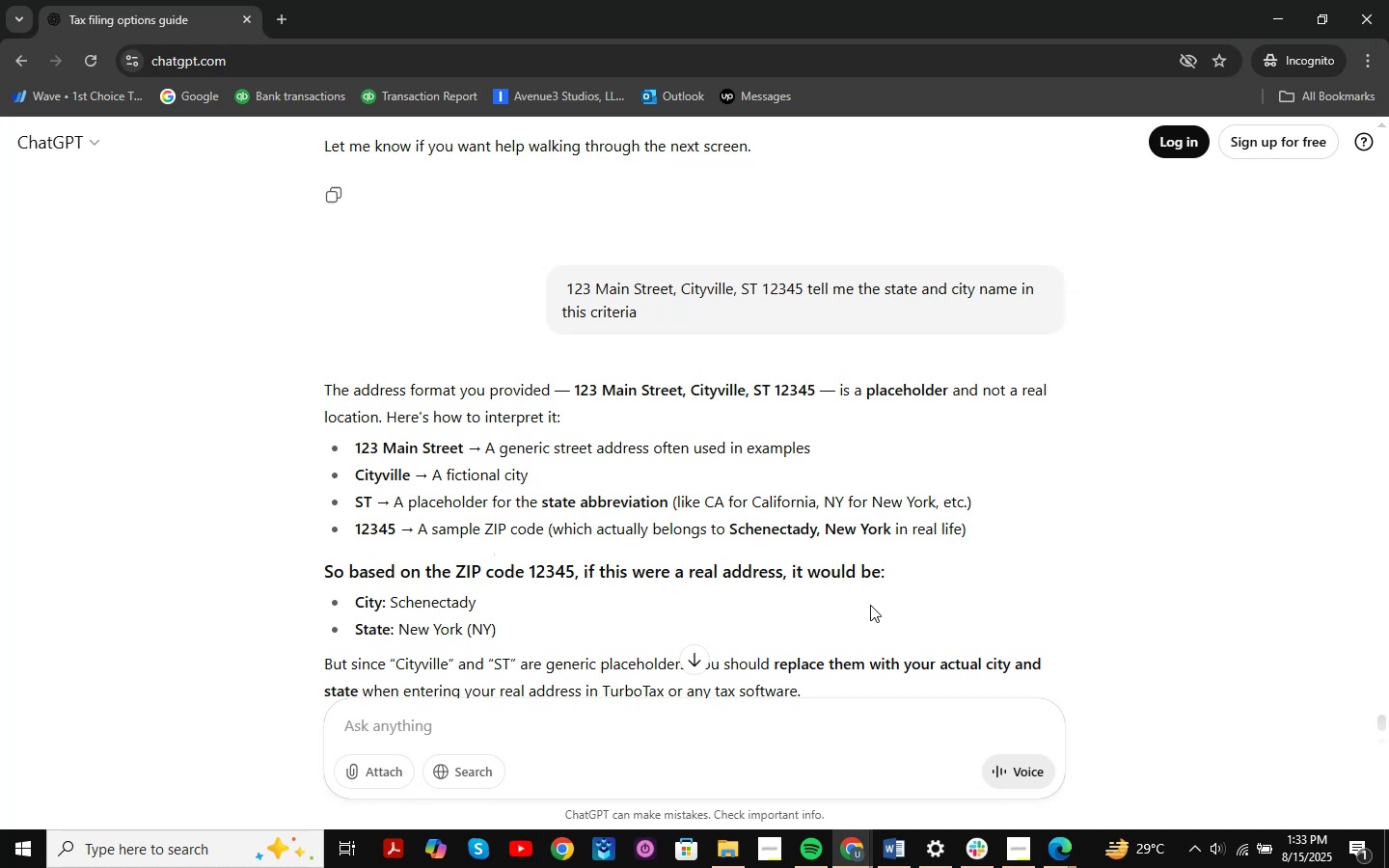 
scroll: coordinate [832, 580], scroll_direction: down, amount: 1.0
 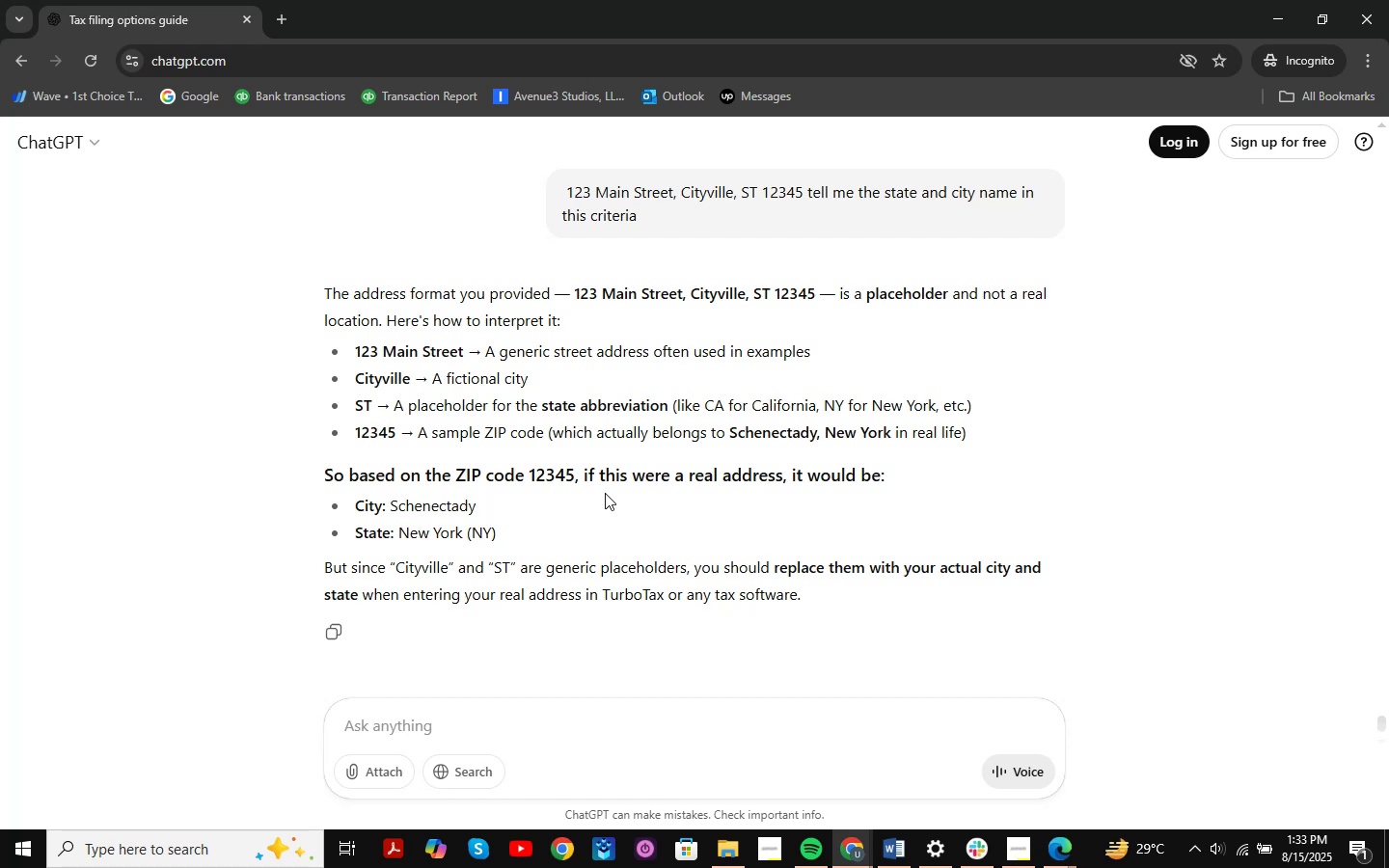 
wait(15.43)
 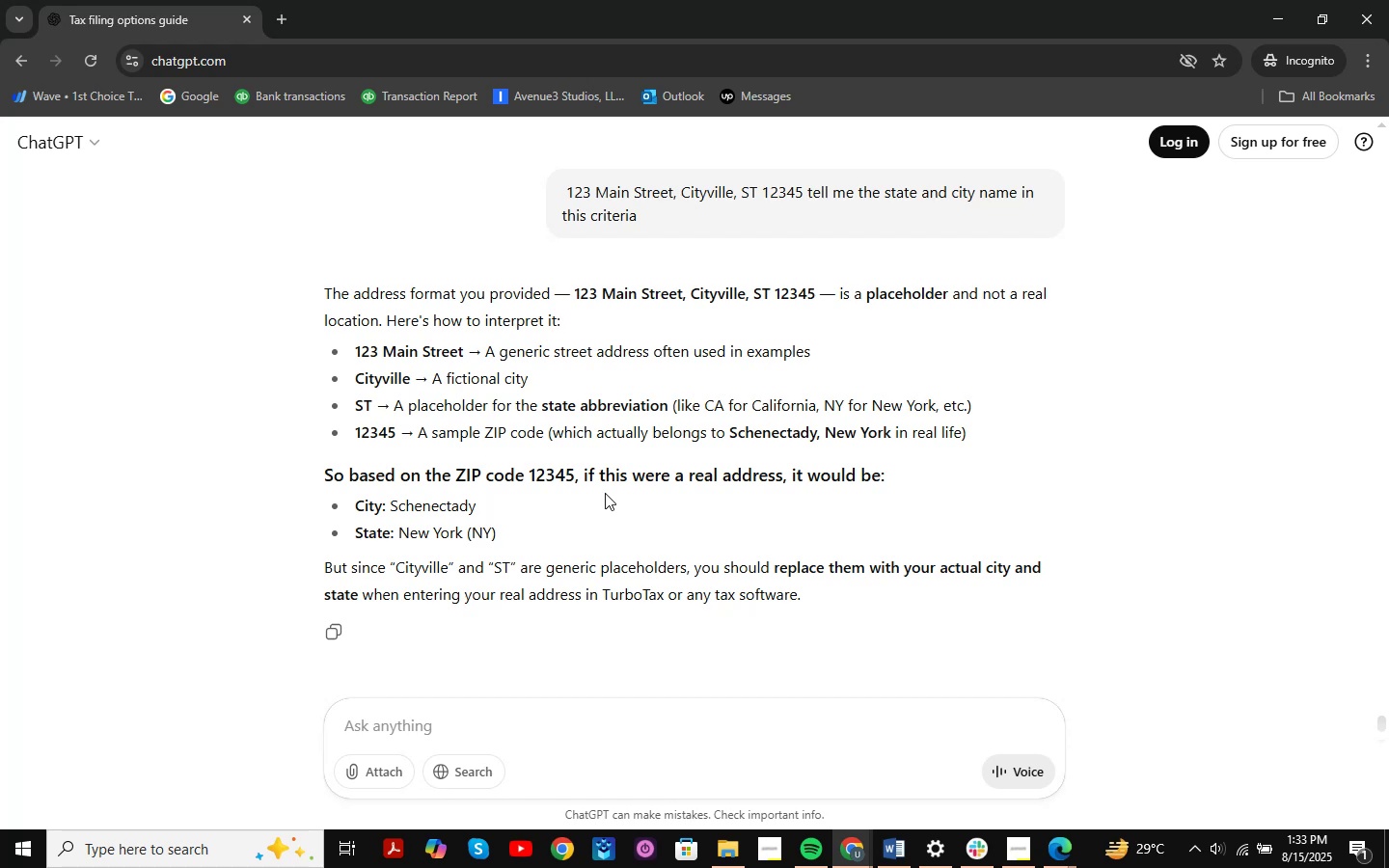 
left_click([290, 22])
 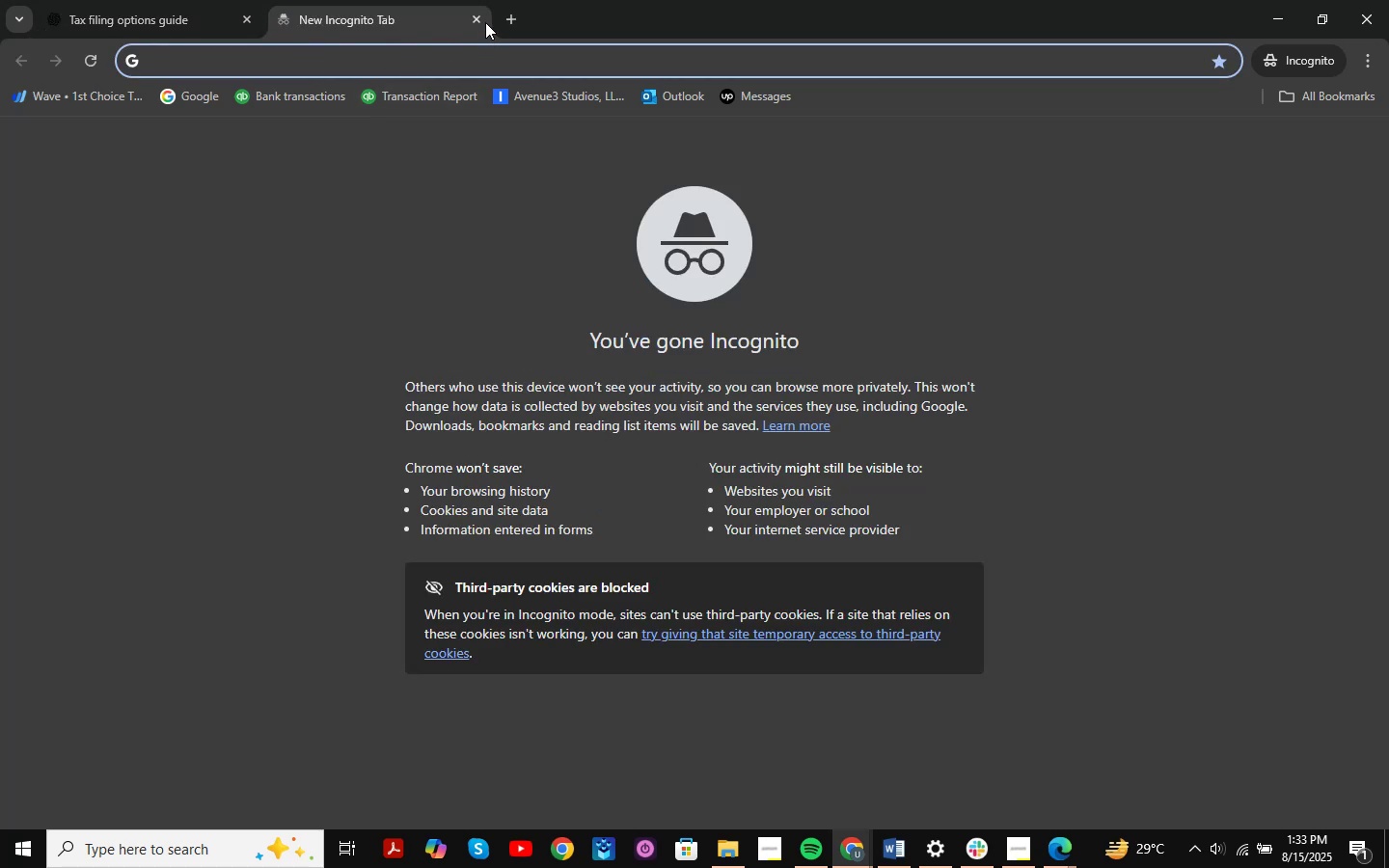 
left_click([475, 17])
 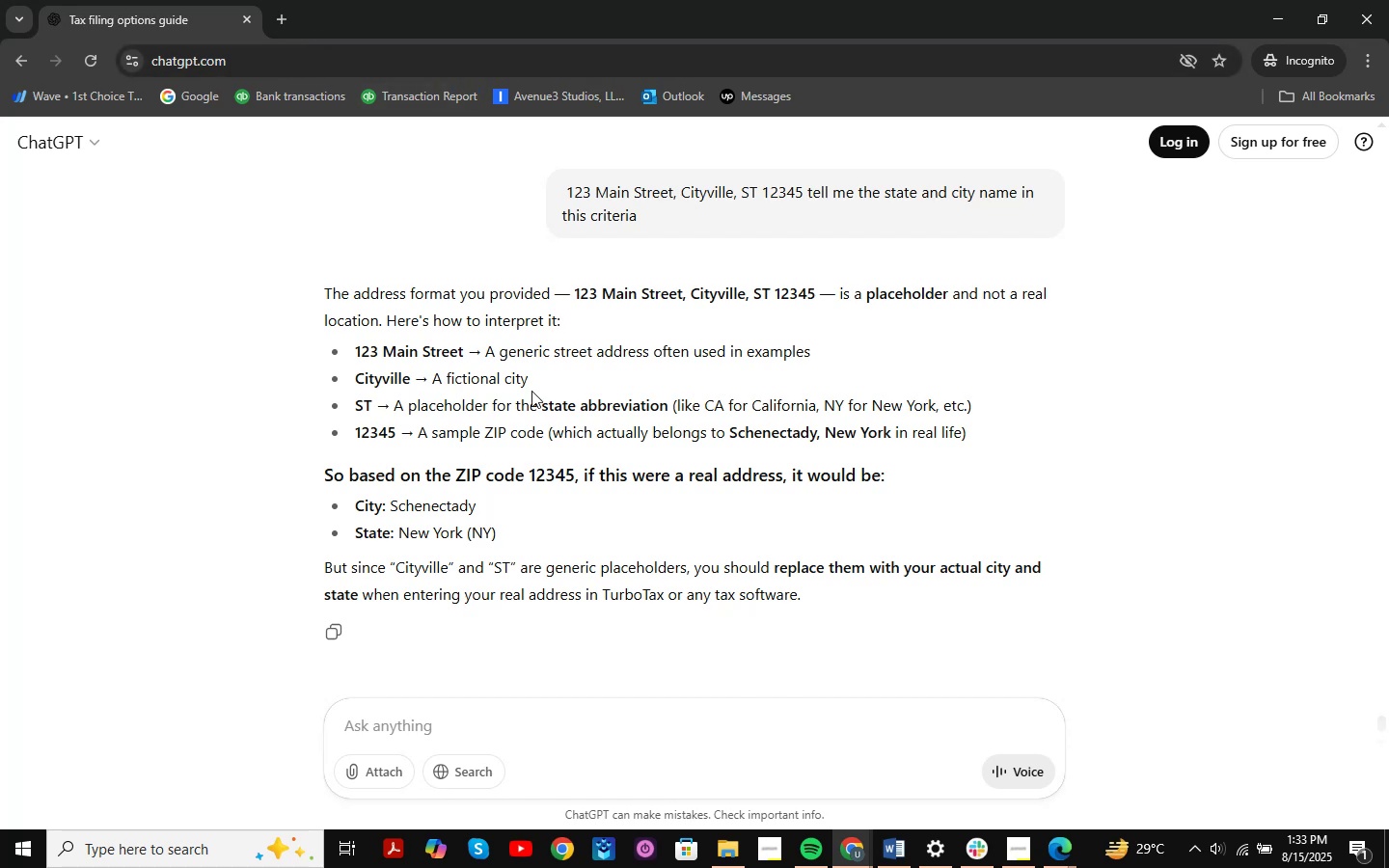 
left_click([855, 863])
 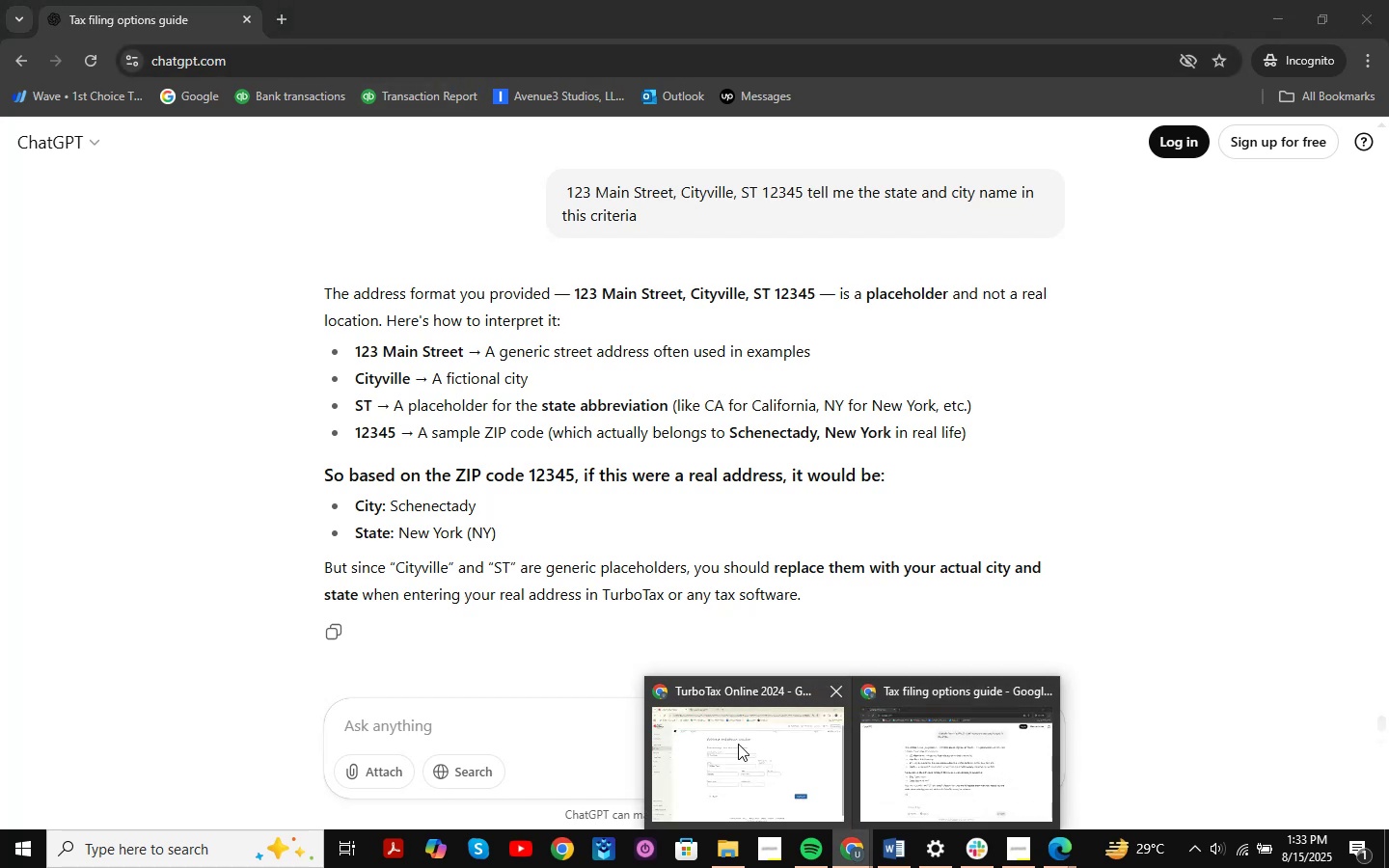 
left_click([738, 744])
 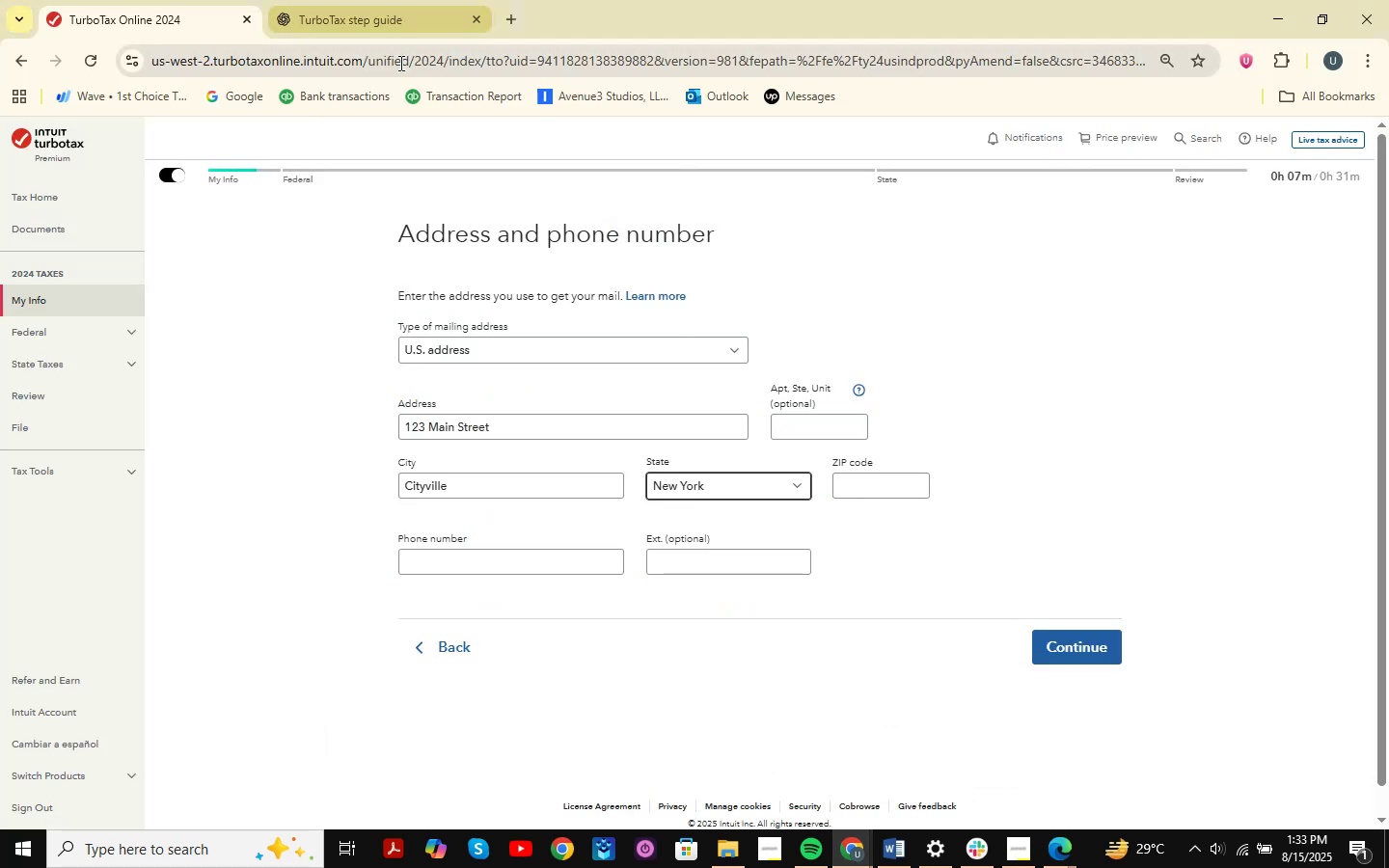 
left_click([395, 20])
 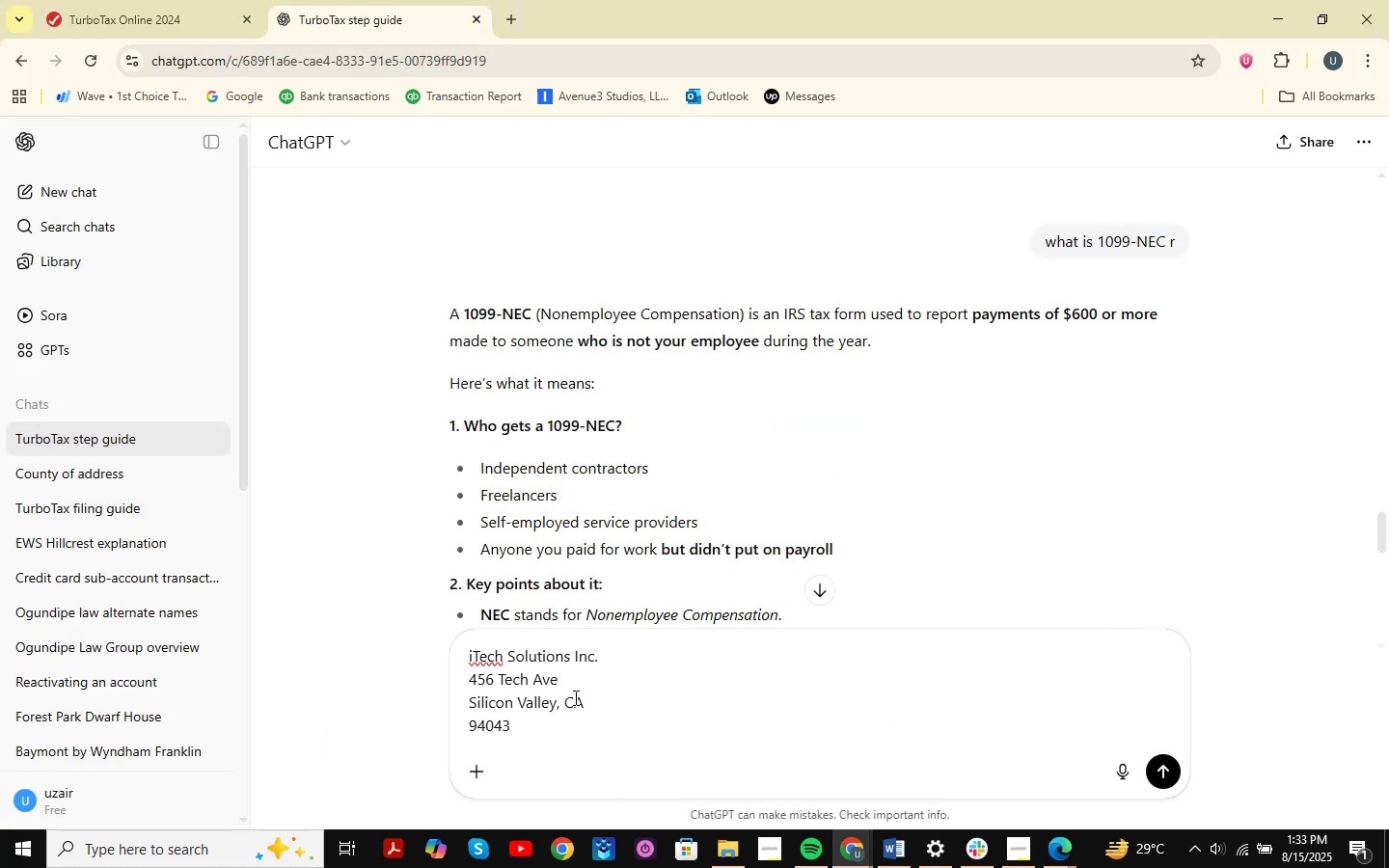 
left_click_drag(start_coordinate=[631, 738], to_coordinate=[477, 654])
 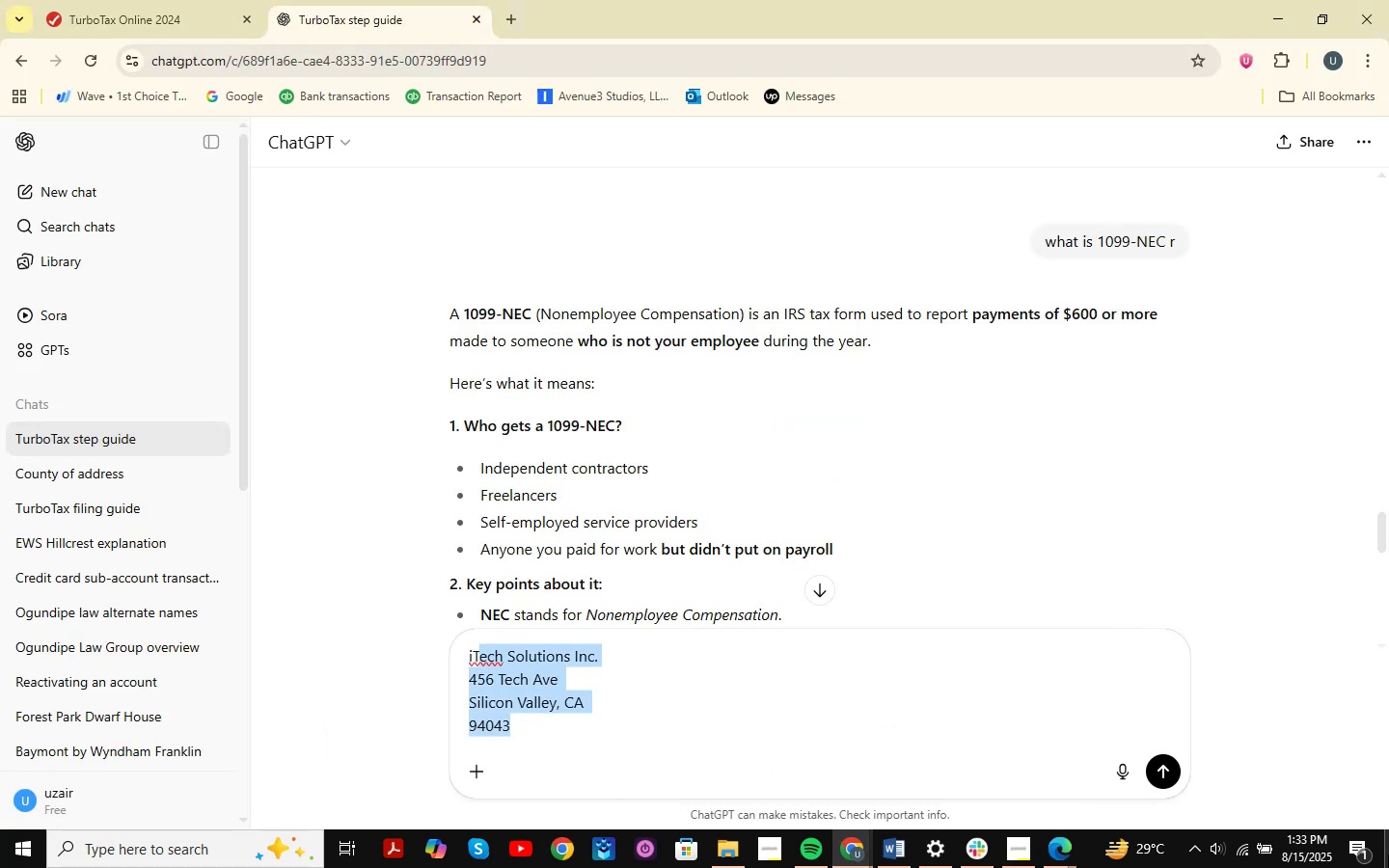 
key(Backspace)
key(Backspace)
key(Backspace)
key(Backspace)
key(Backspace)
key(Backspace)
type(is citi)
key(Backspace)
type(y ville a)
key(Backspace)
type(is a city in us)
 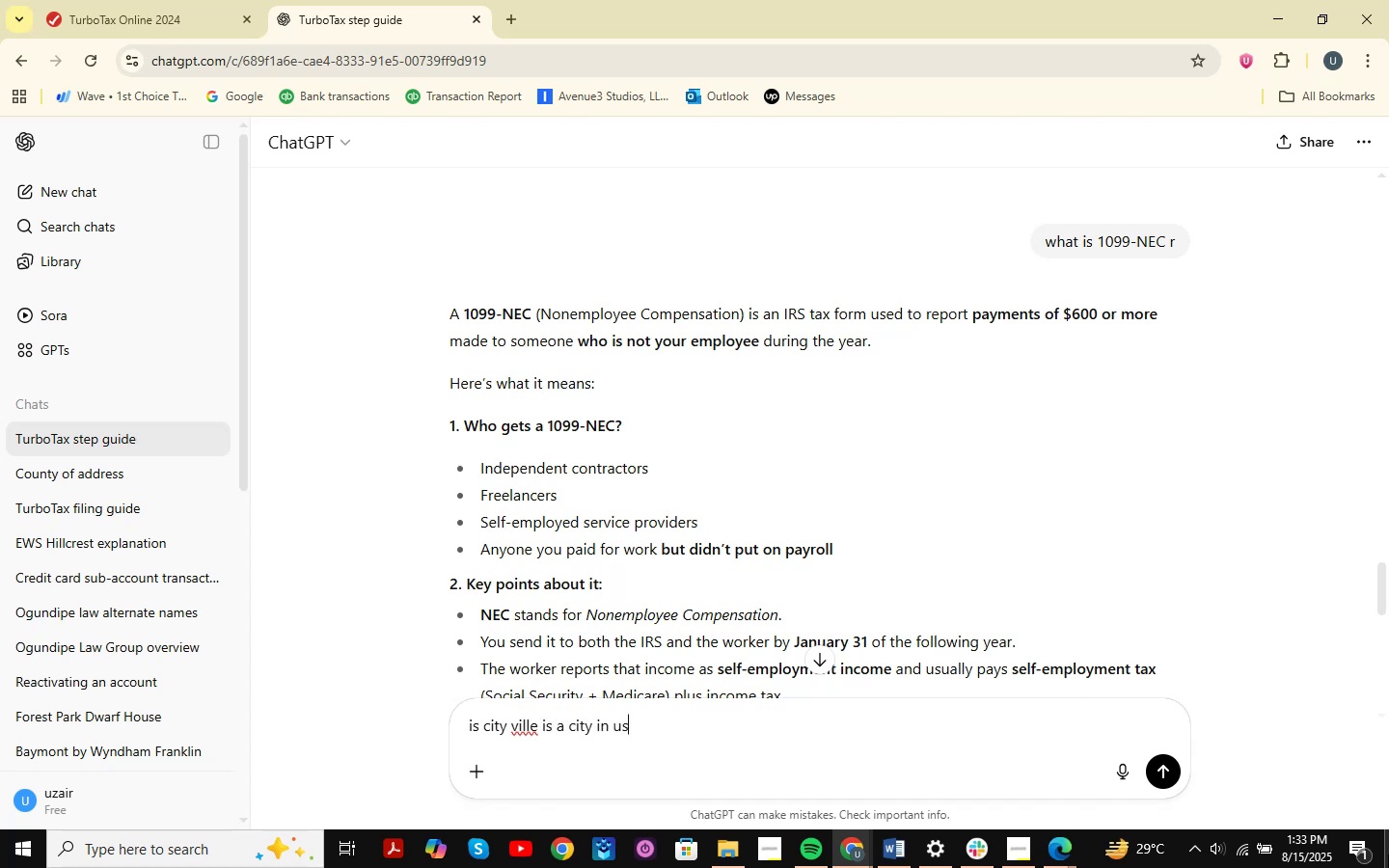 
key(Enter)
 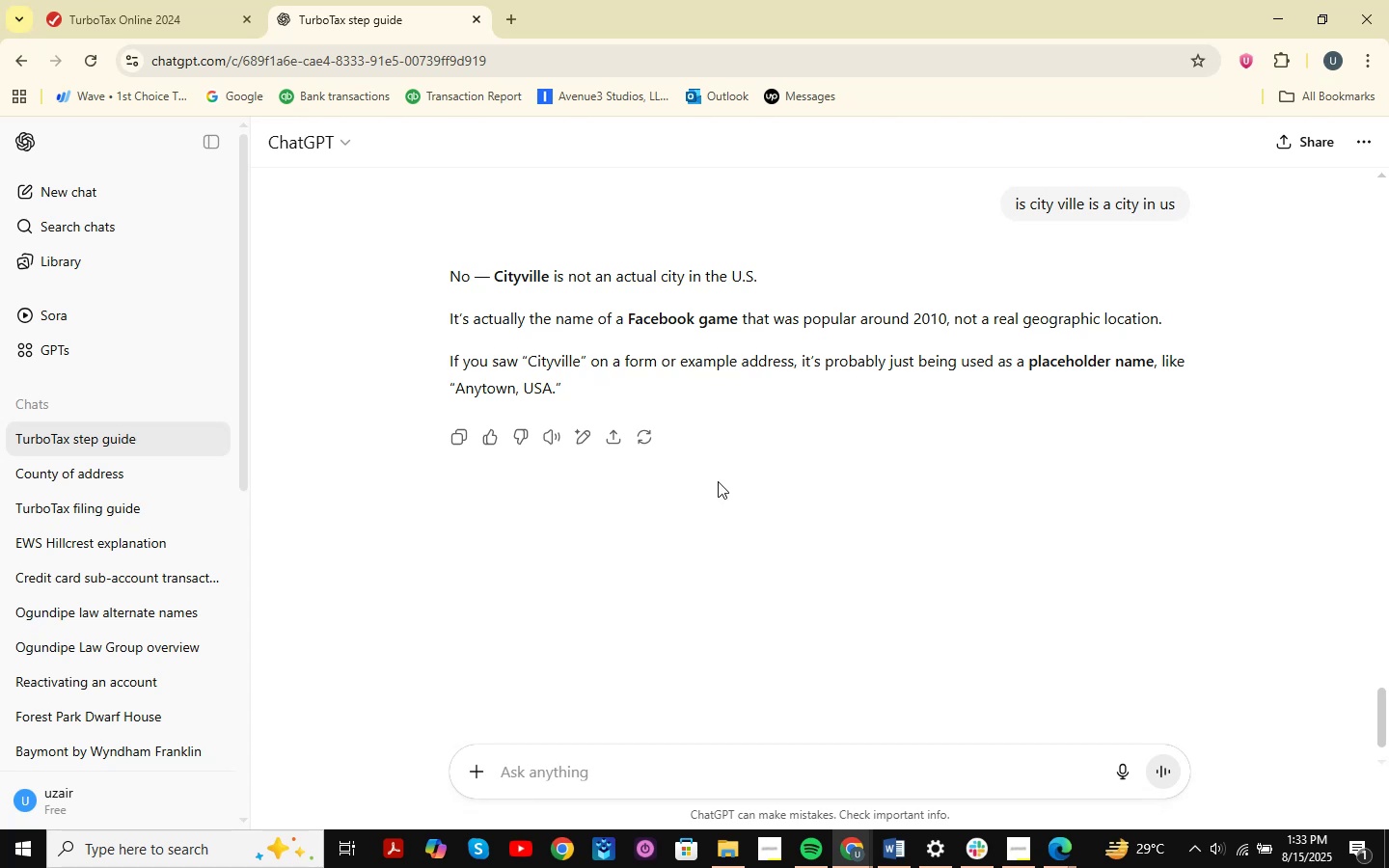 
wait(12.19)
 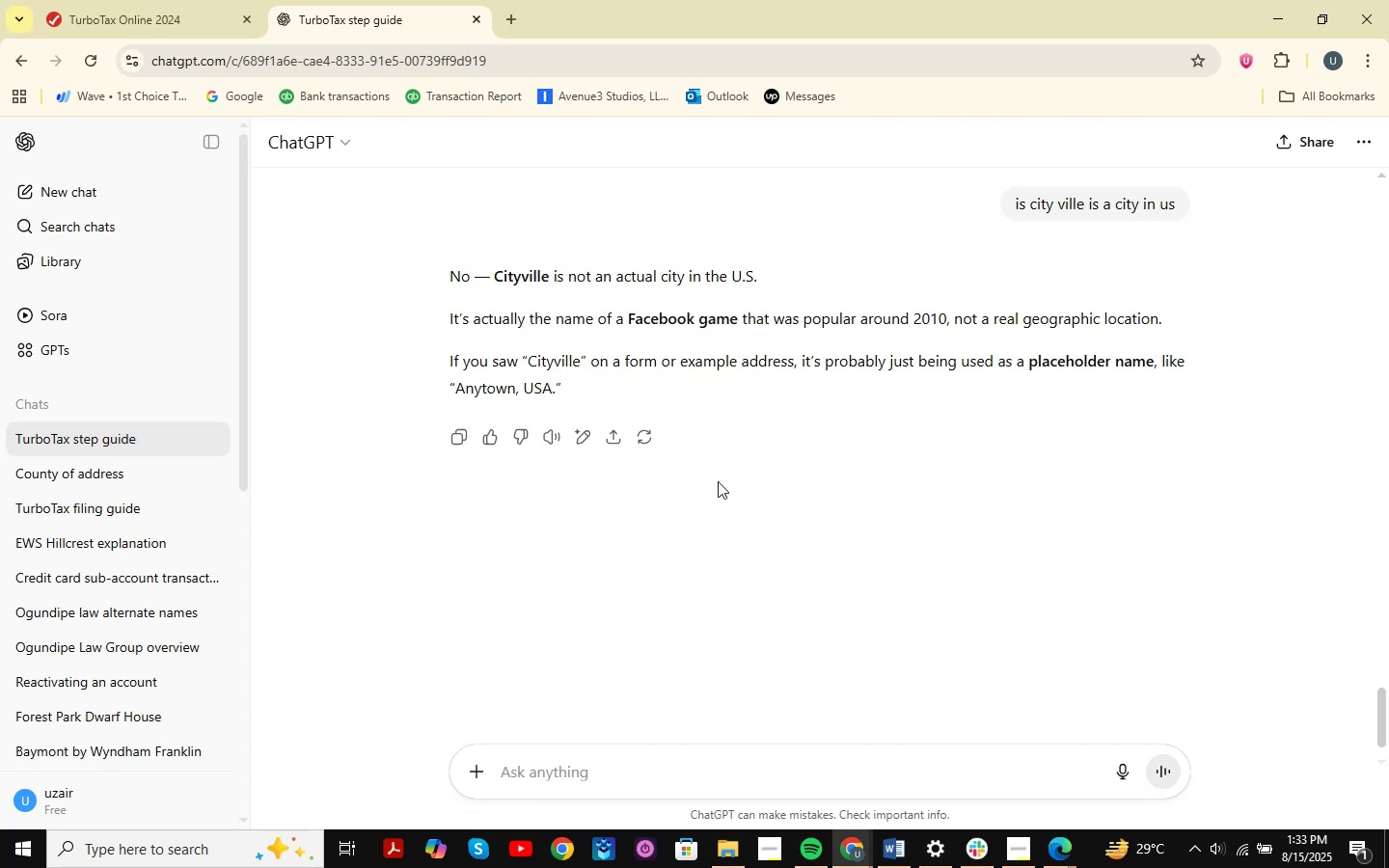 
left_click([108, 0])
 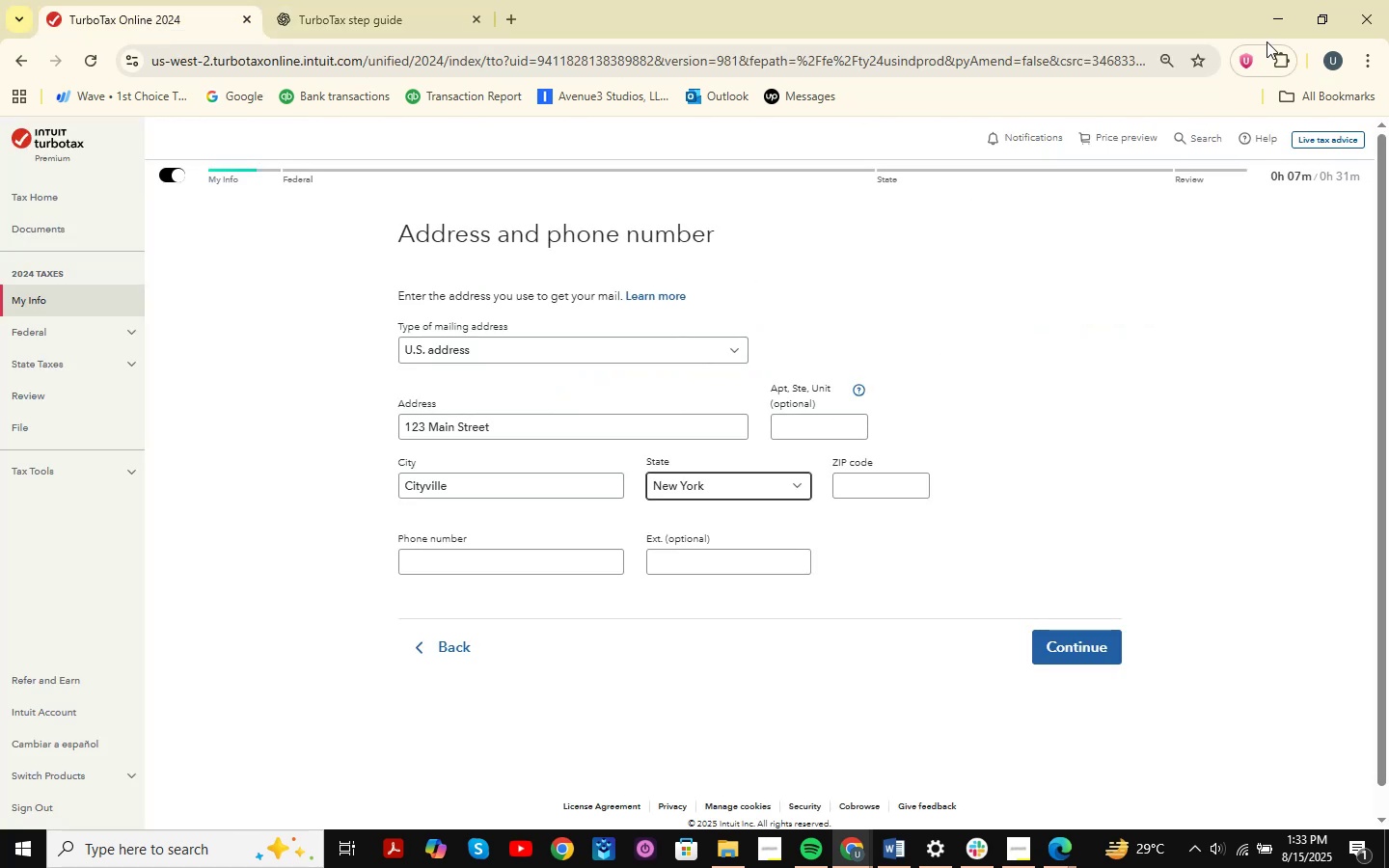 
left_click([1268, 19])
 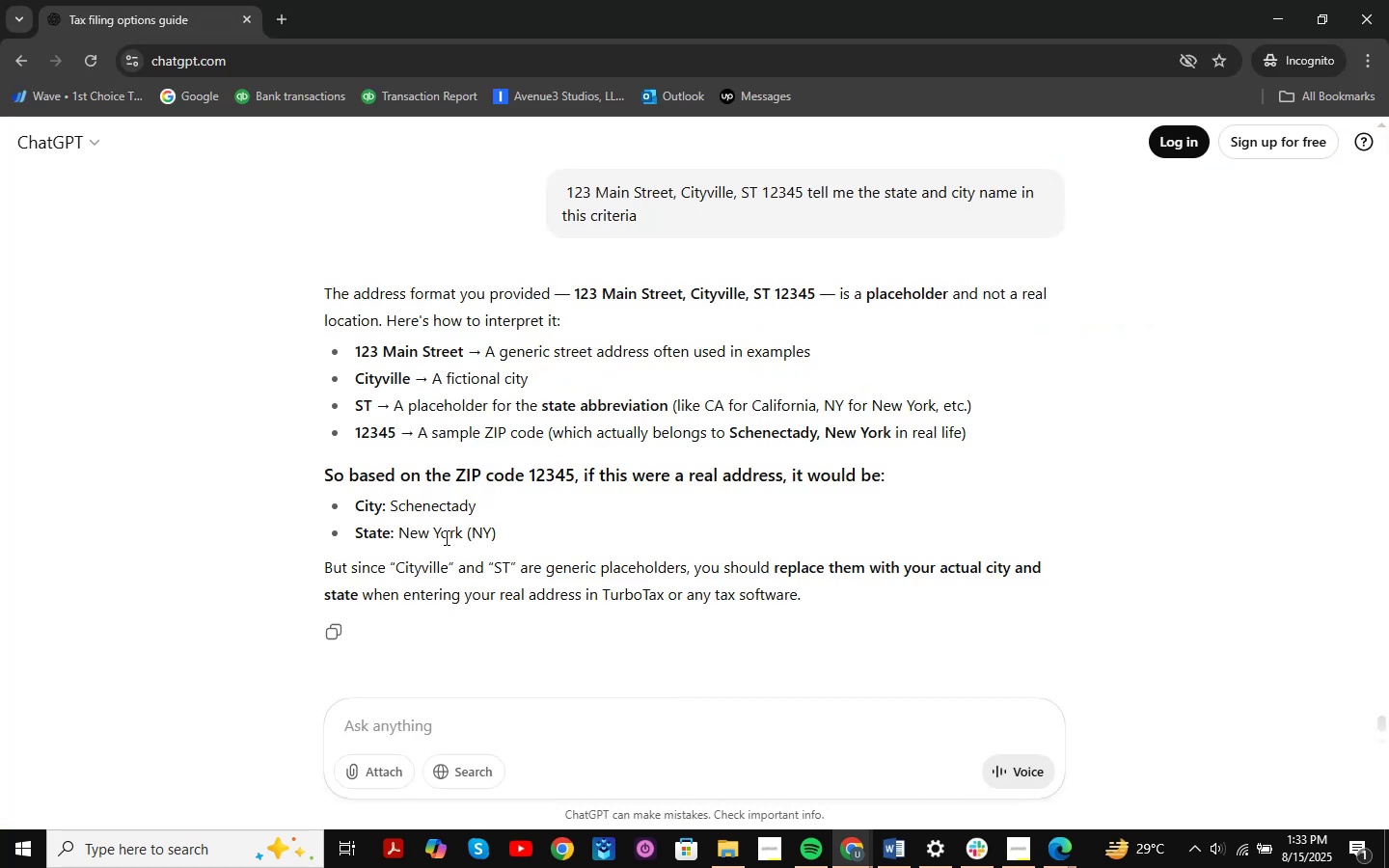 
left_click_drag(start_coordinate=[484, 502], to_coordinate=[394, 506])
 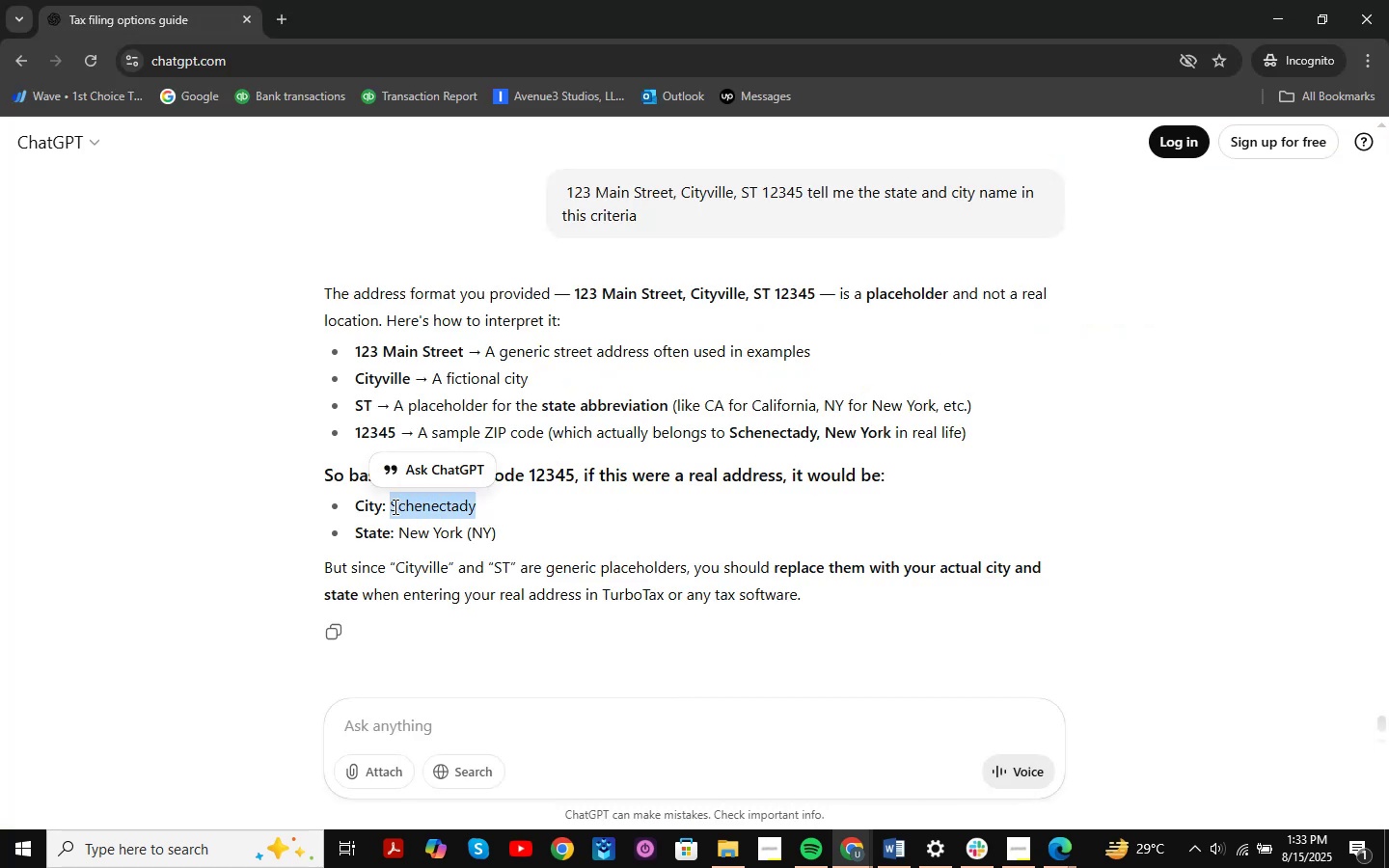 
key(Control+C)
 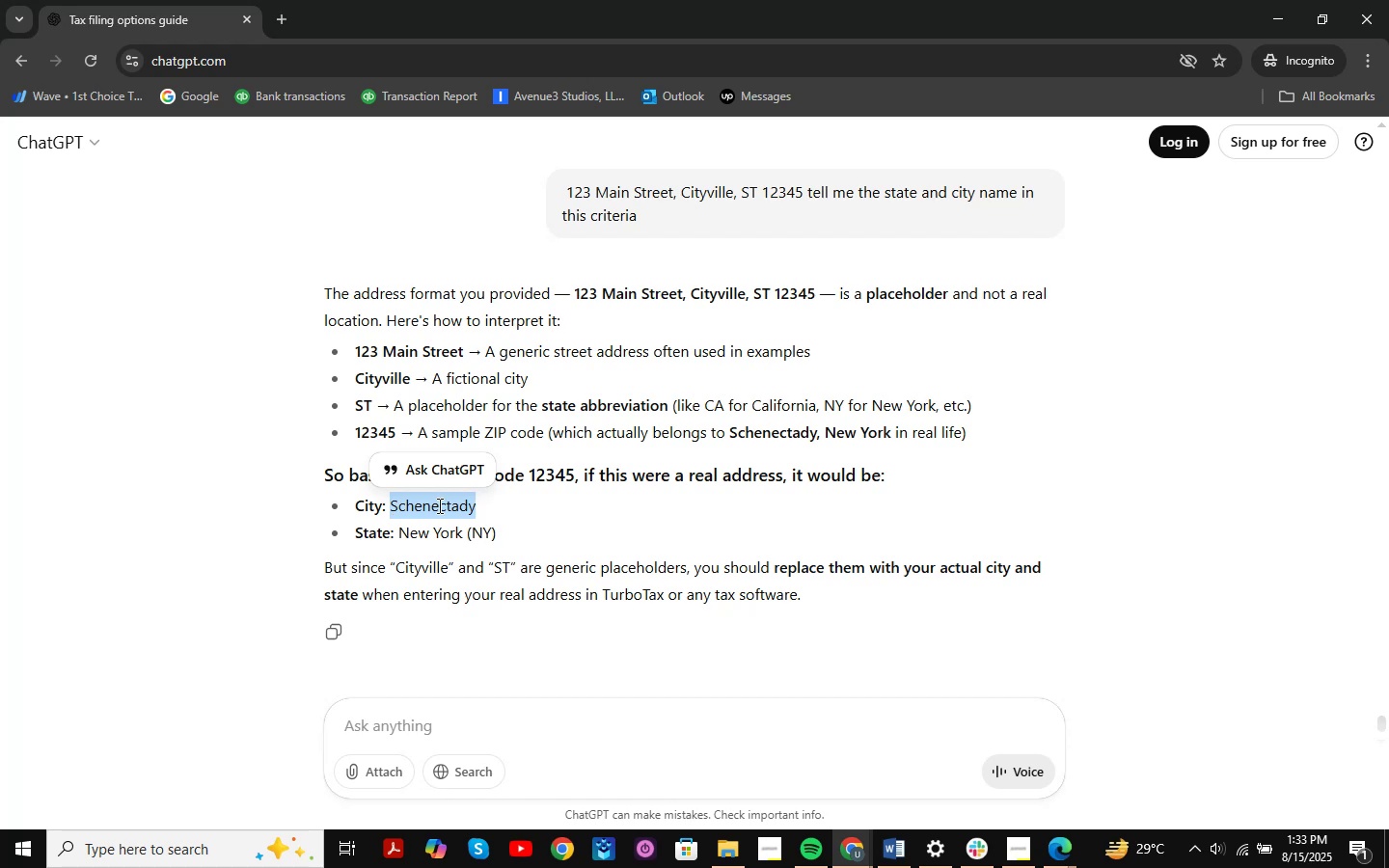 
key(Alt+AltLeft)
 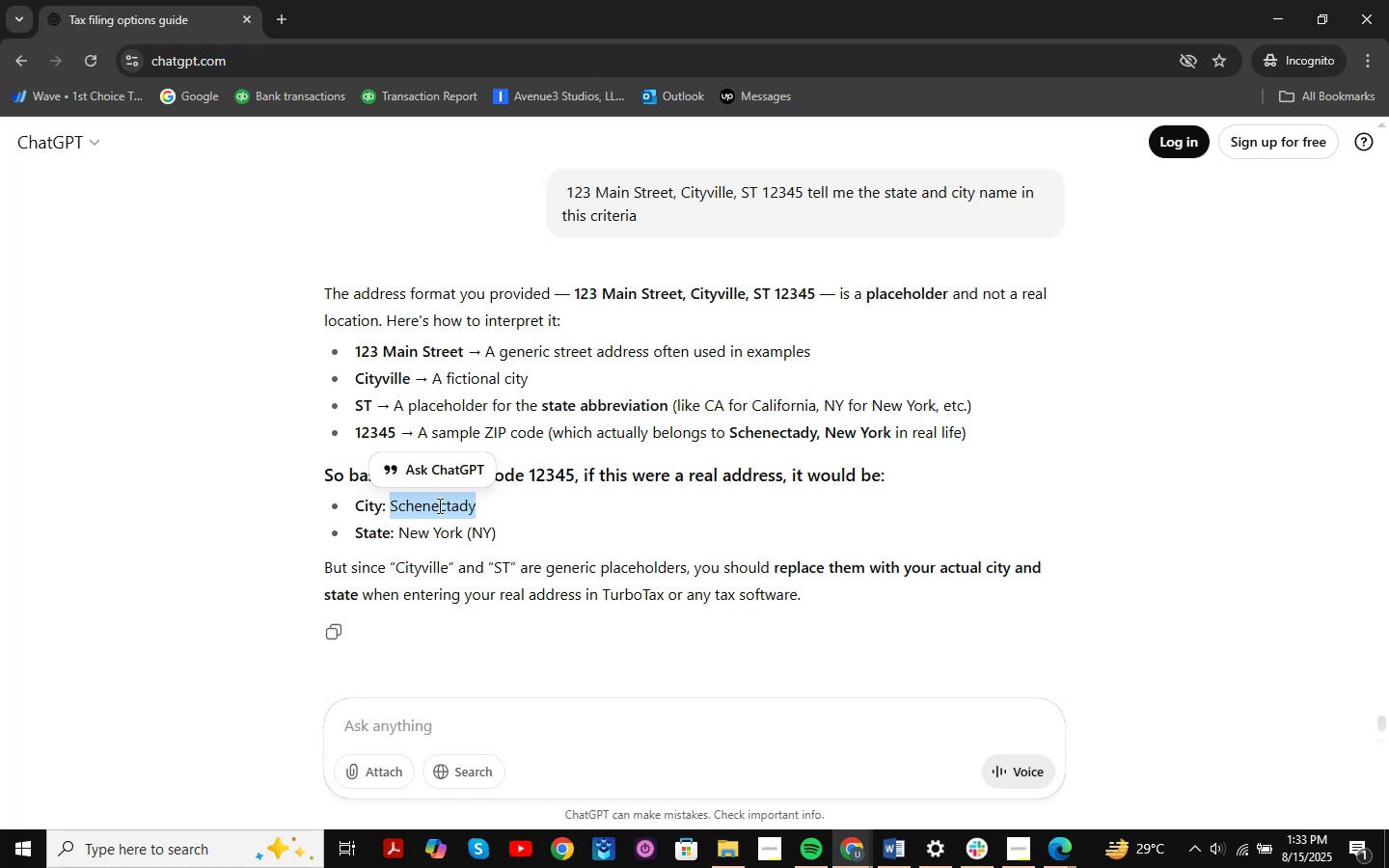 
key(Alt+Tab)
 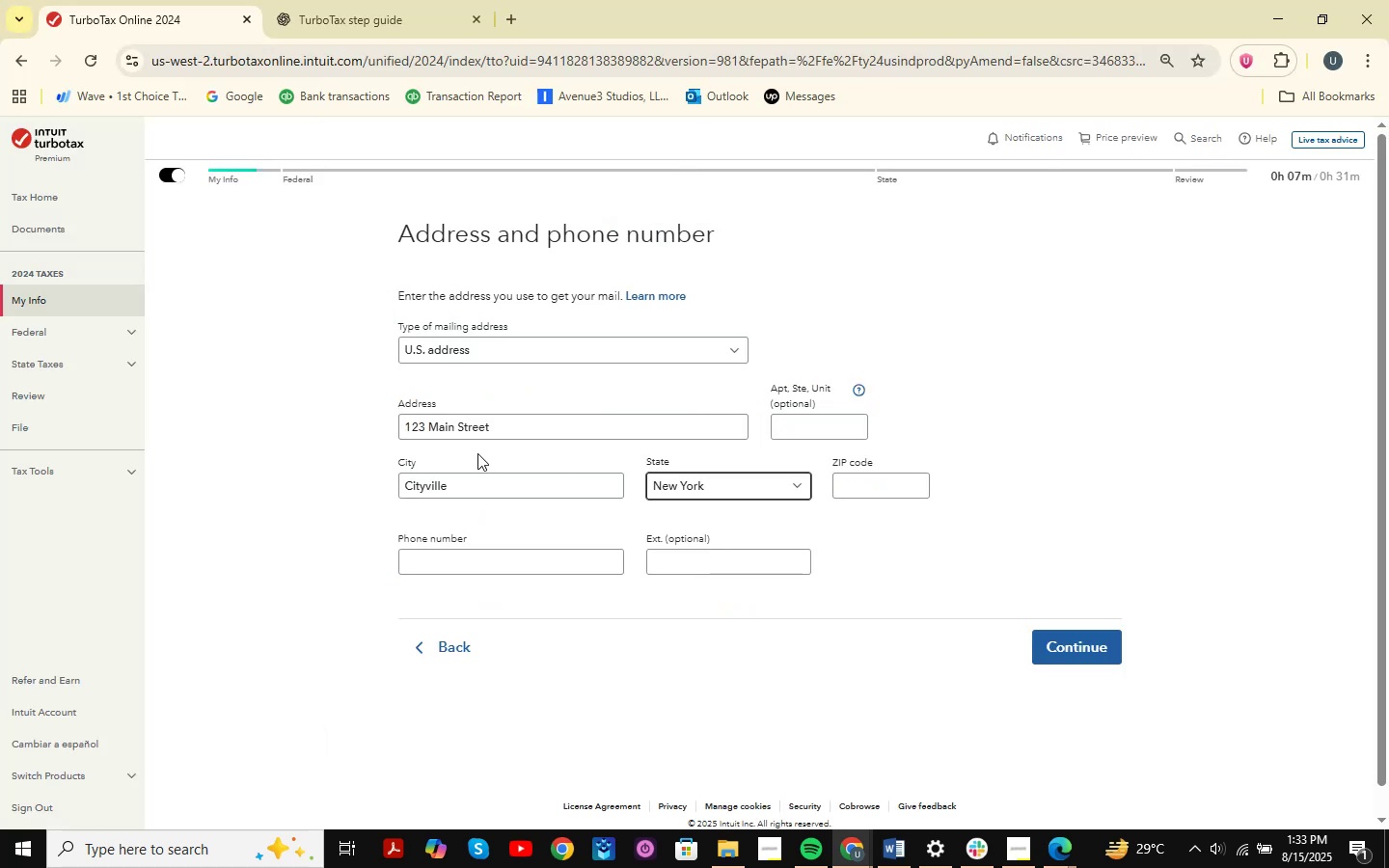 
left_click_drag(start_coordinate=[467, 490], to_coordinate=[369, 471])
 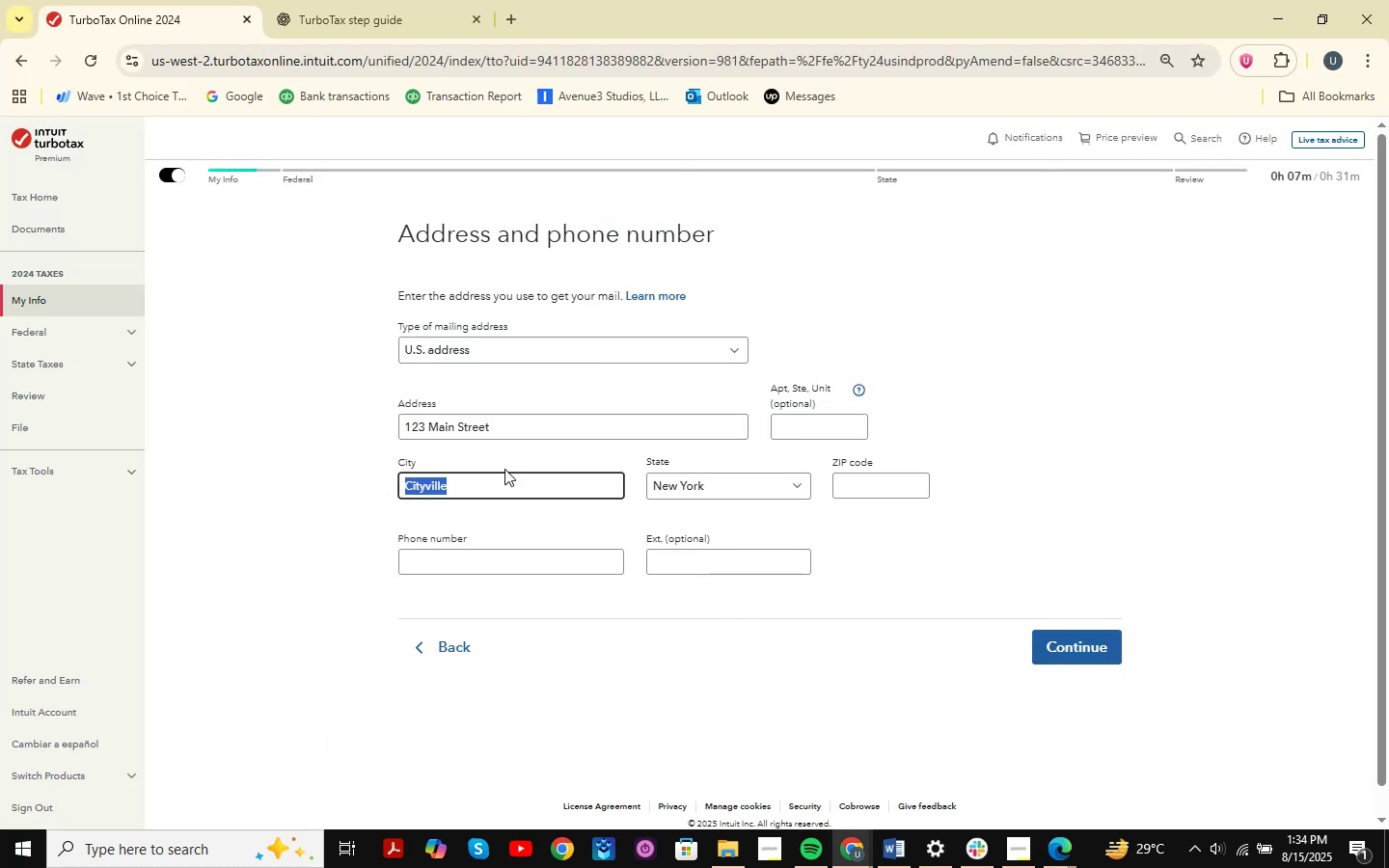 
key(Control+ControlLeft)
 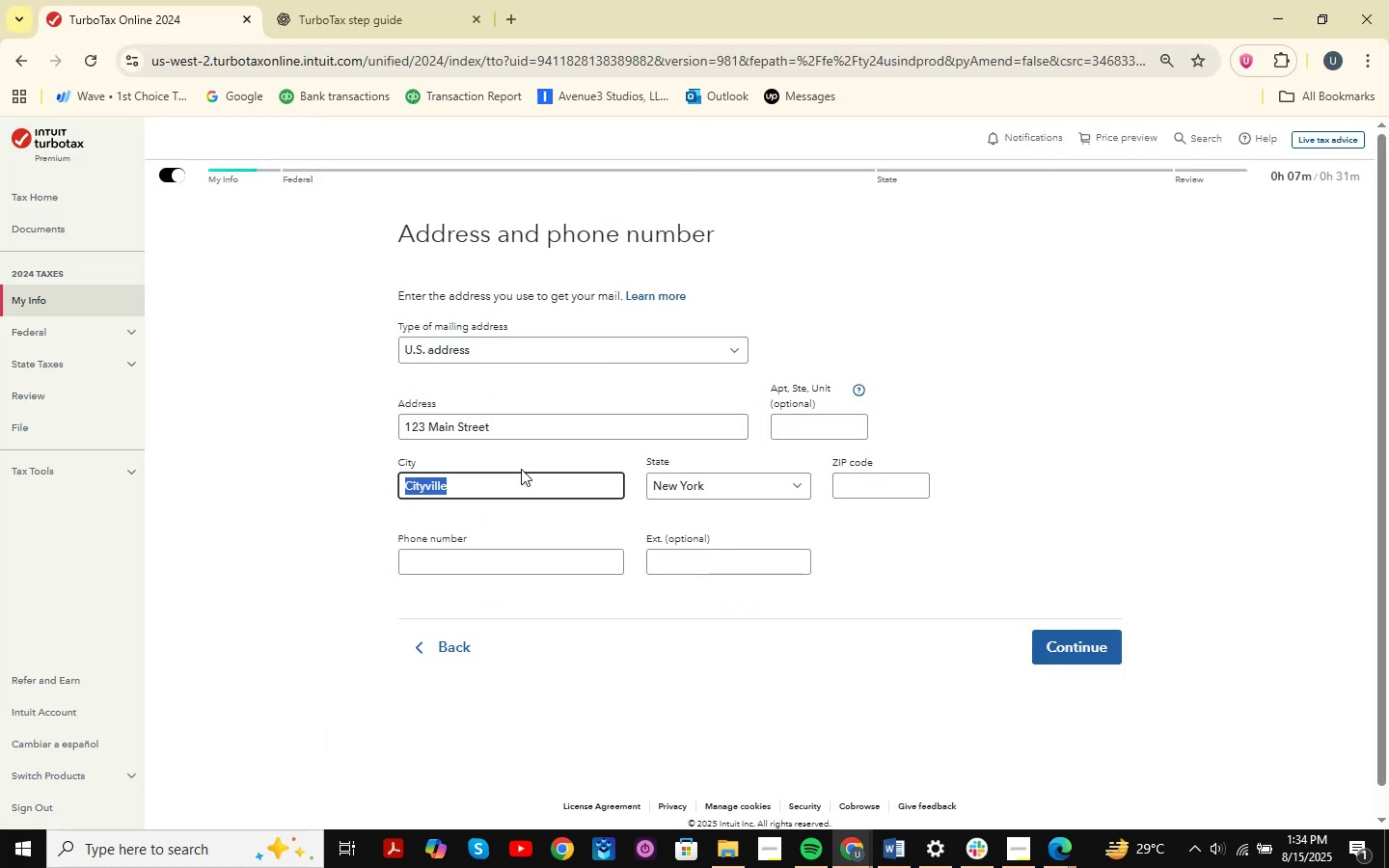 
key(Control+V)
 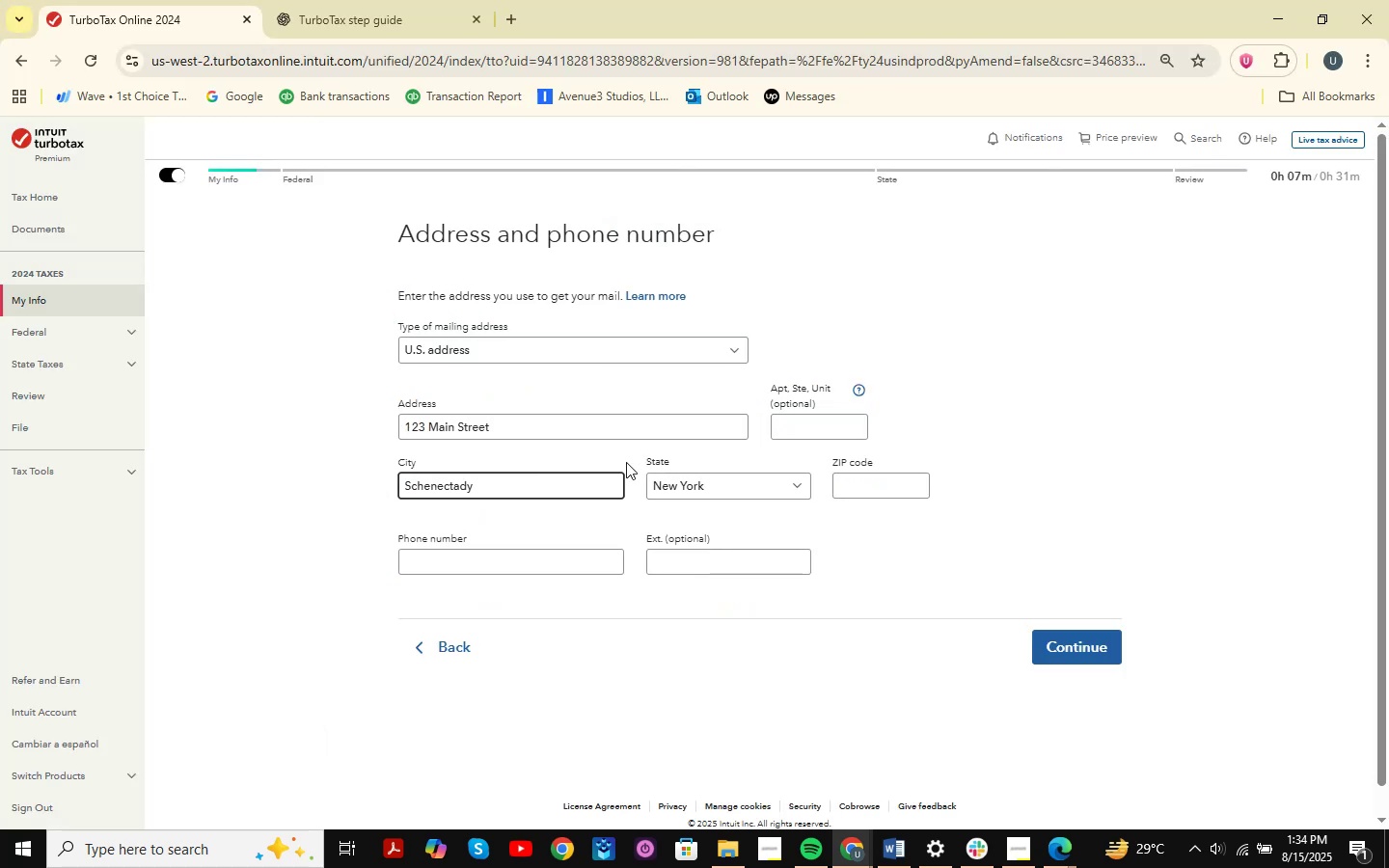 
key(Alt+AltLeft)
 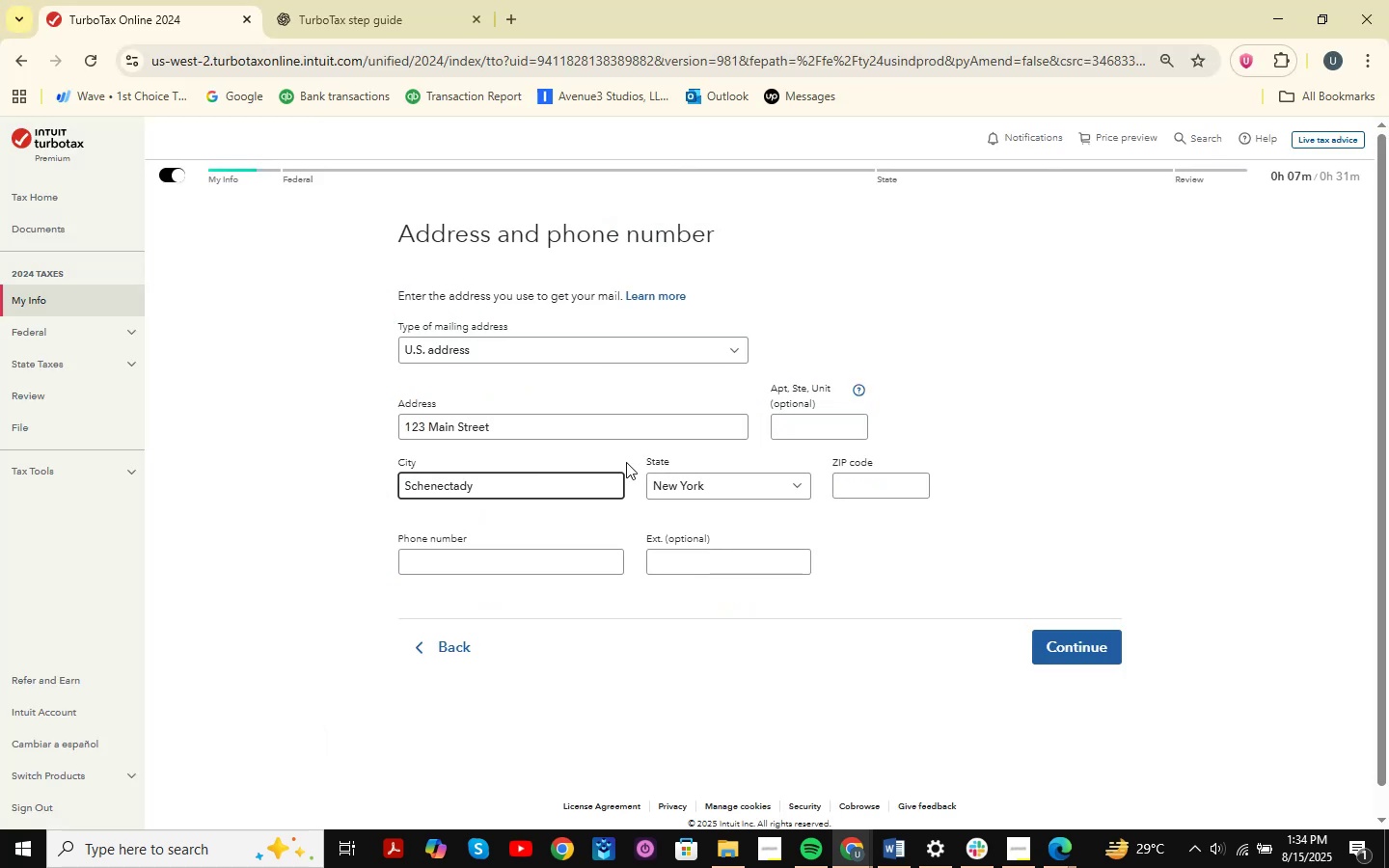 
key(Alt+Tab)
 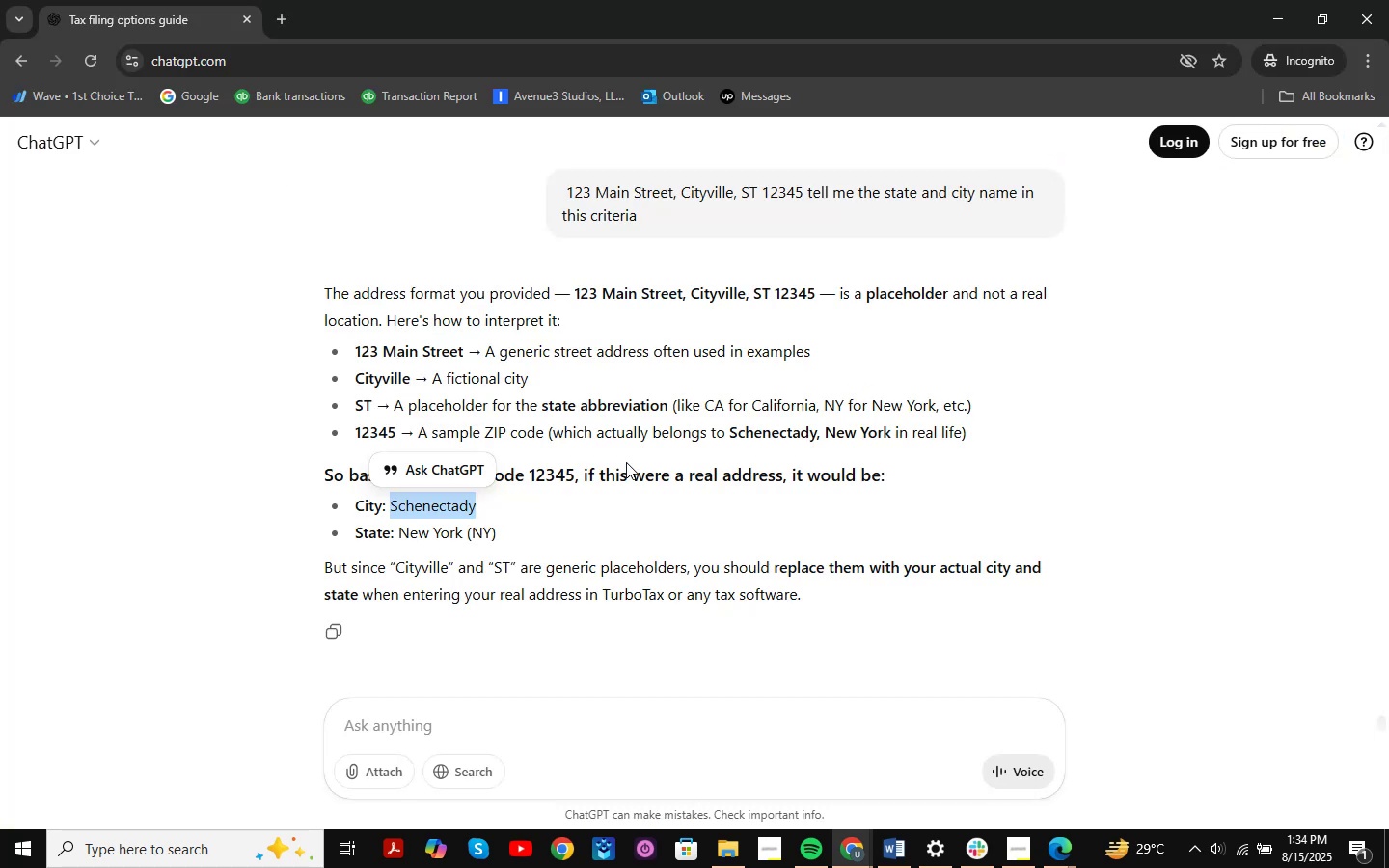 
key(Alt+AltLeft)
 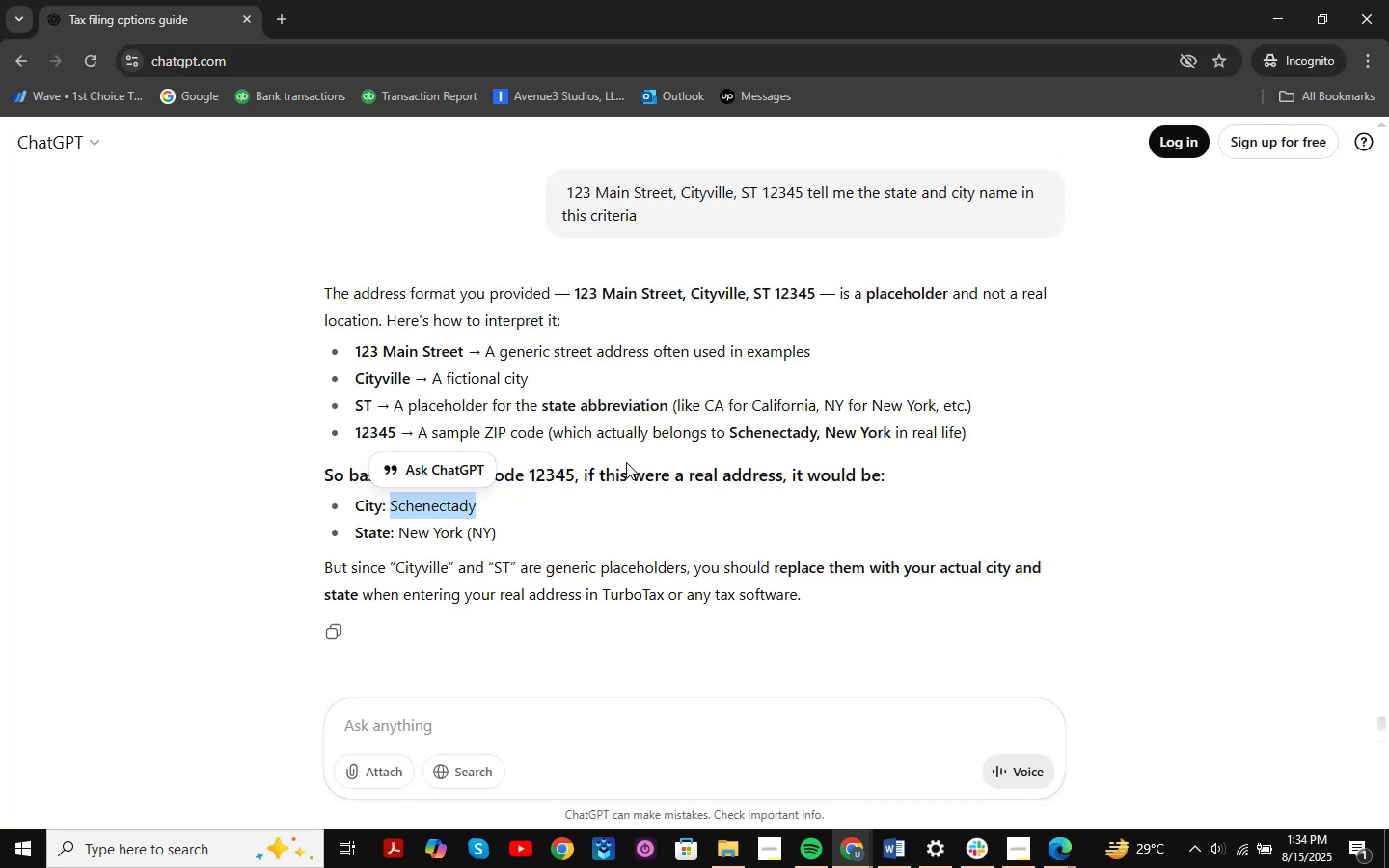 
key(Alt+Tab)
 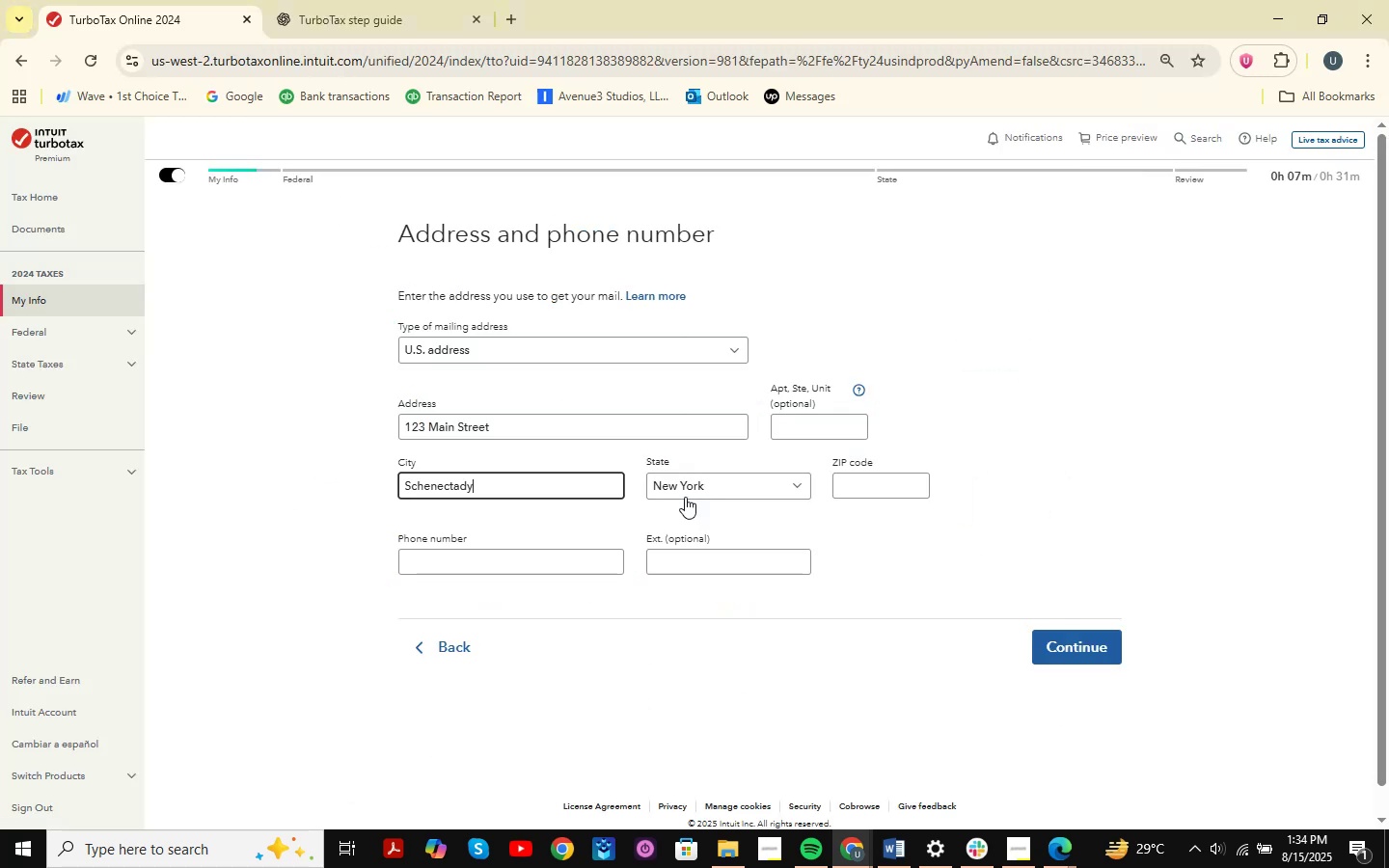 
left_click([716, 484])
 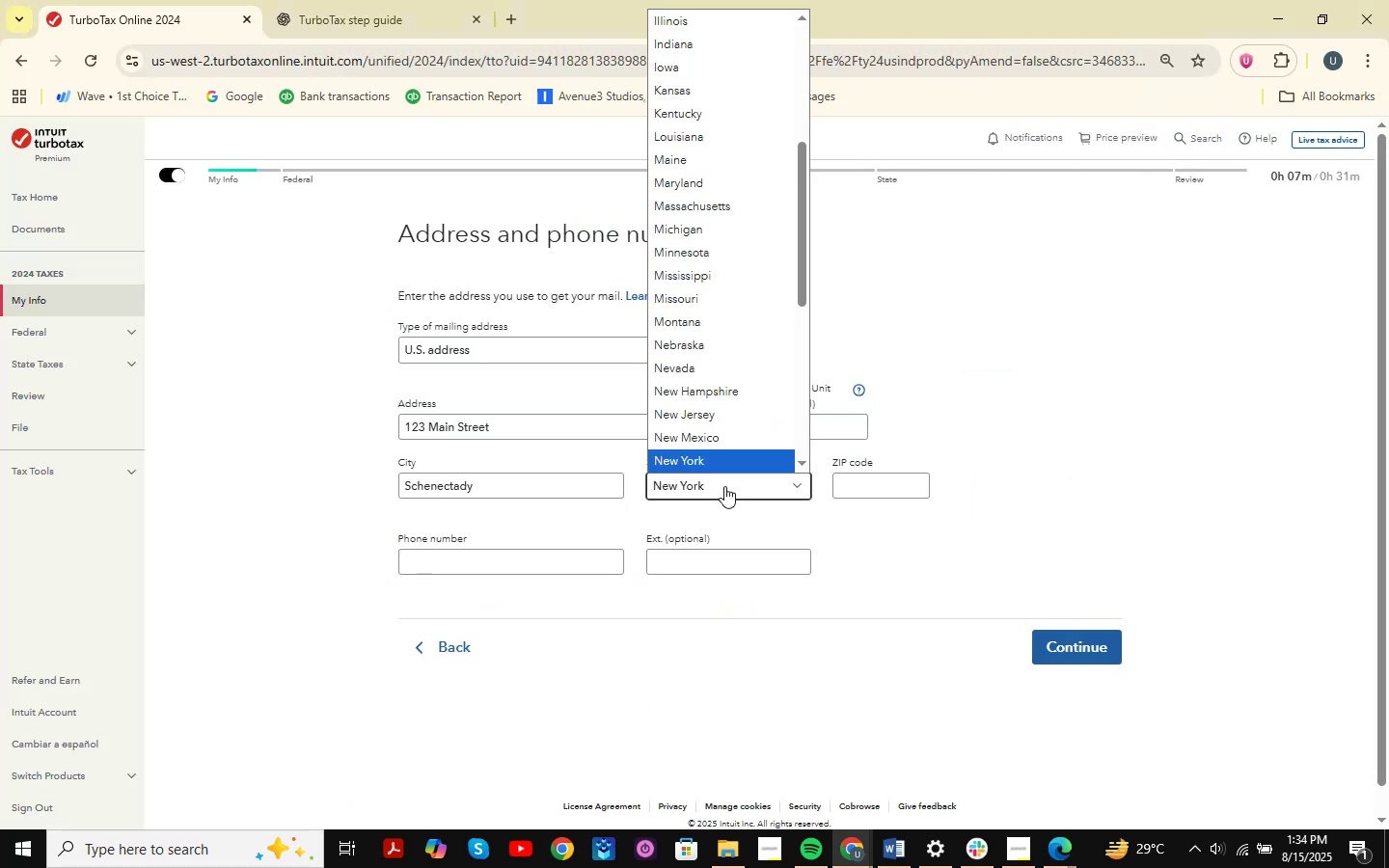 
left_click([726, 486])
 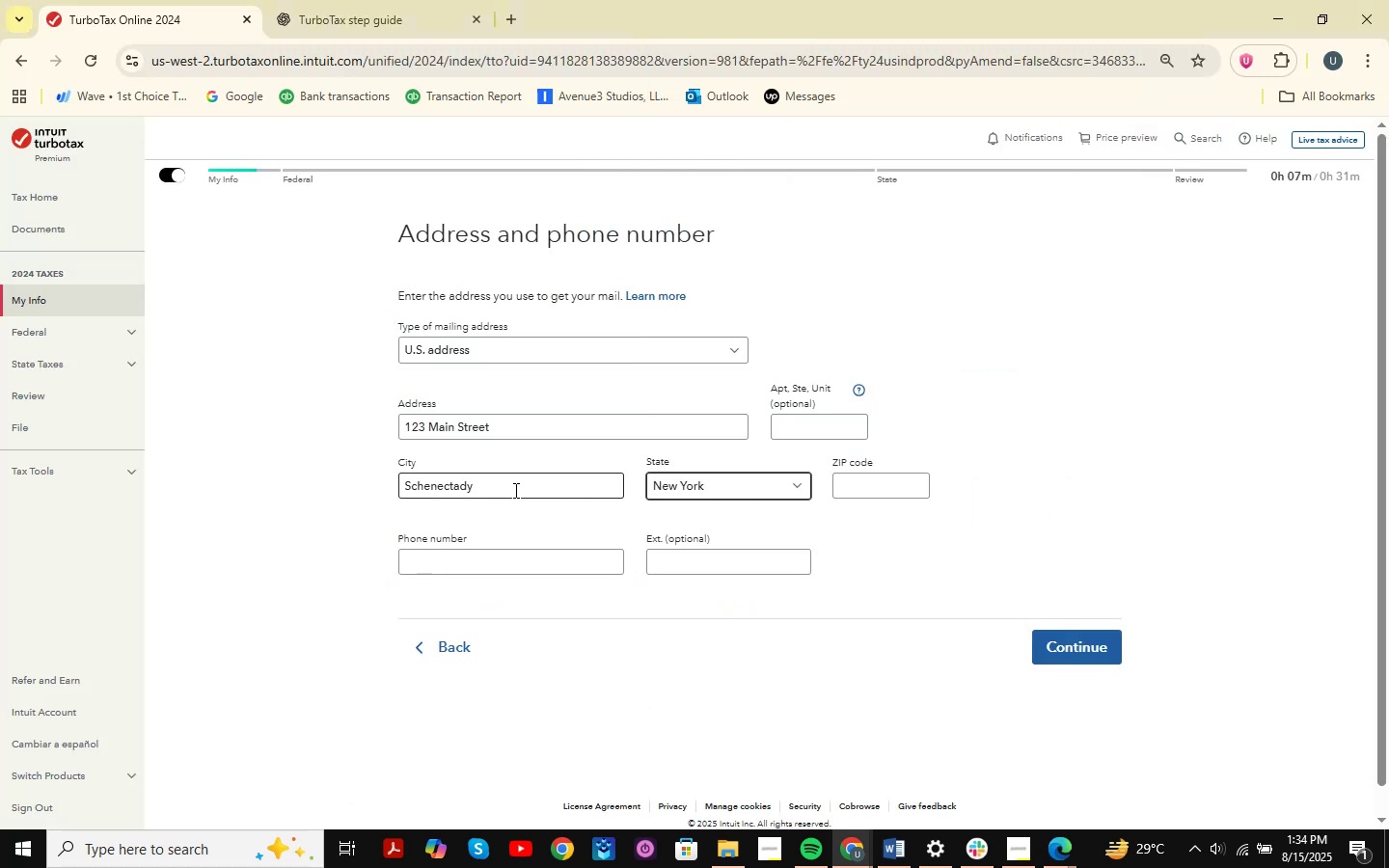 
left_click_drag(start_coordinate=[519, 488], to_coordinate=[440, 479])
 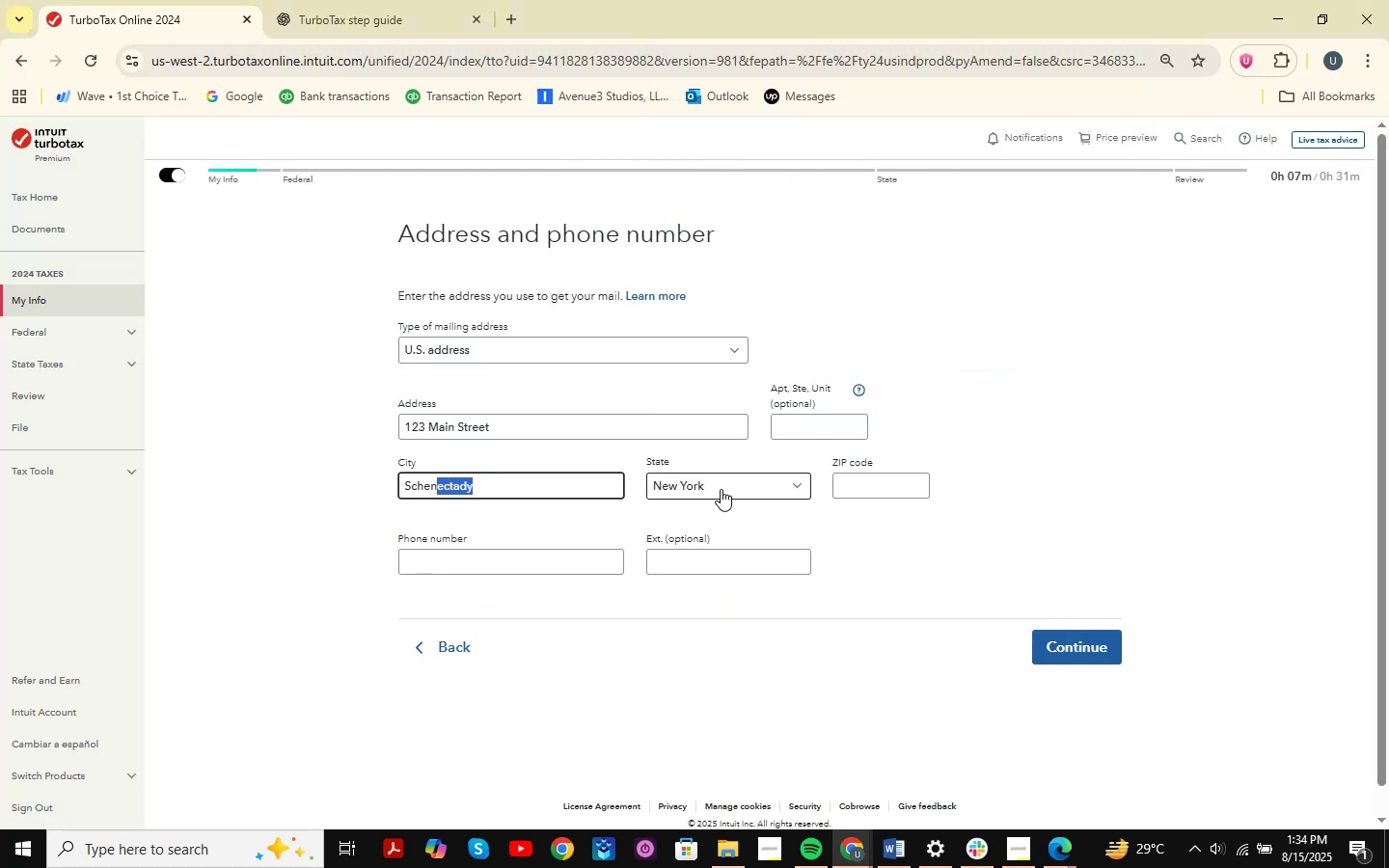 
left_click([730, 489])
 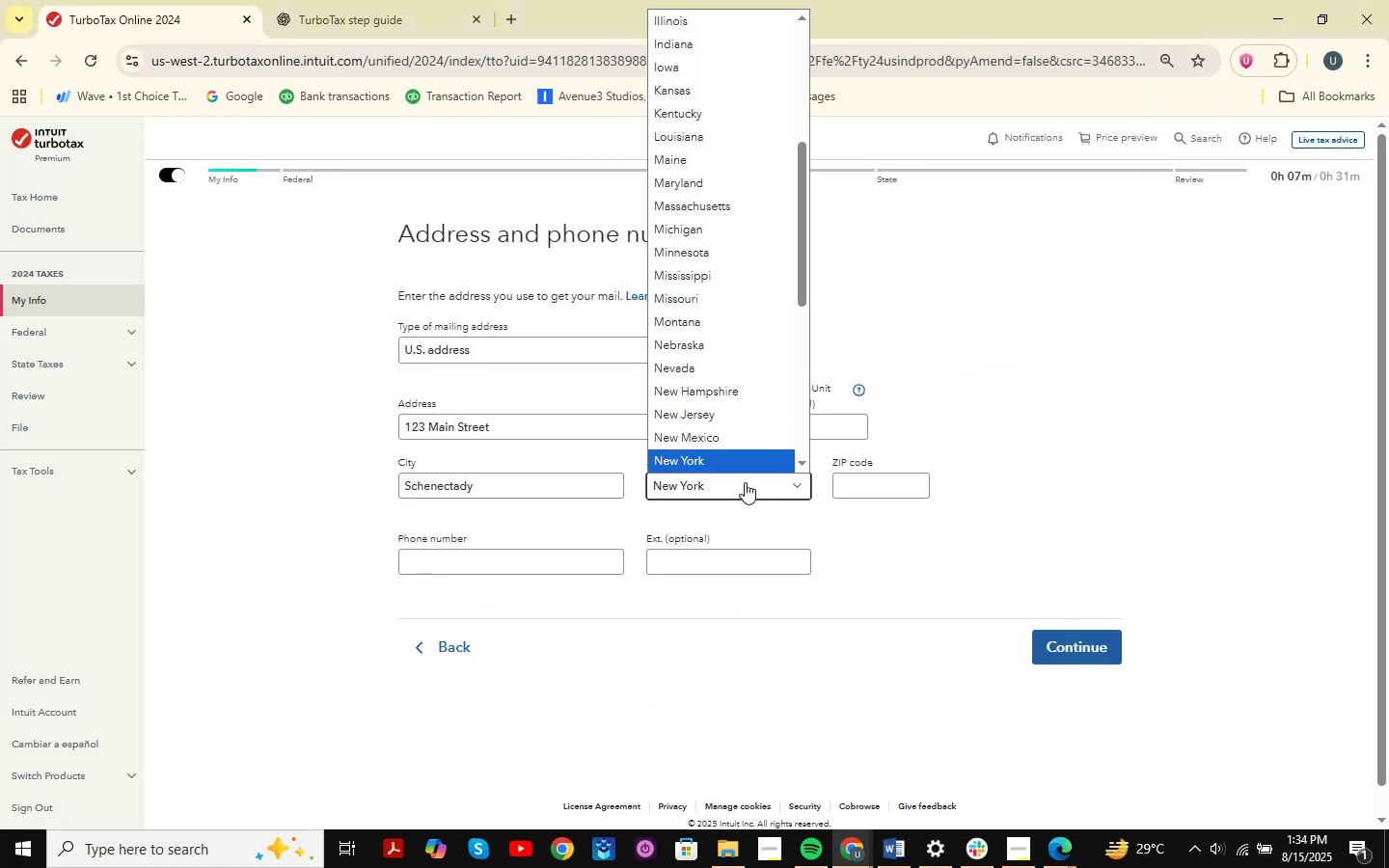 
key(Alt+AltLeft)
 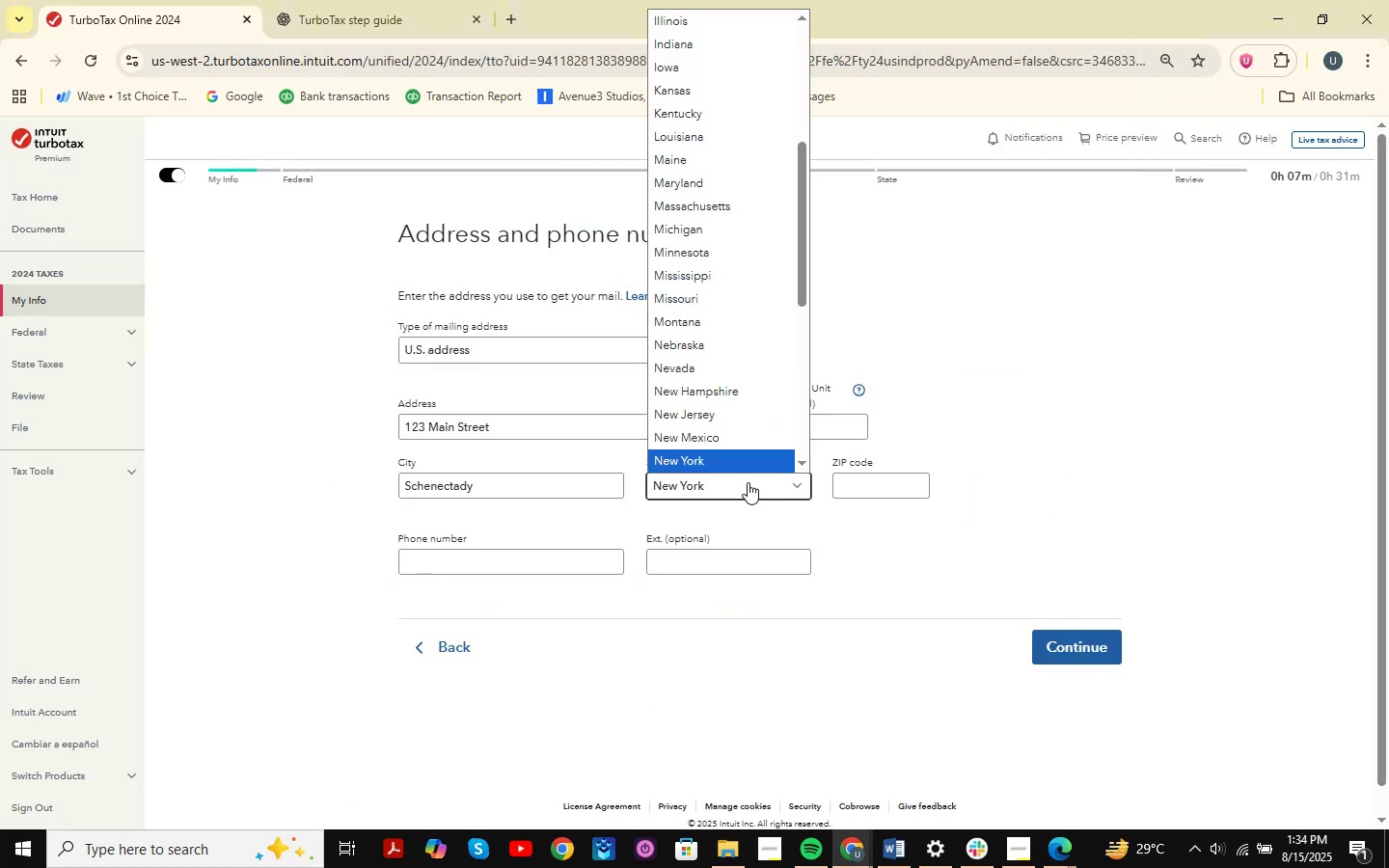 
key(Alt+Tab)
 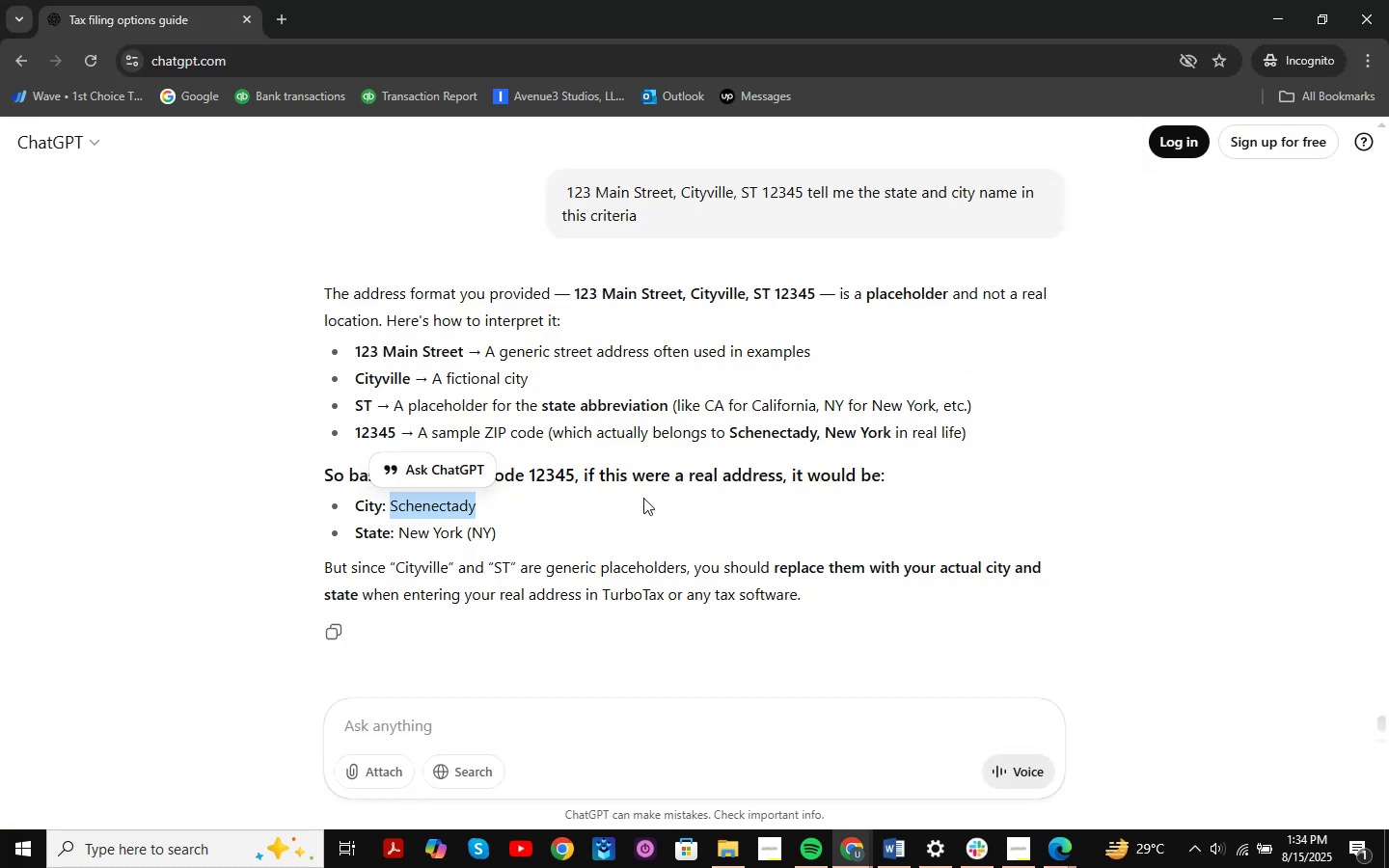 
left_click([702, 519])
 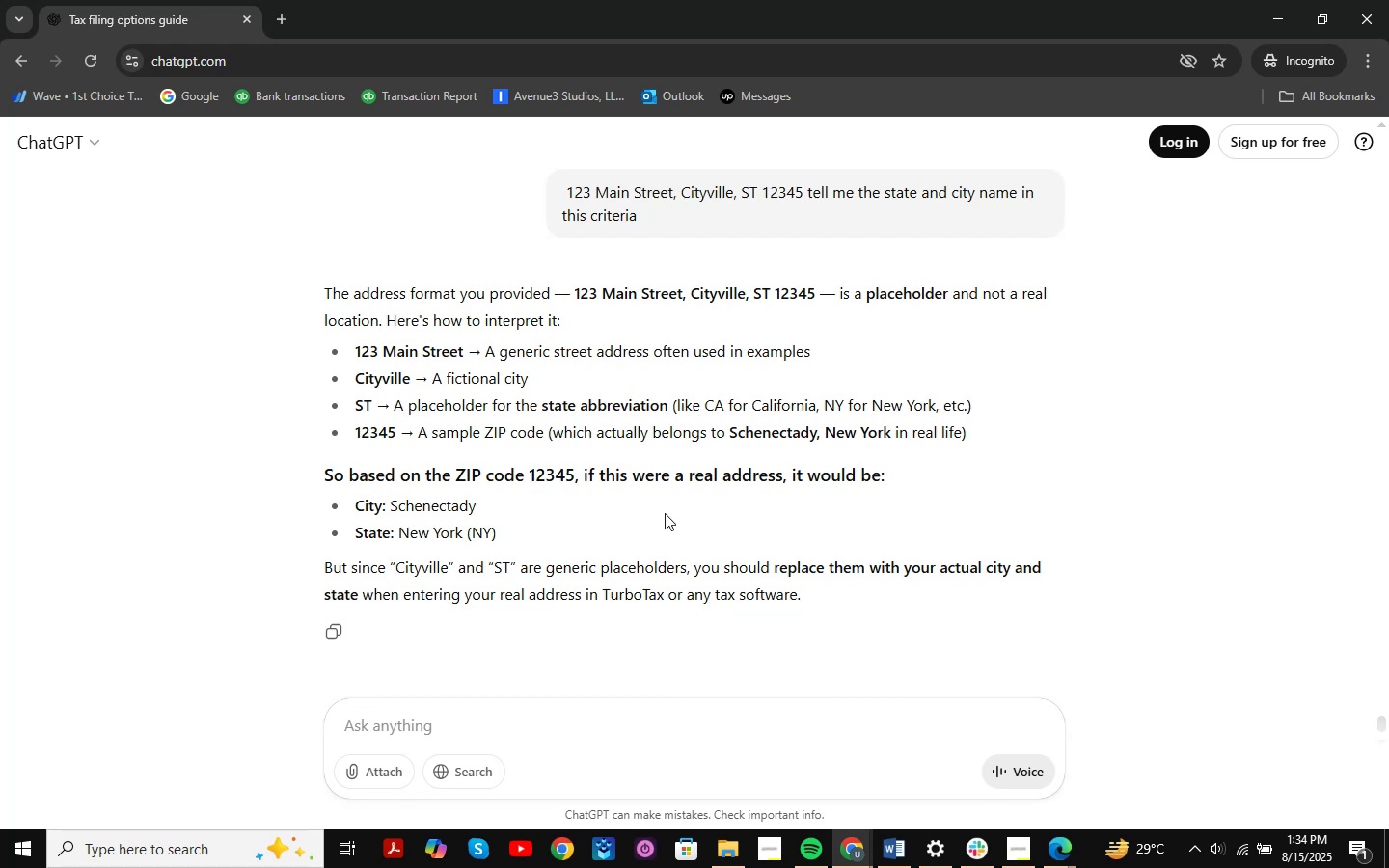 
key(Alt+AltLeft)
 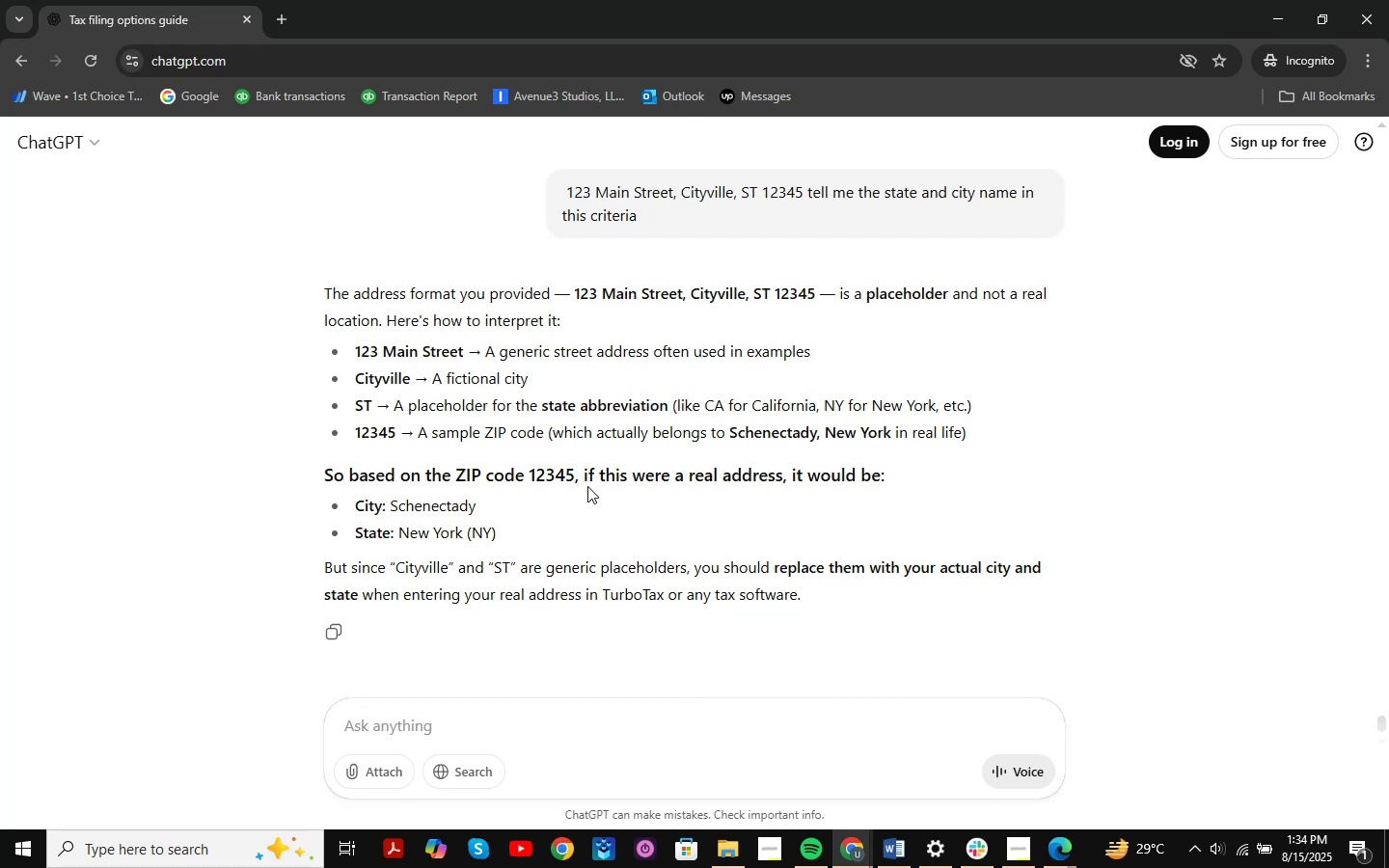 
key(Alt+Tab)
 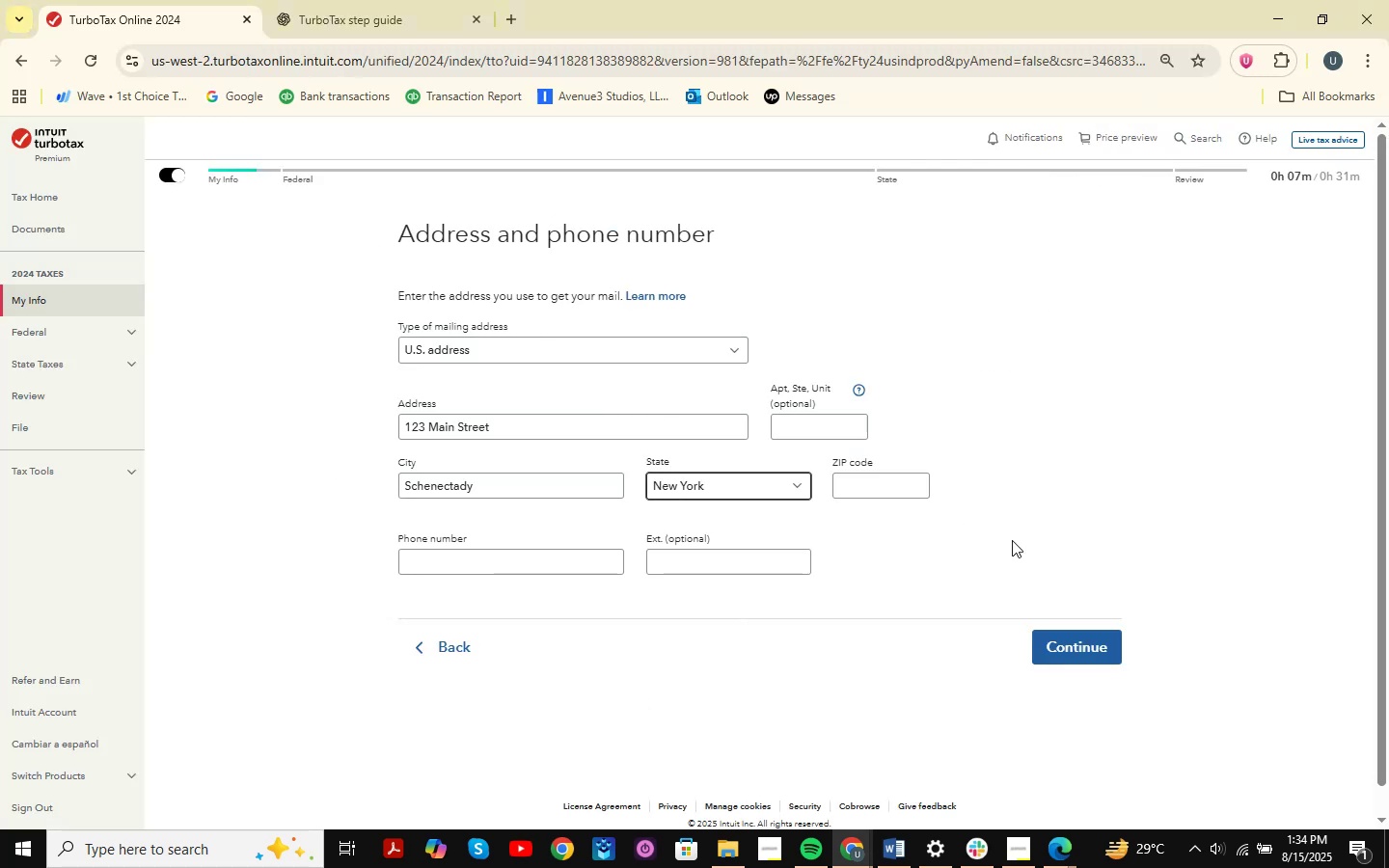 
left_click([864, 473])
 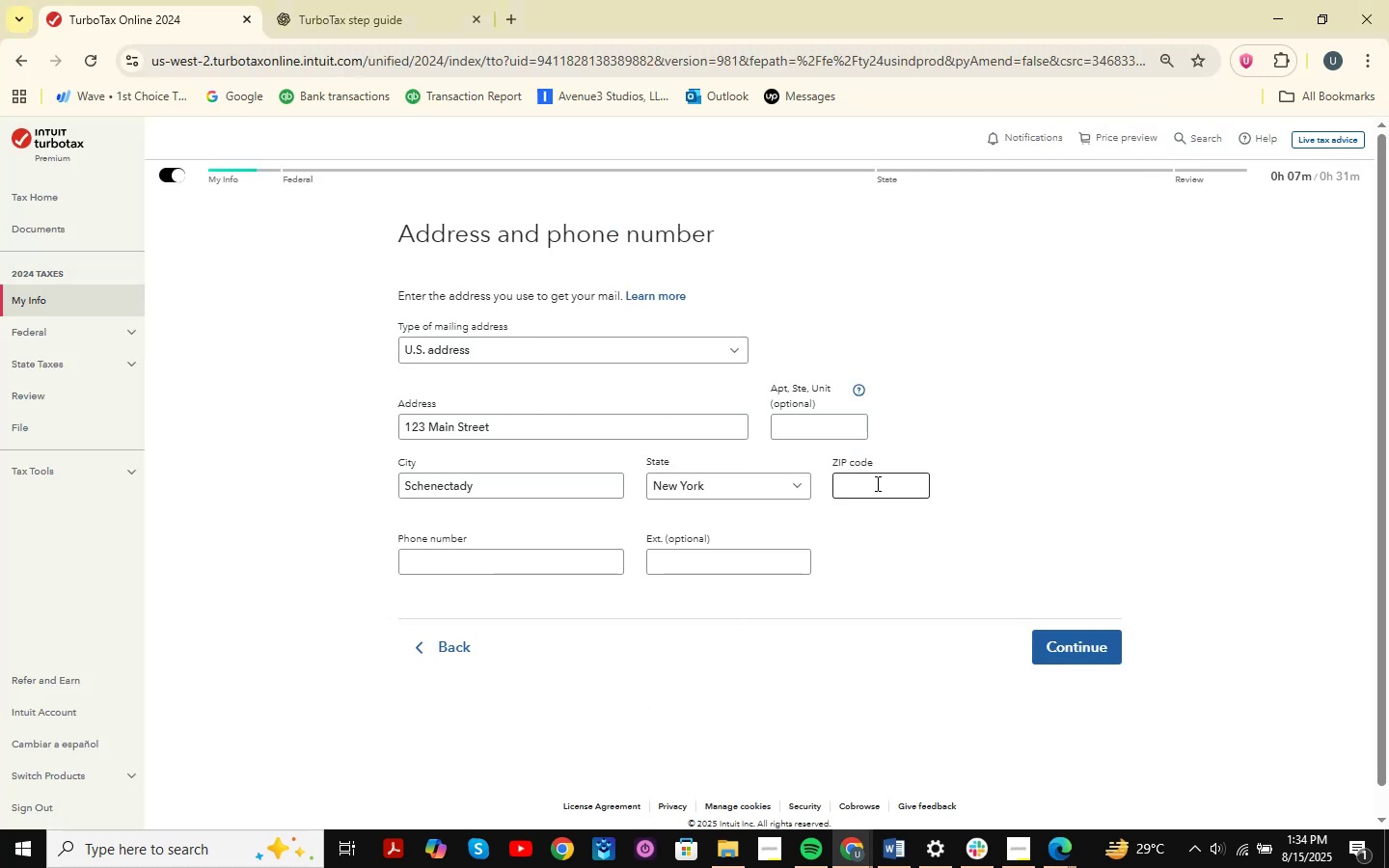 
left_click([886, 483])
 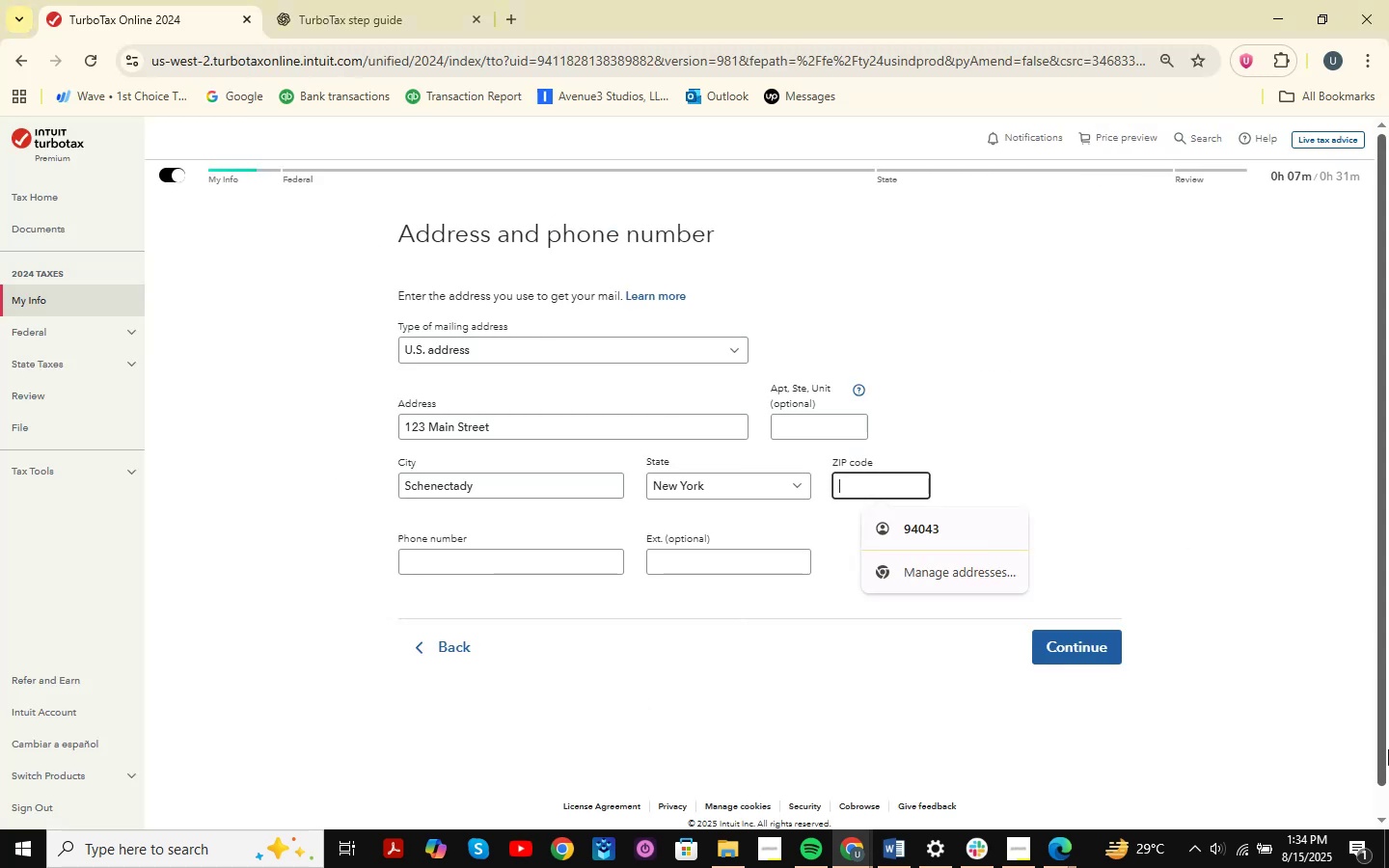 
key(Numpad1)
 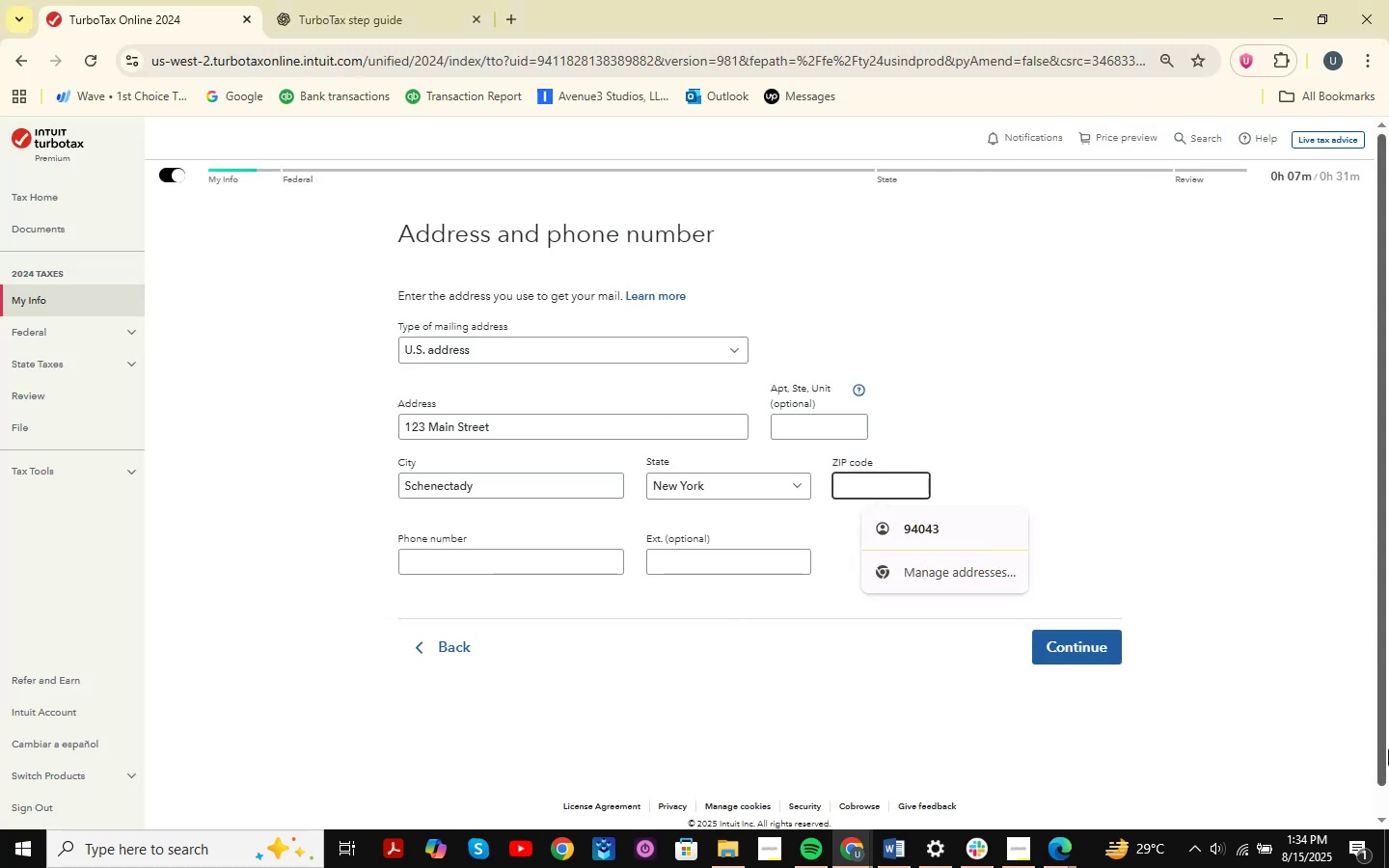 
key(Numpad2)
 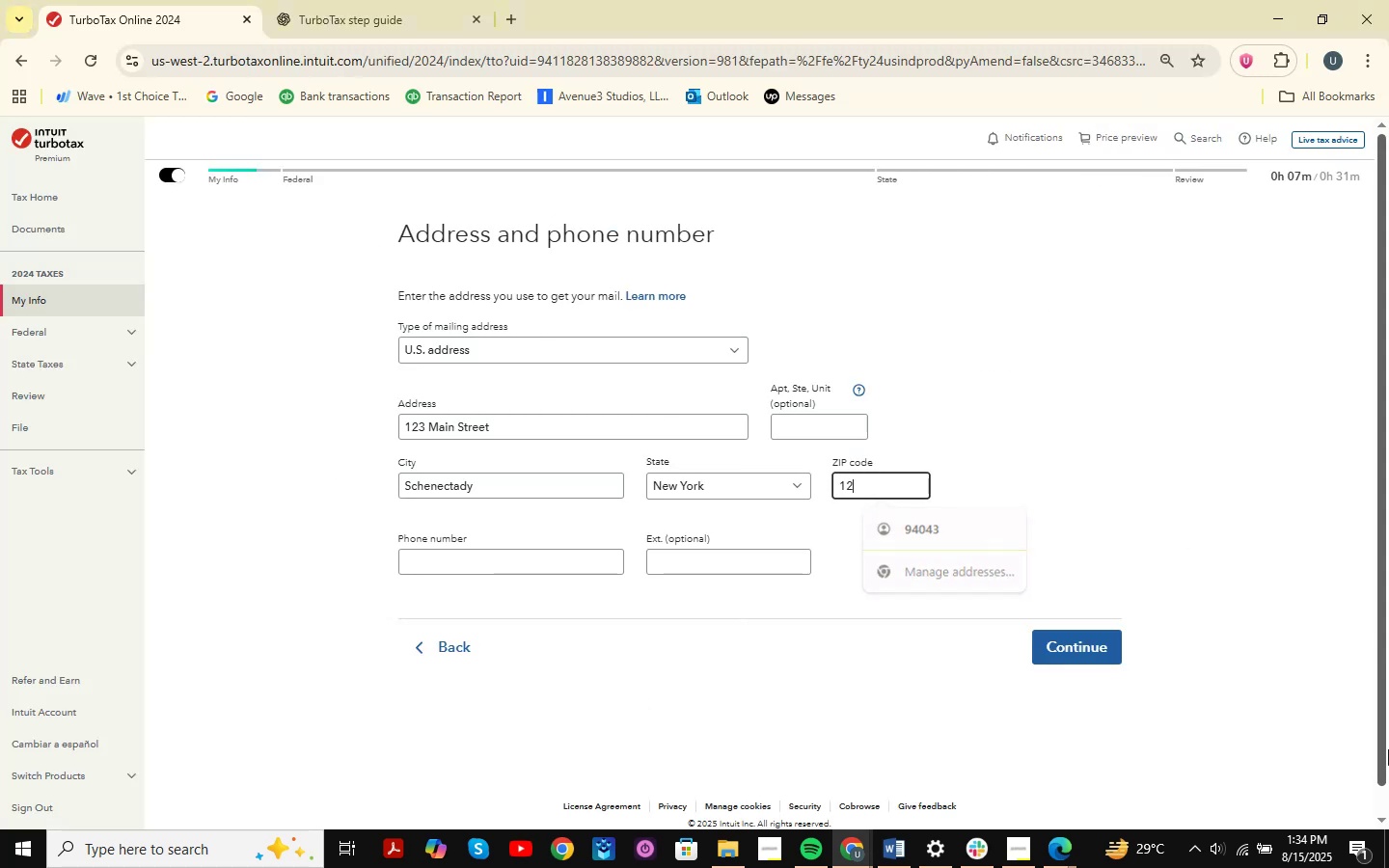 
key(Numpad3)
 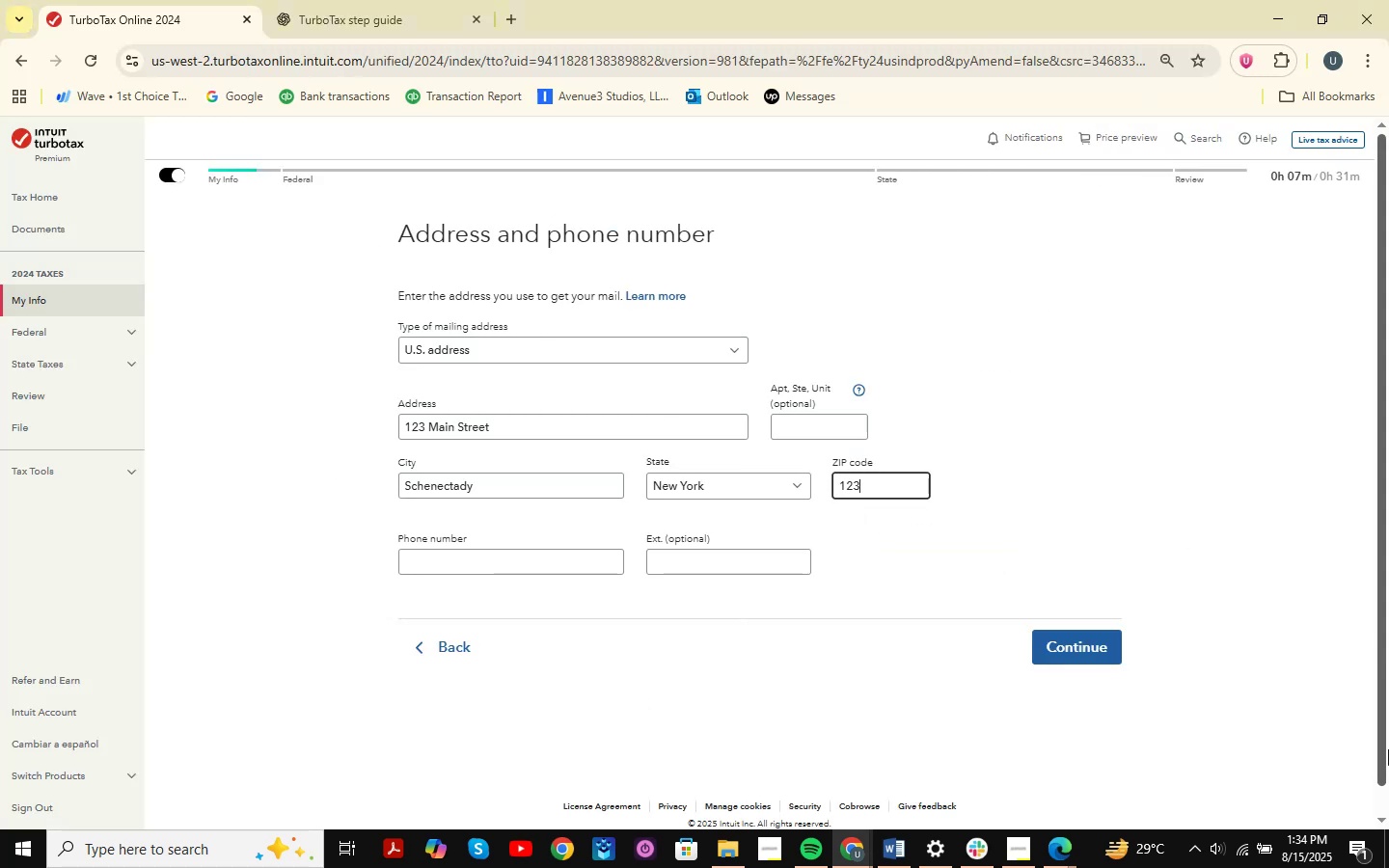 
key(Numpad4)
 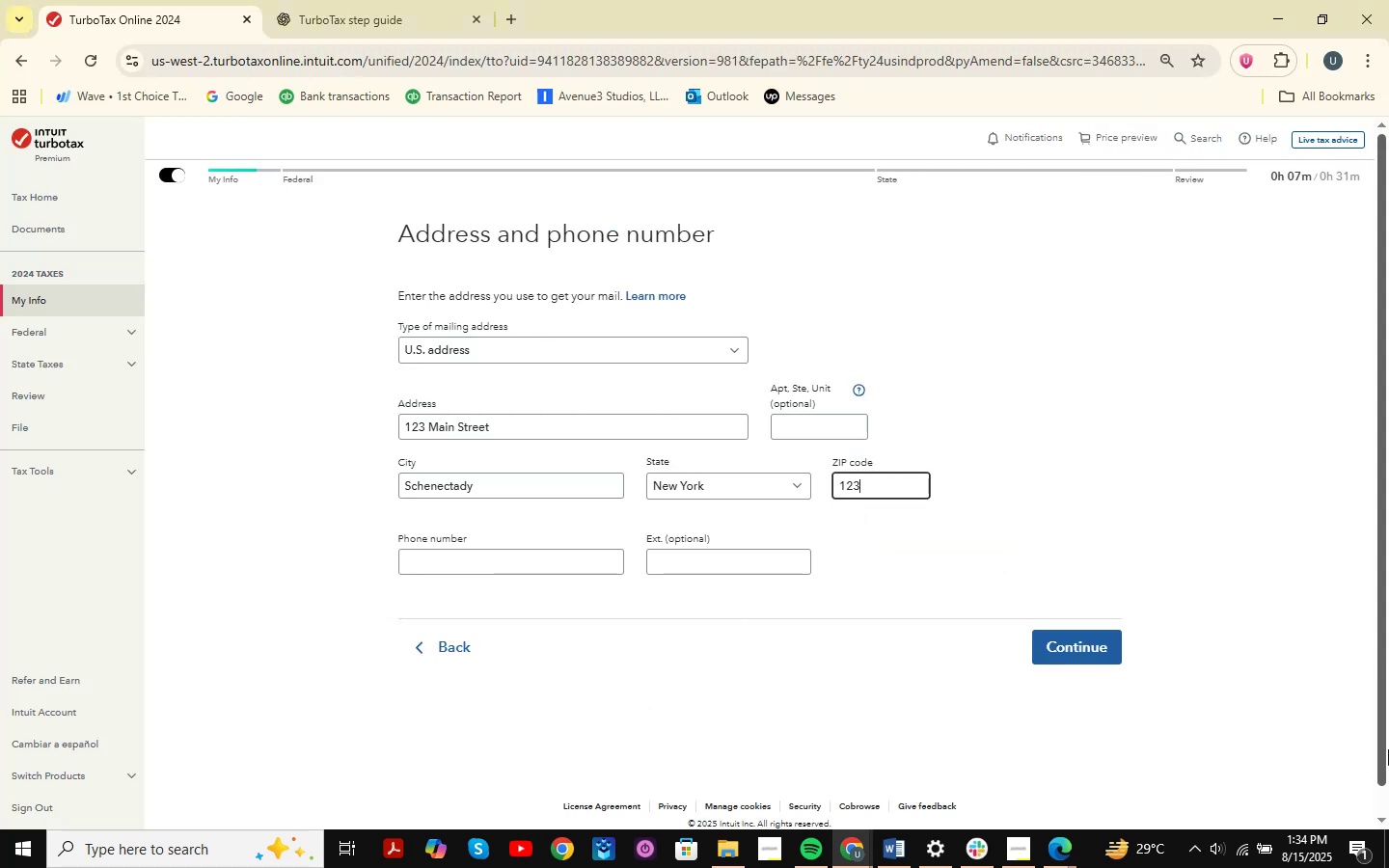 
key(Numpad5)
 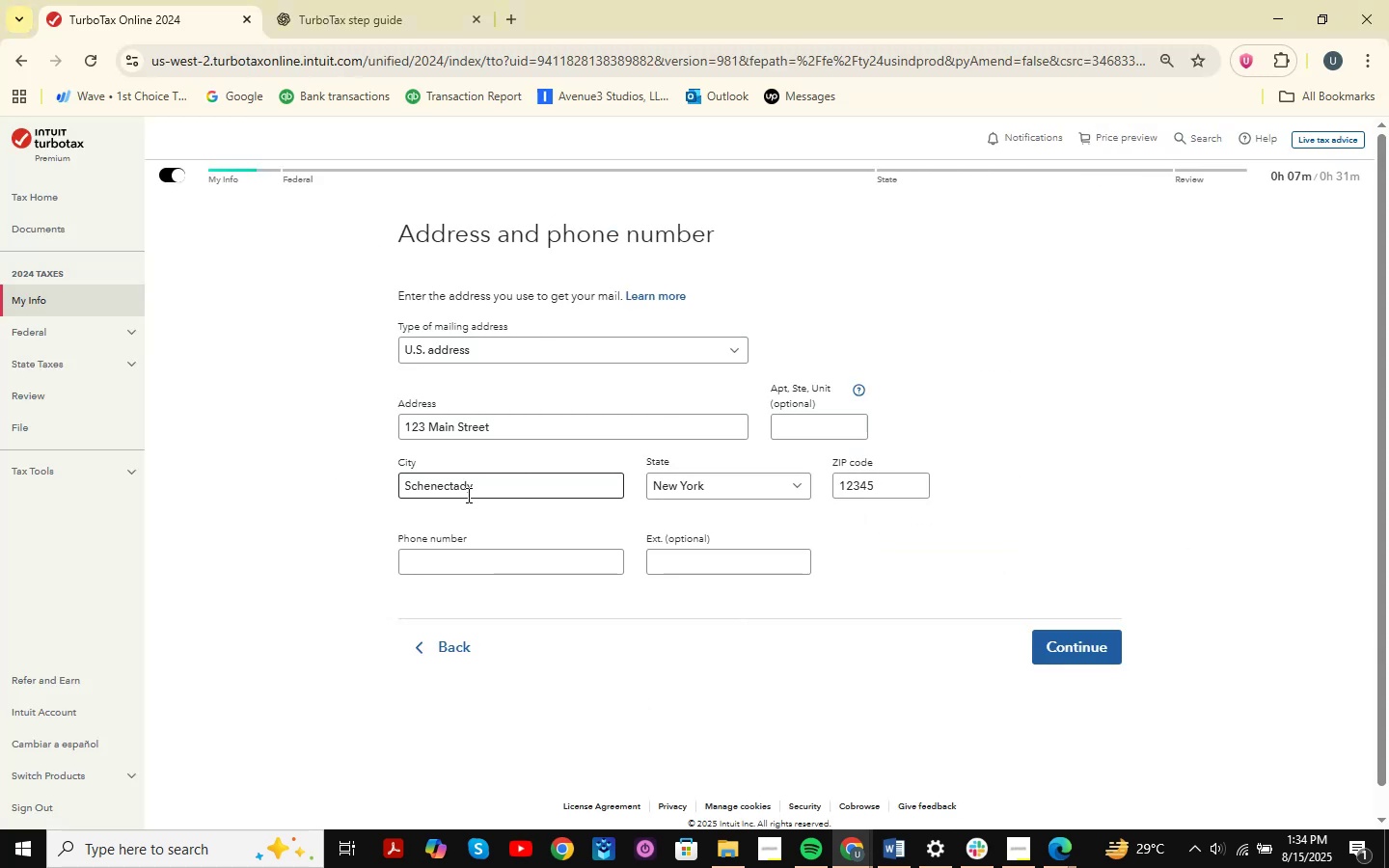 
left_click_drag(start_coordinate=[404, 483], to_coordinate=[843, 481])
 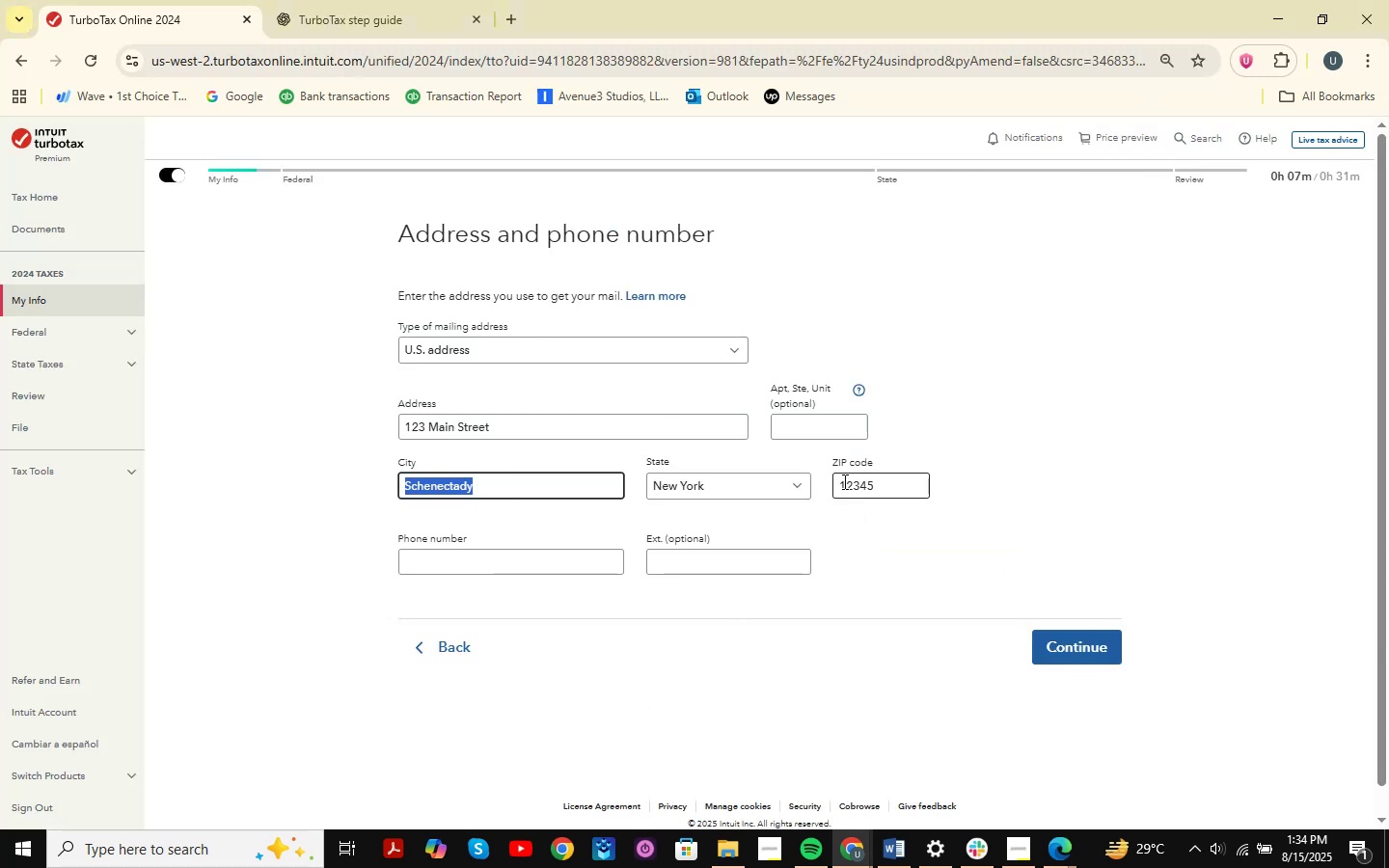 
key(Control+ControlLeft)
 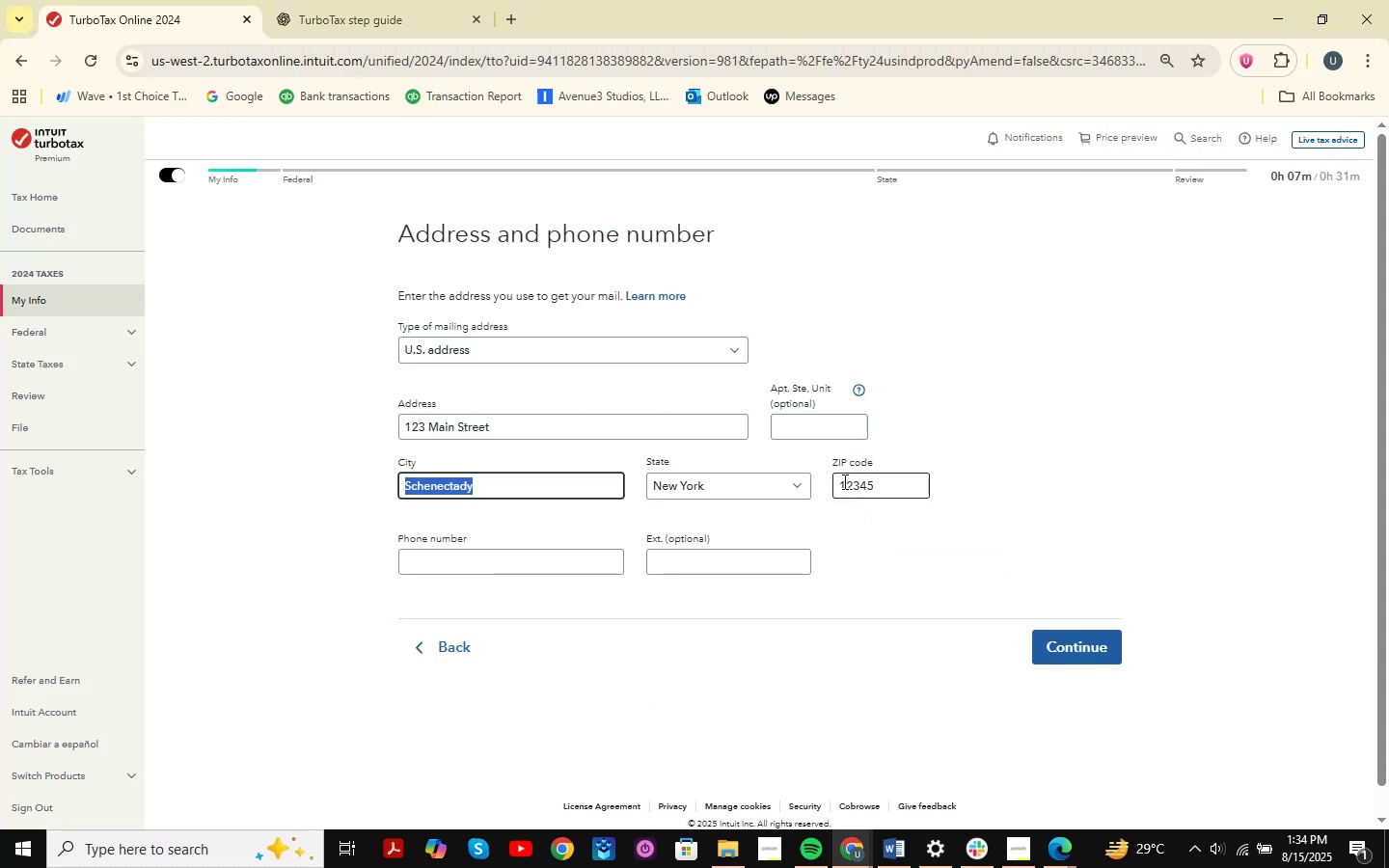 
key(Control+C)
 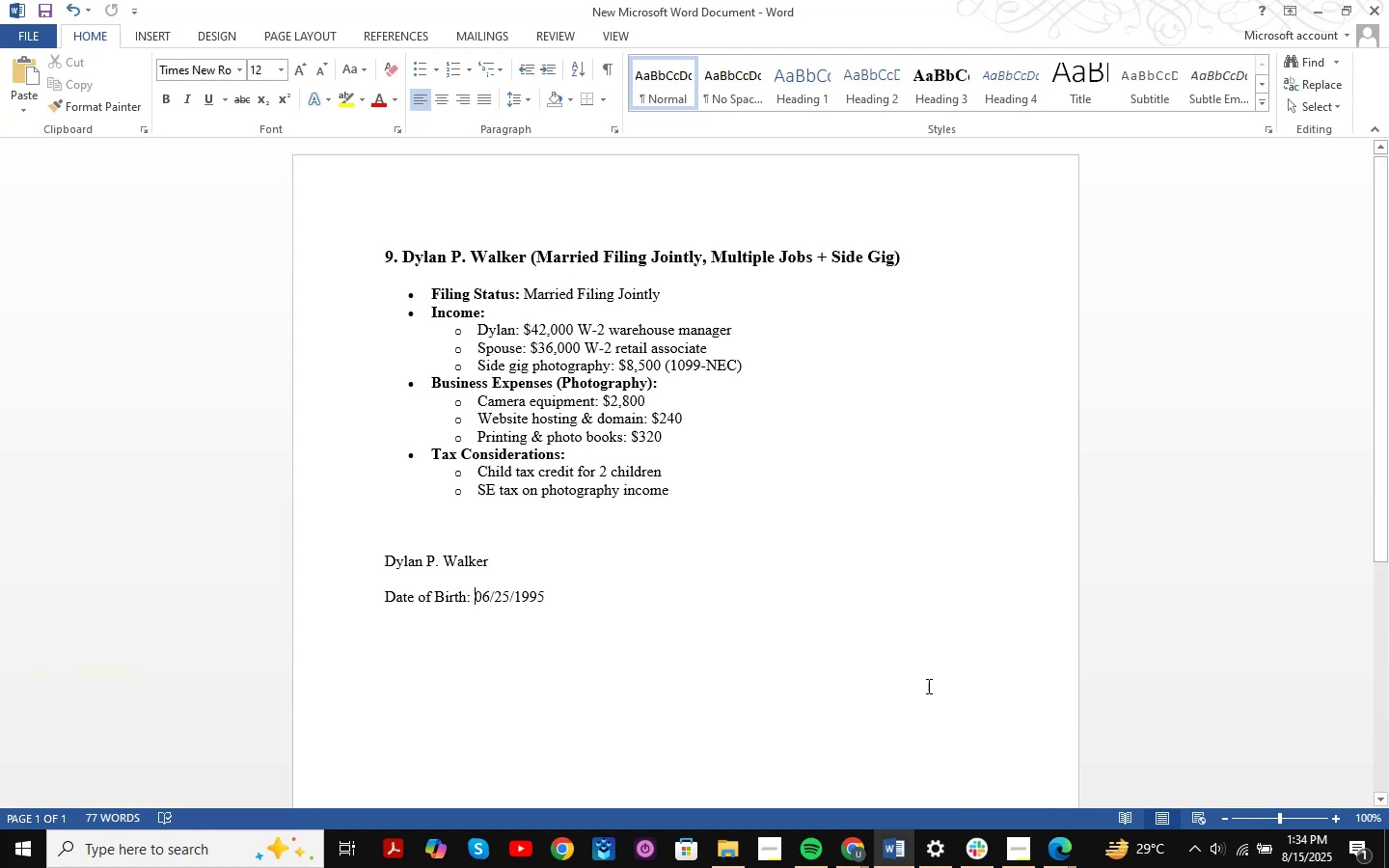 
left_click([571, 607])
 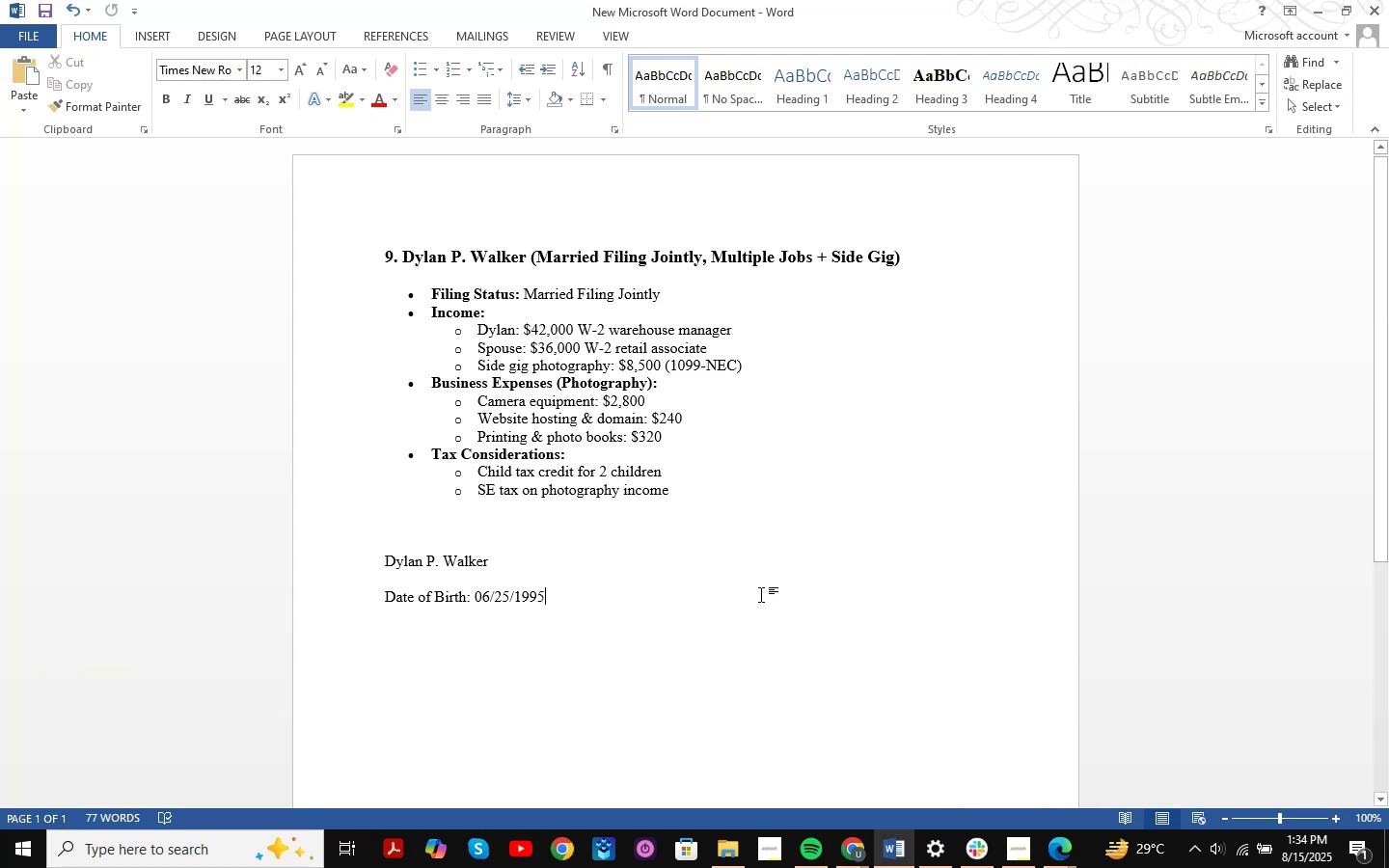 
key(NumpadEnter)
type(City )
key(Backspace)
type(: )
 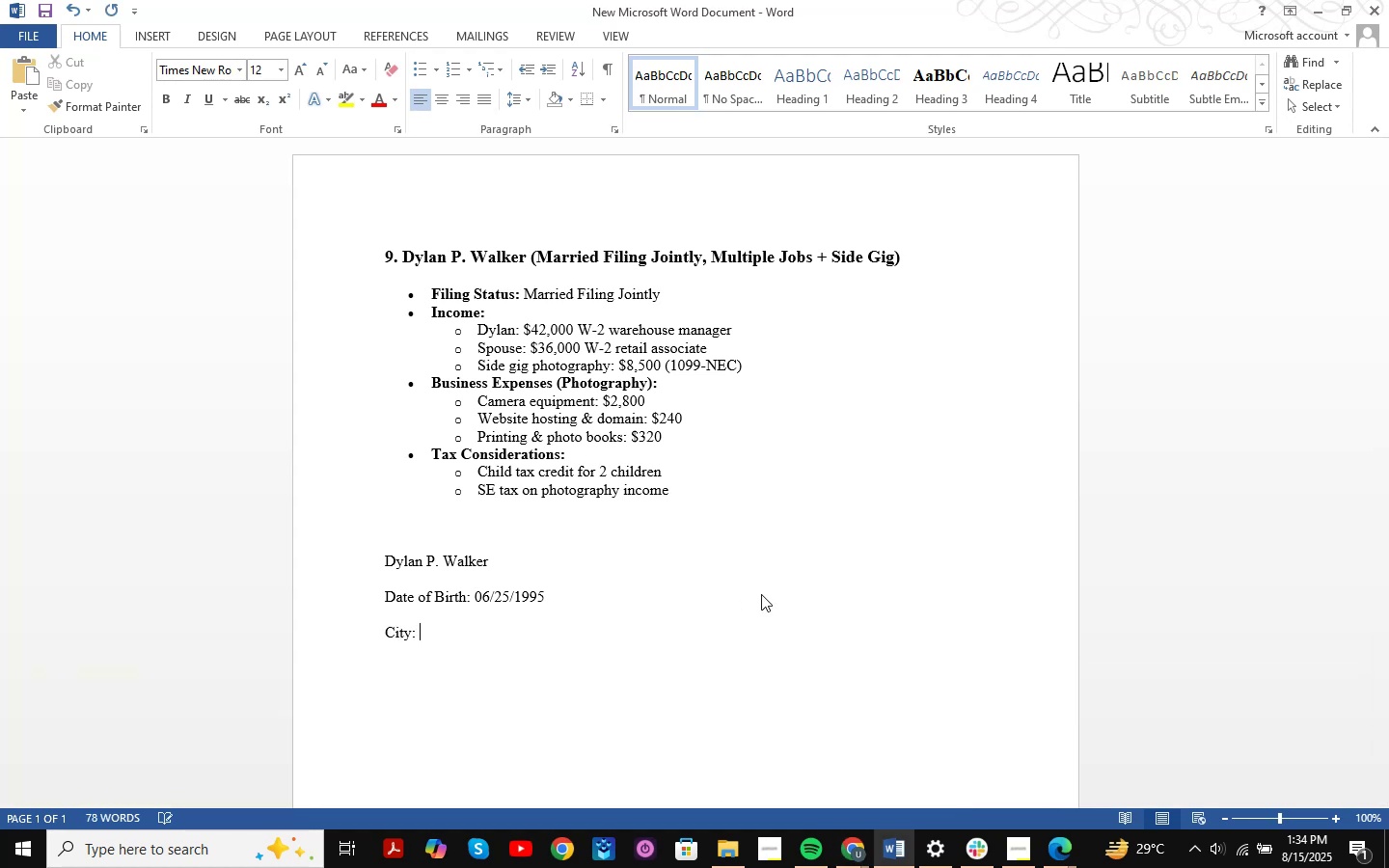 
key(Control+V)
 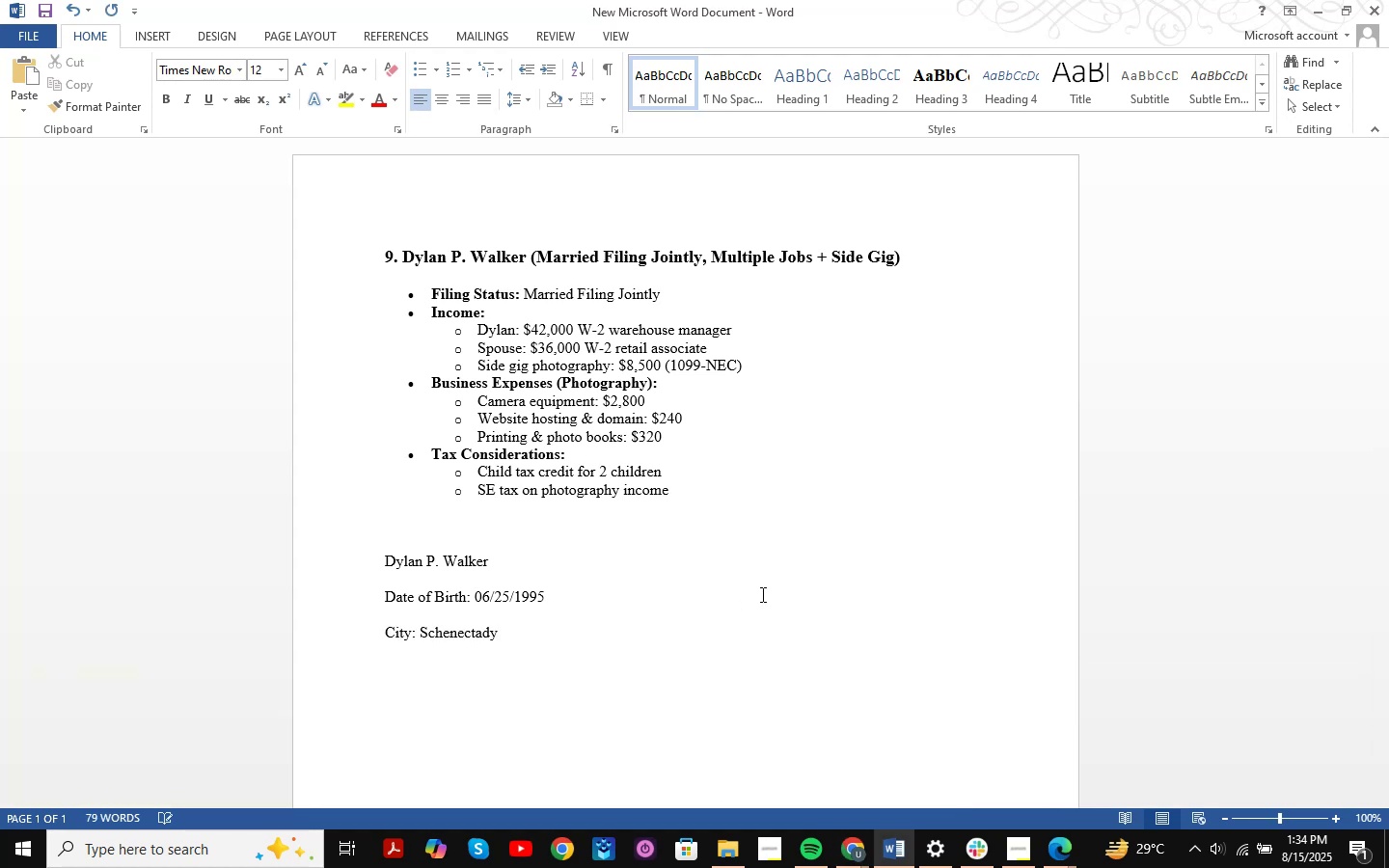 
key(Alt+AltLeft)
 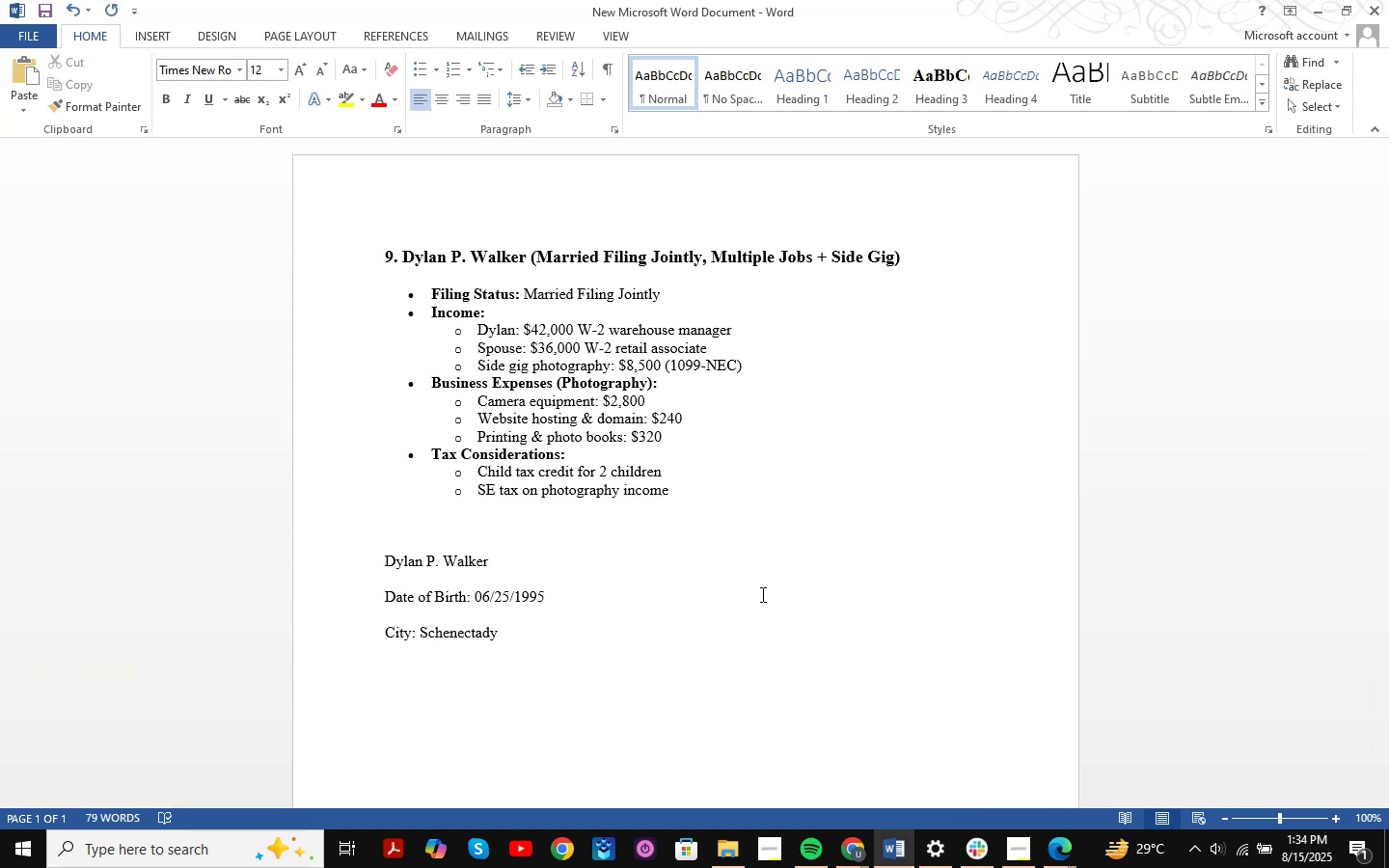 
key(Alt+Tab)
 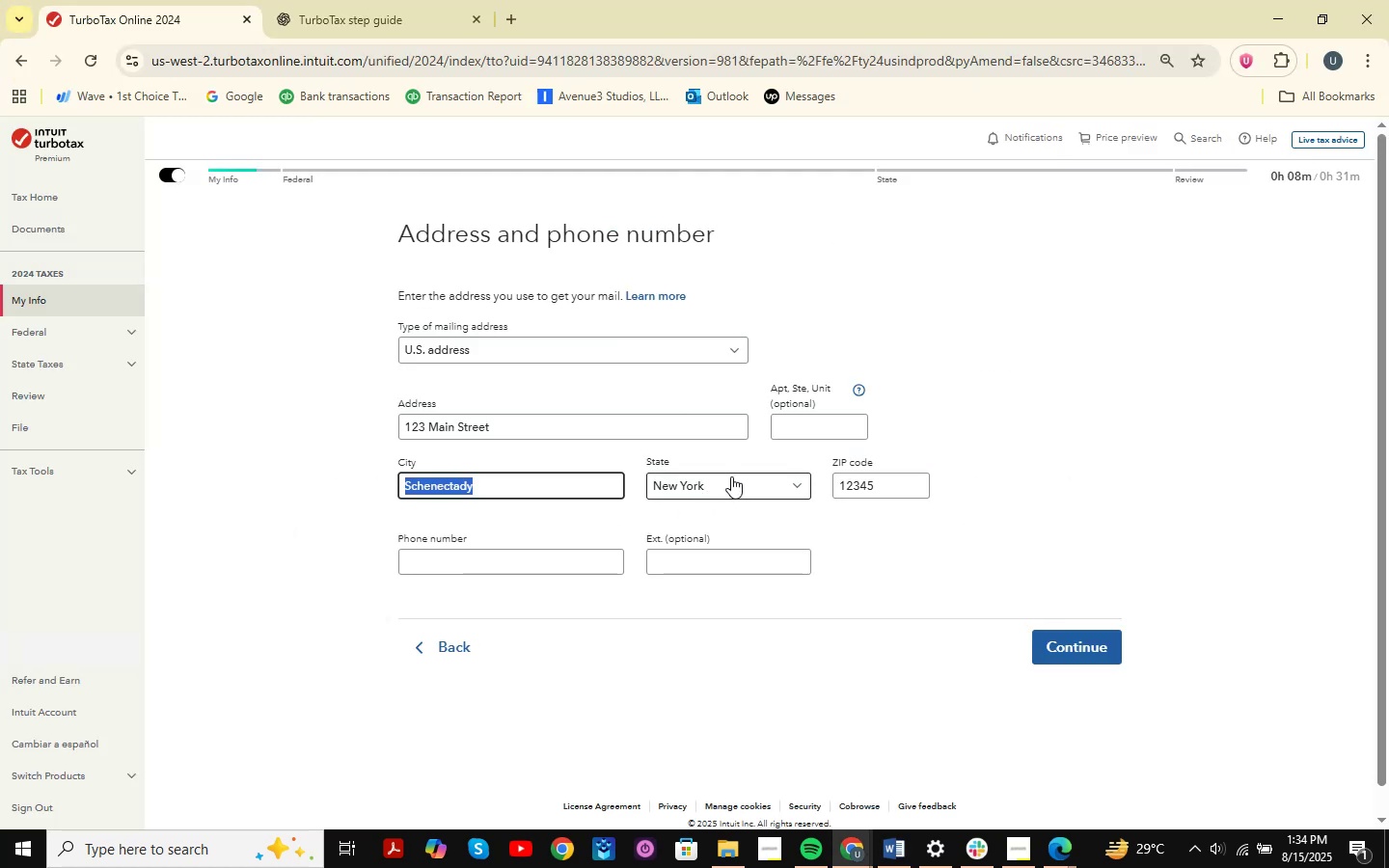 
double_click([733, 481])
 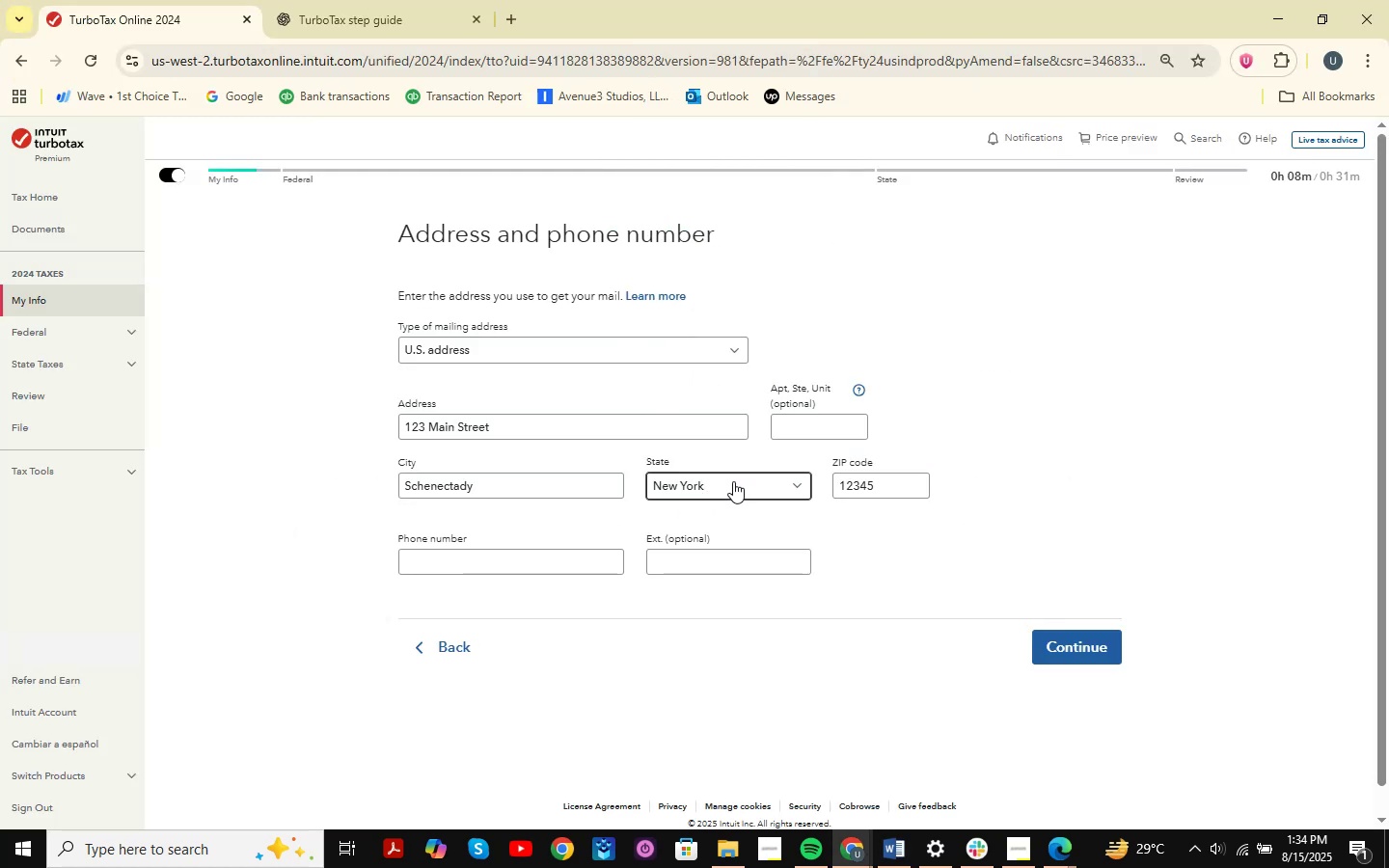 
key(Alt+AltLeft)
 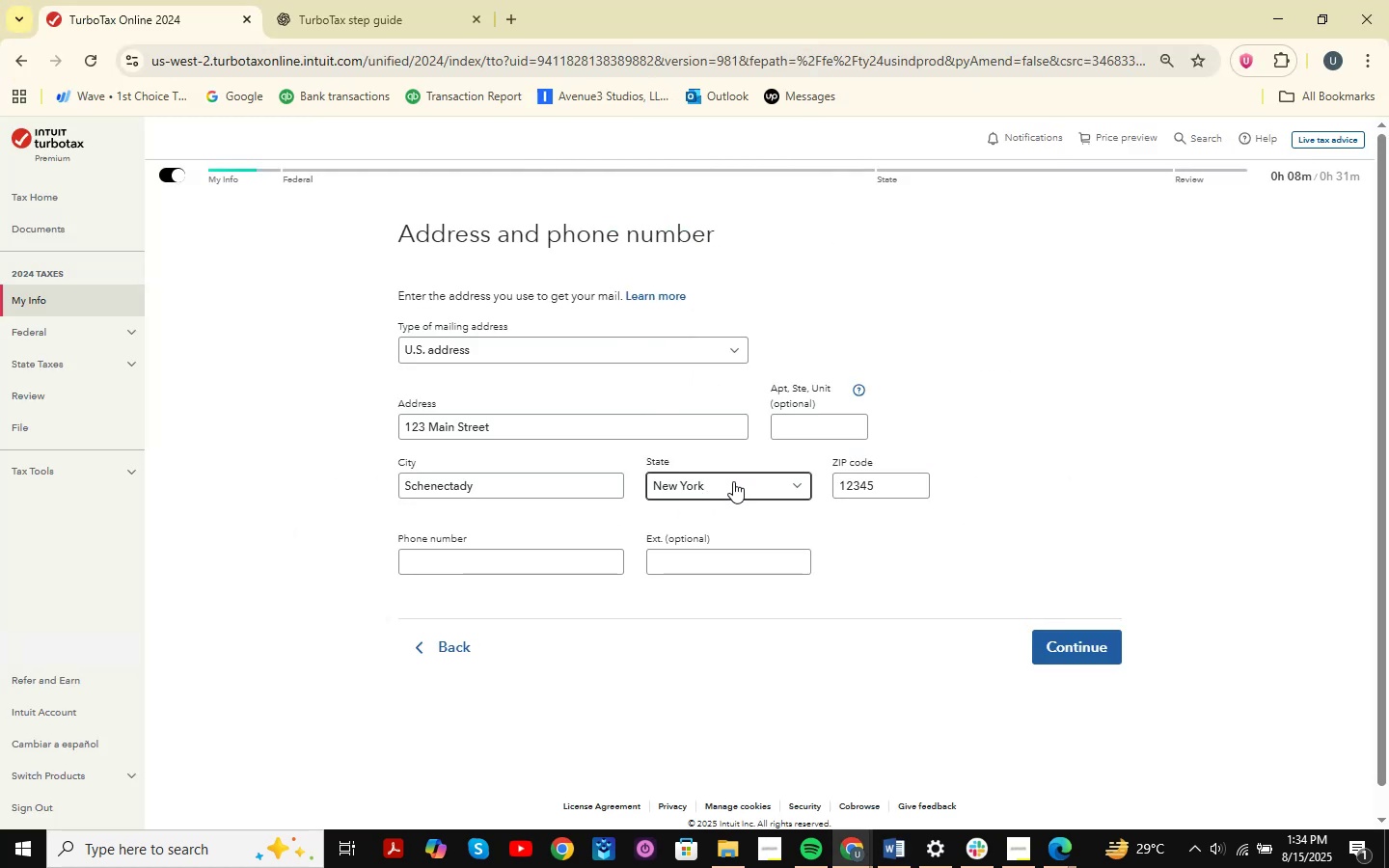 
key(Tab)
type( state )
key(Backspace)
key(Backspace)
key(Backspace)
key(Backspace)
key(Backspace)
key(Backspace)
 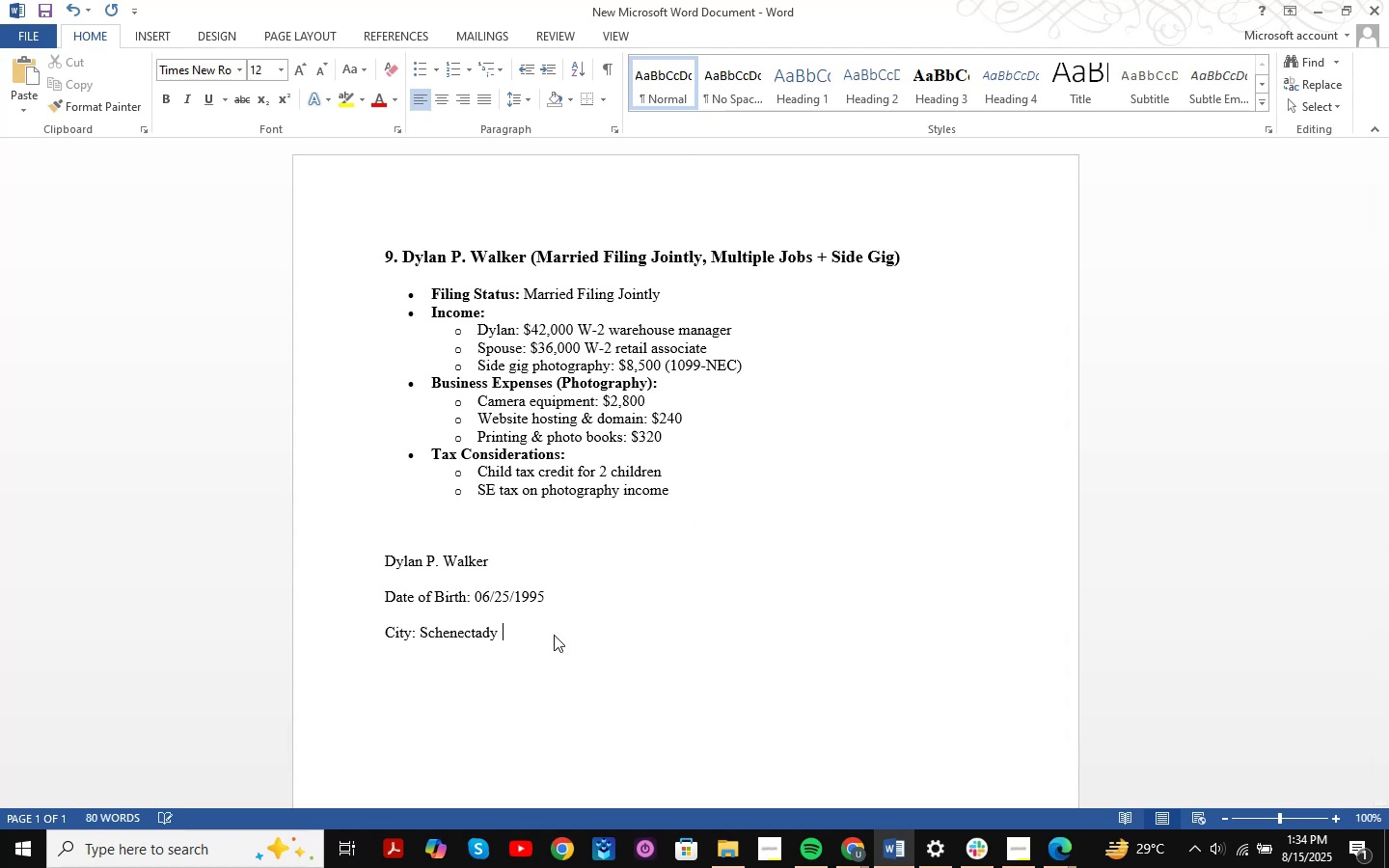 
key(Enter)
 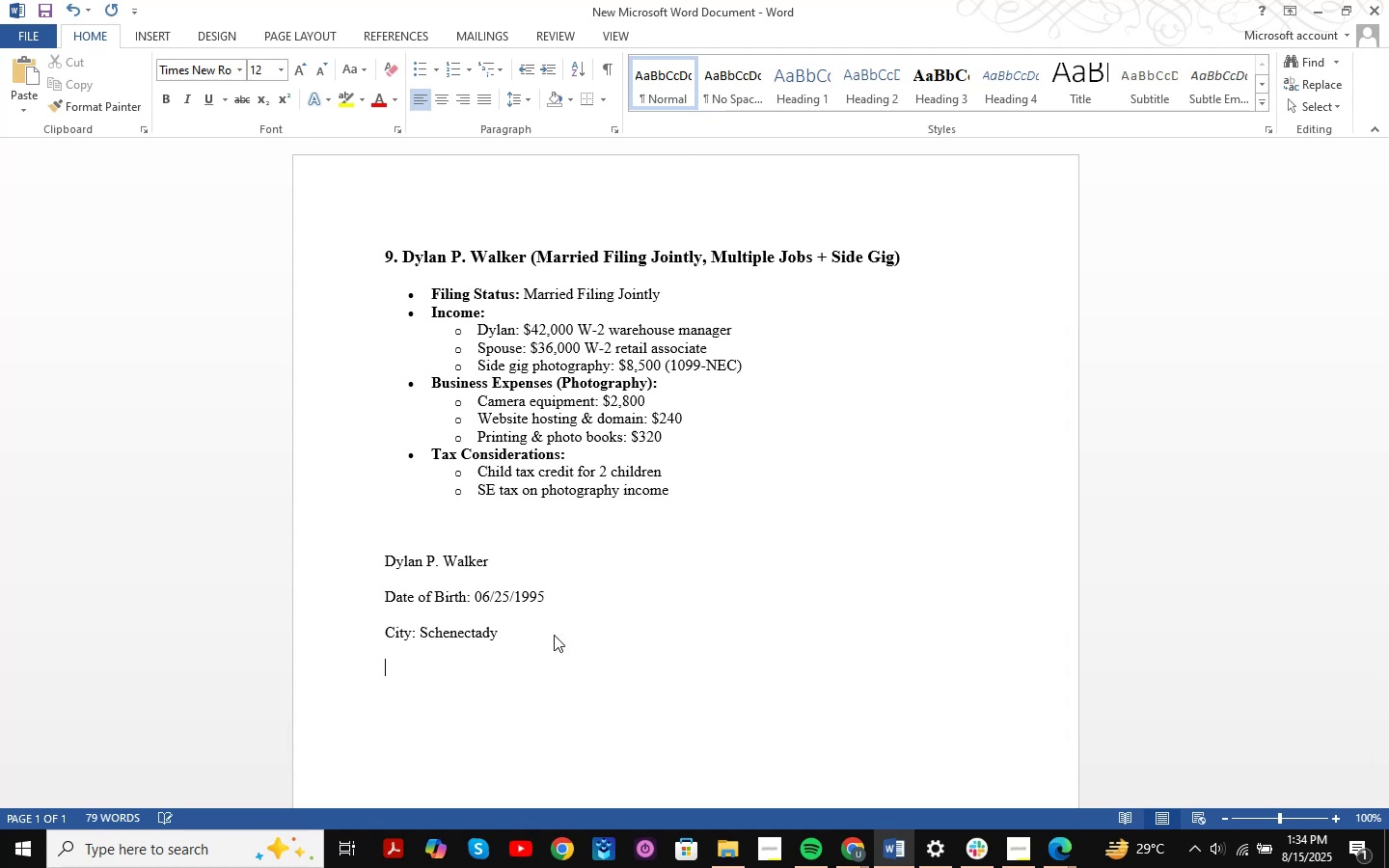 
type(State )
key(Backspace)
type(: New York )
 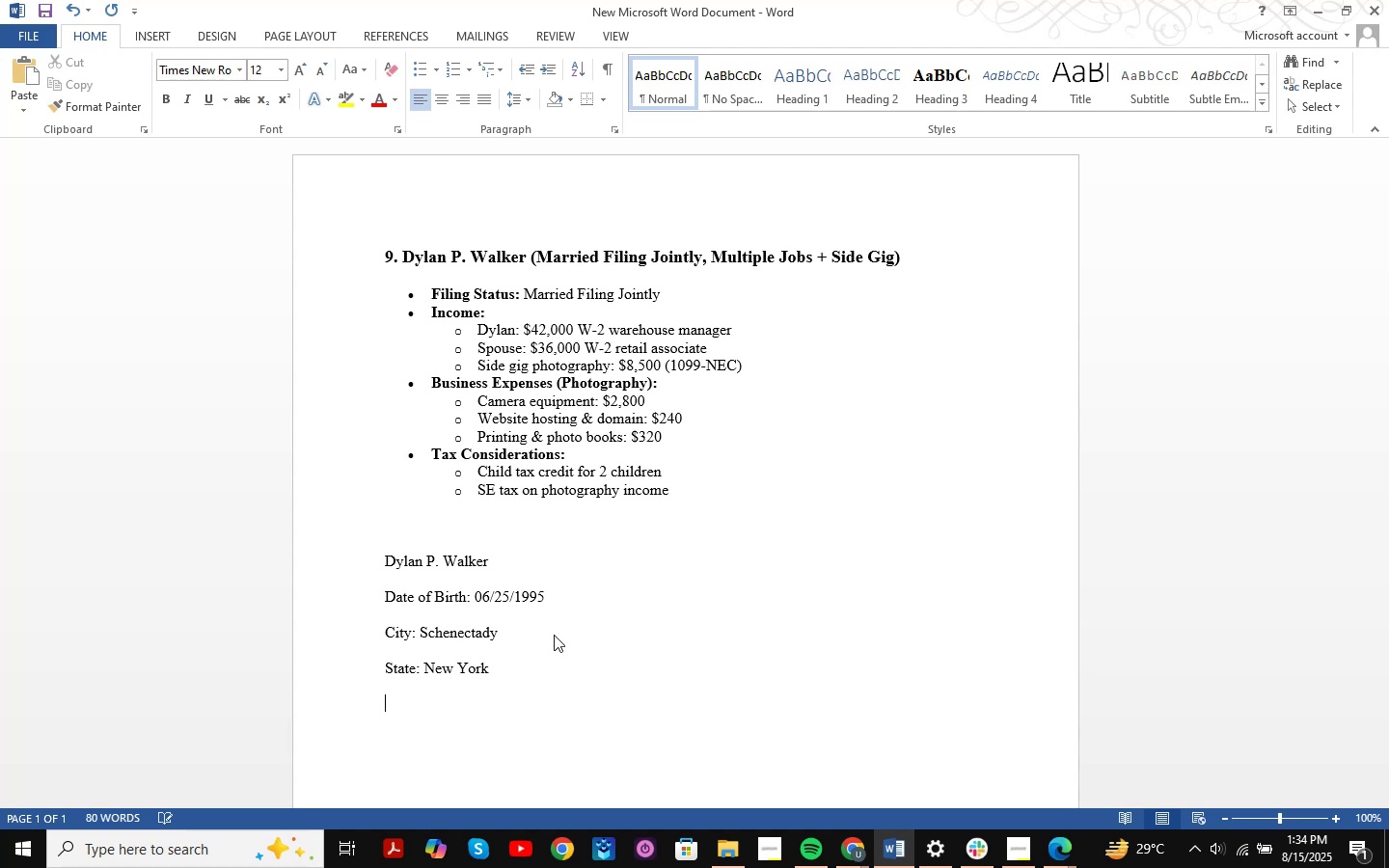 
 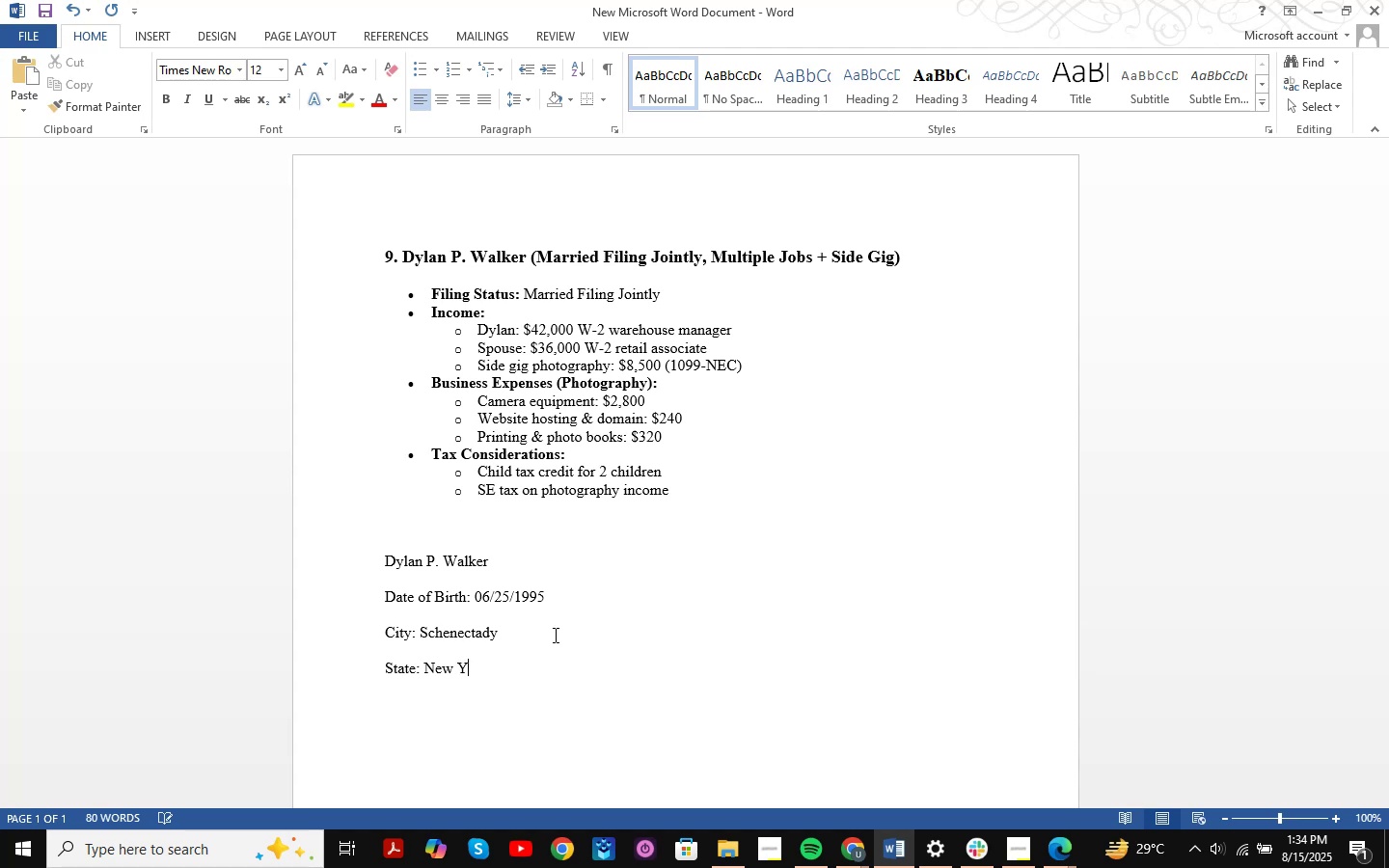 
key(Enter)
 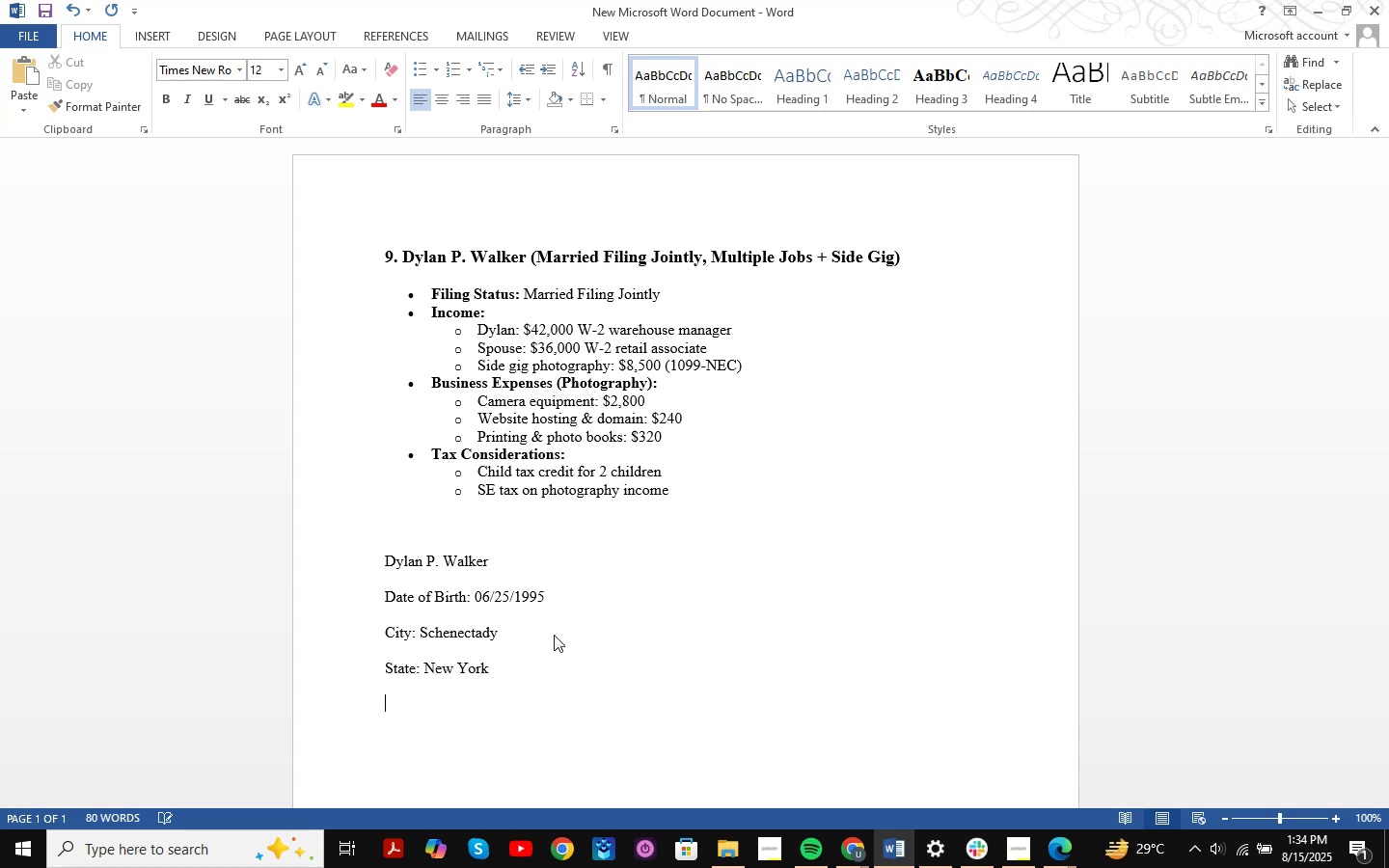 
key(Alt+AltLeft)
 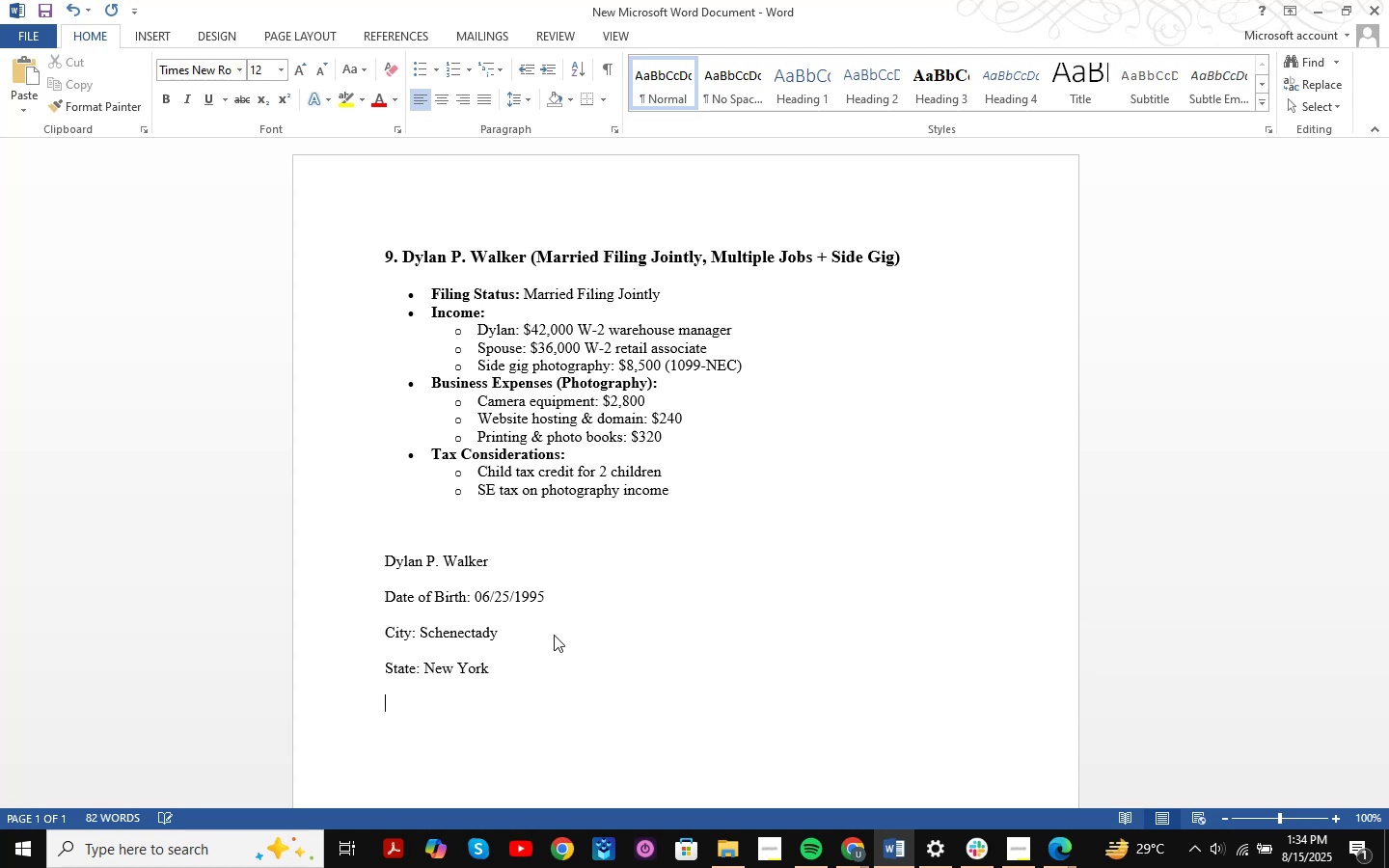 
key(Alt+Tab)
 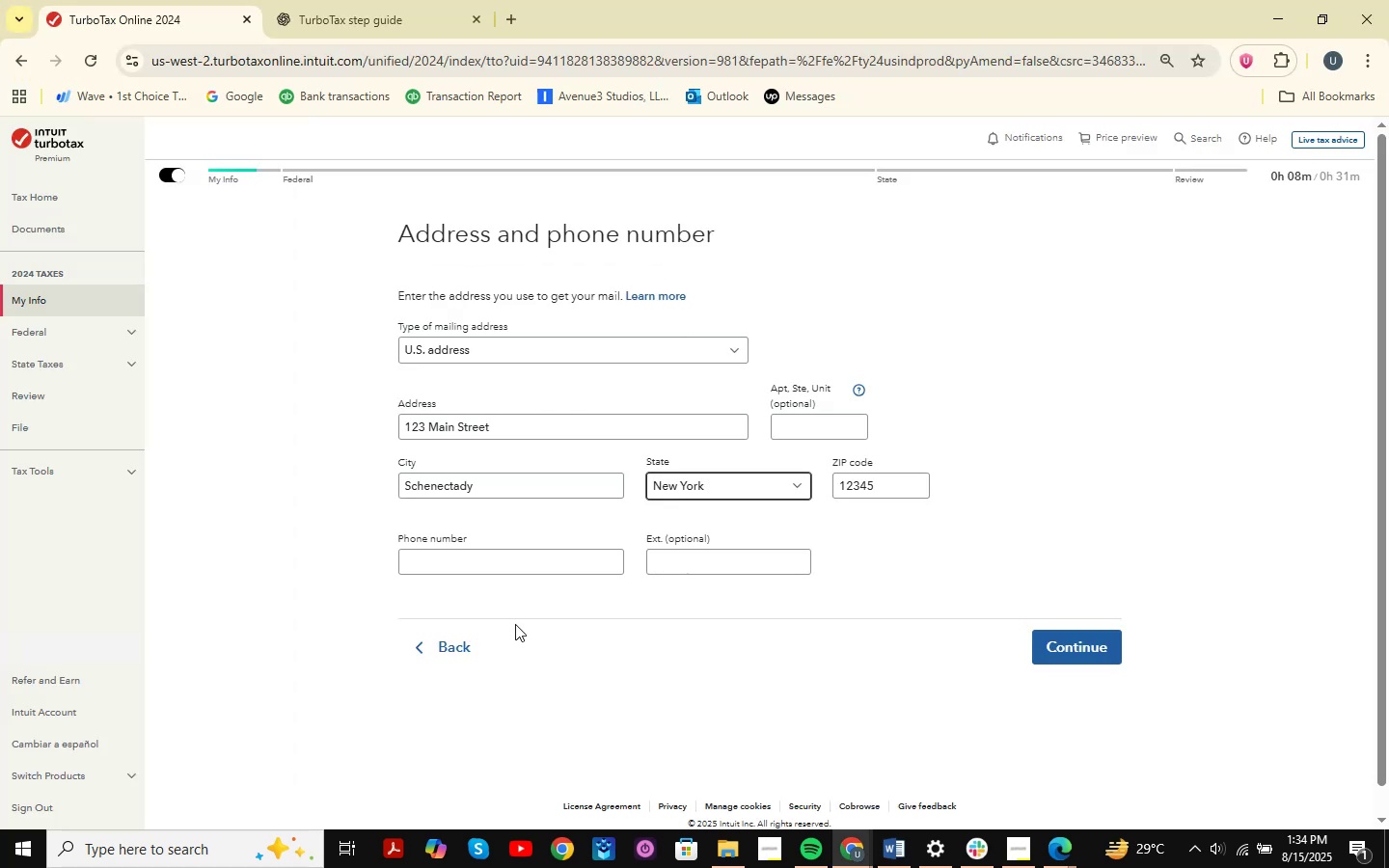 
key(Alt+AltLeft)
 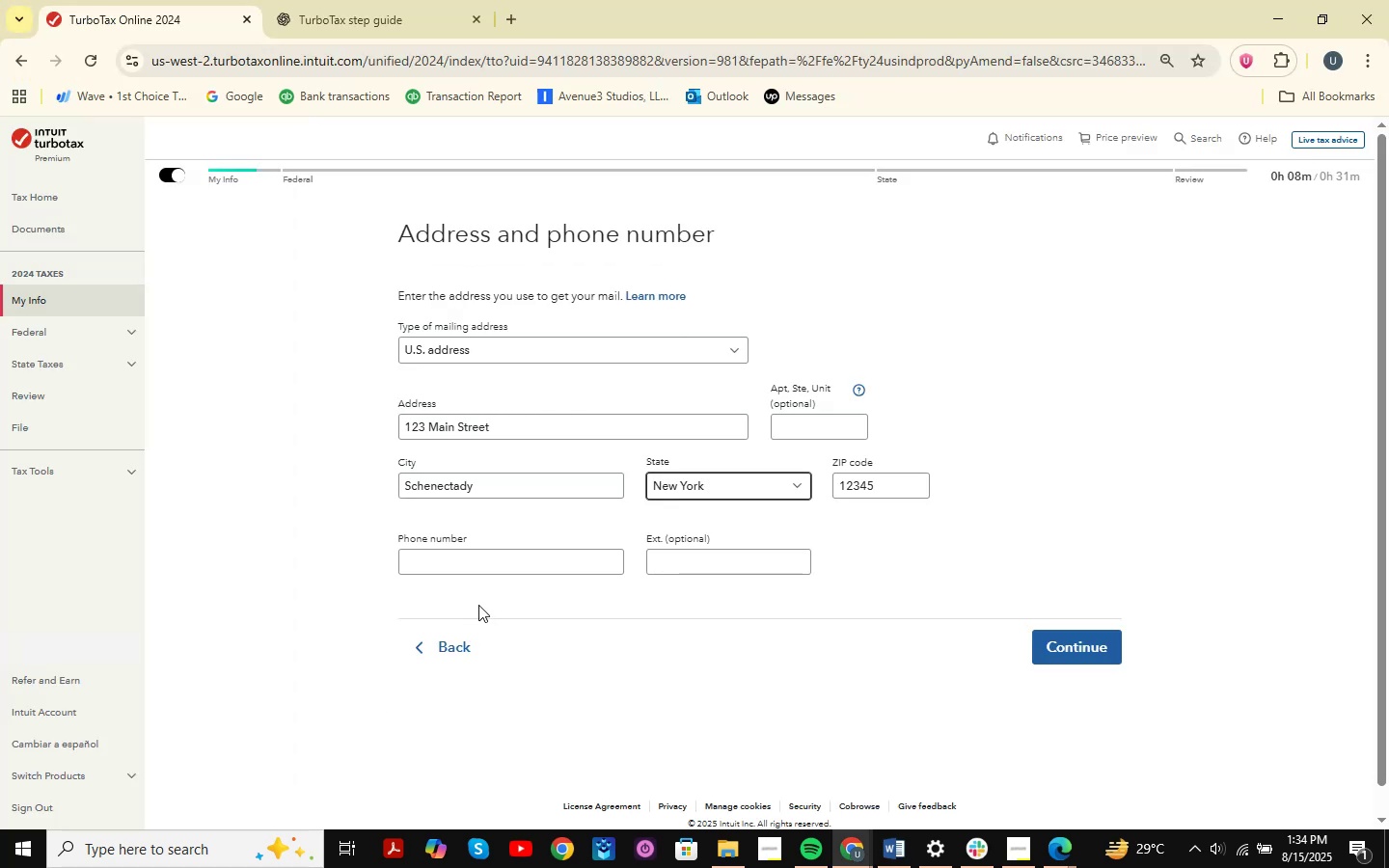 
key(Tab)
type(zip )
key(Backspace)
type(: 123454)
key(Backspace)
key(Backspace)
type(5)
key(NumpadEnter)
 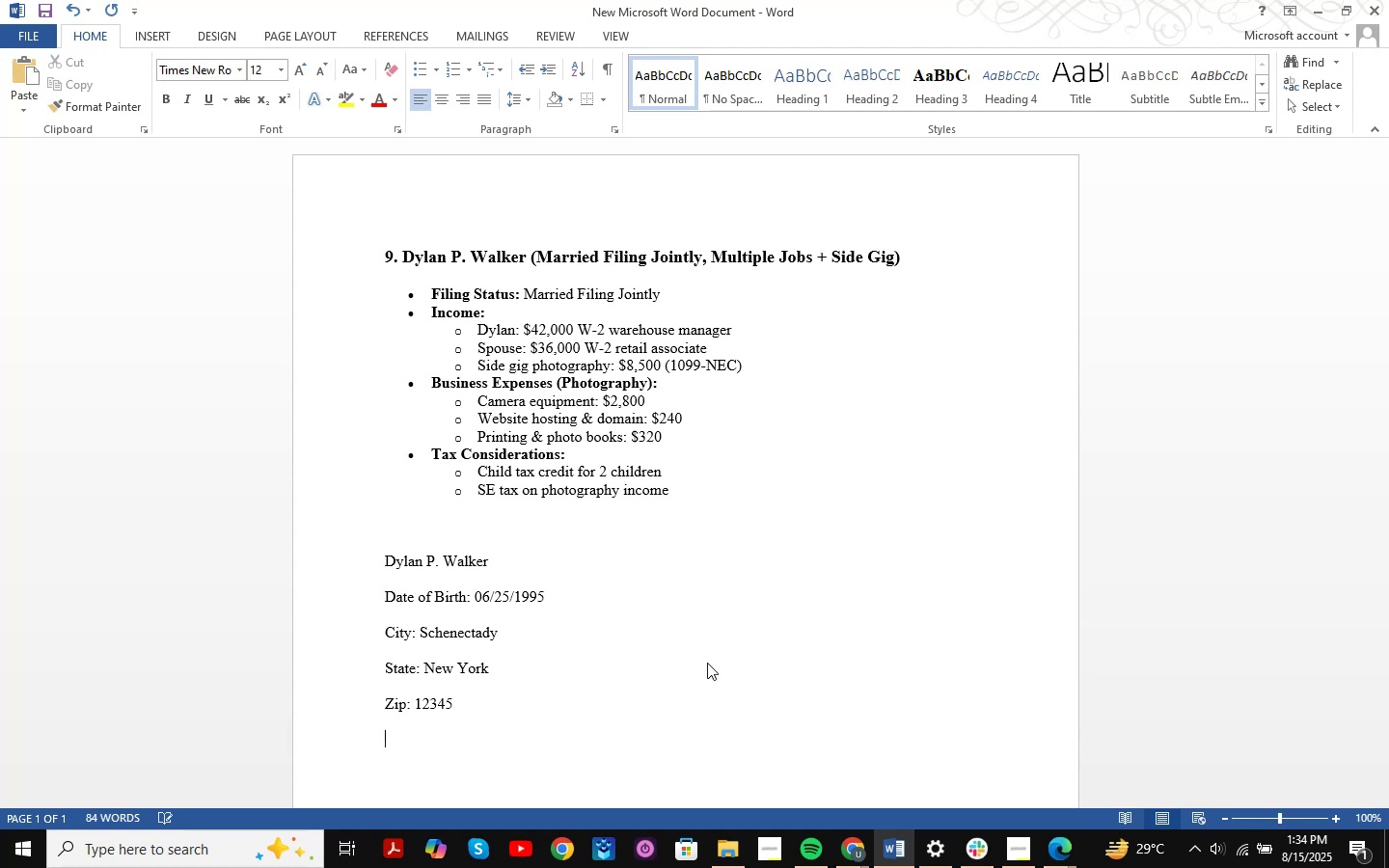 
key(Alt+AltLeft)
 